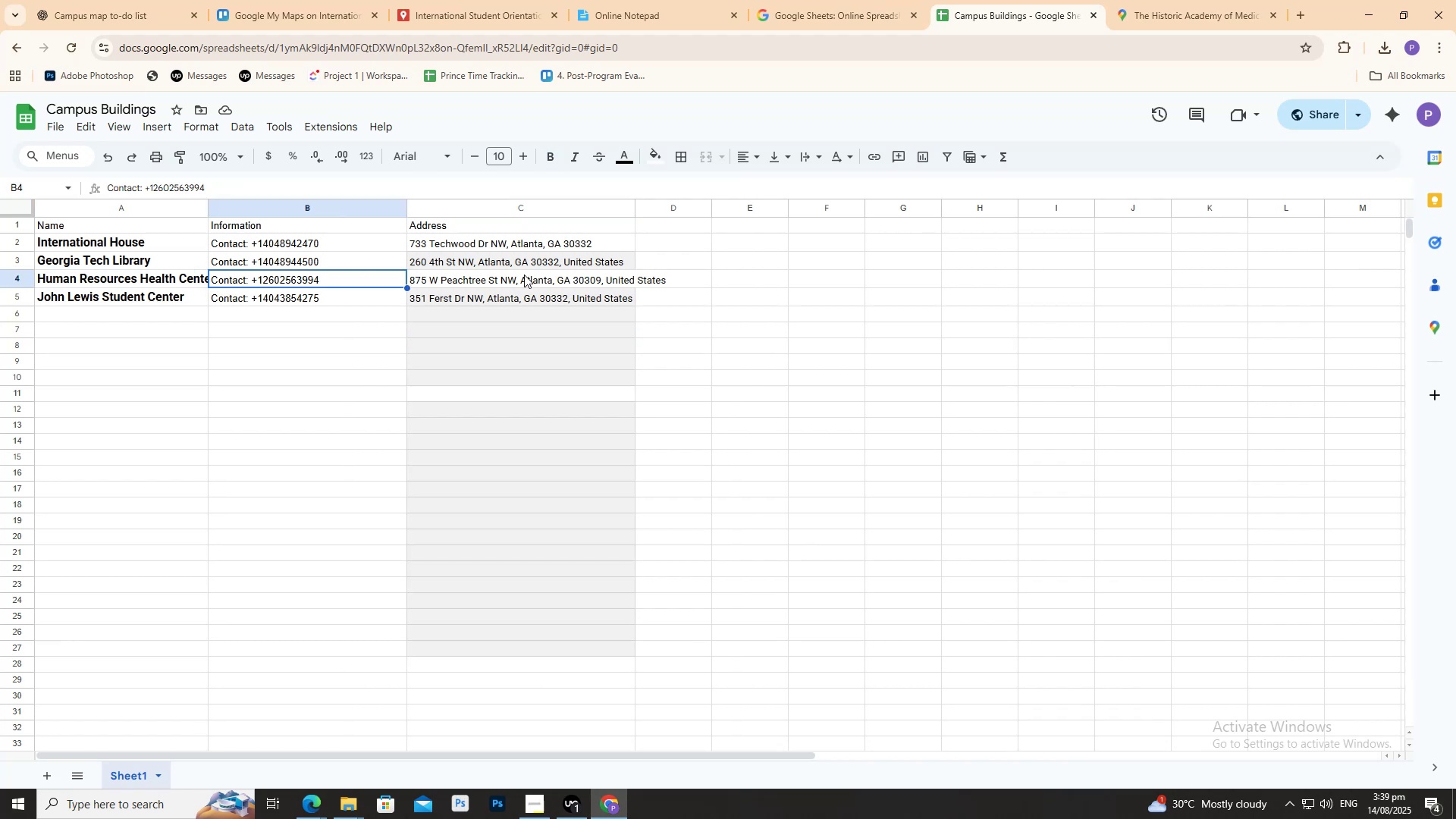 
left_click([524, 278])
 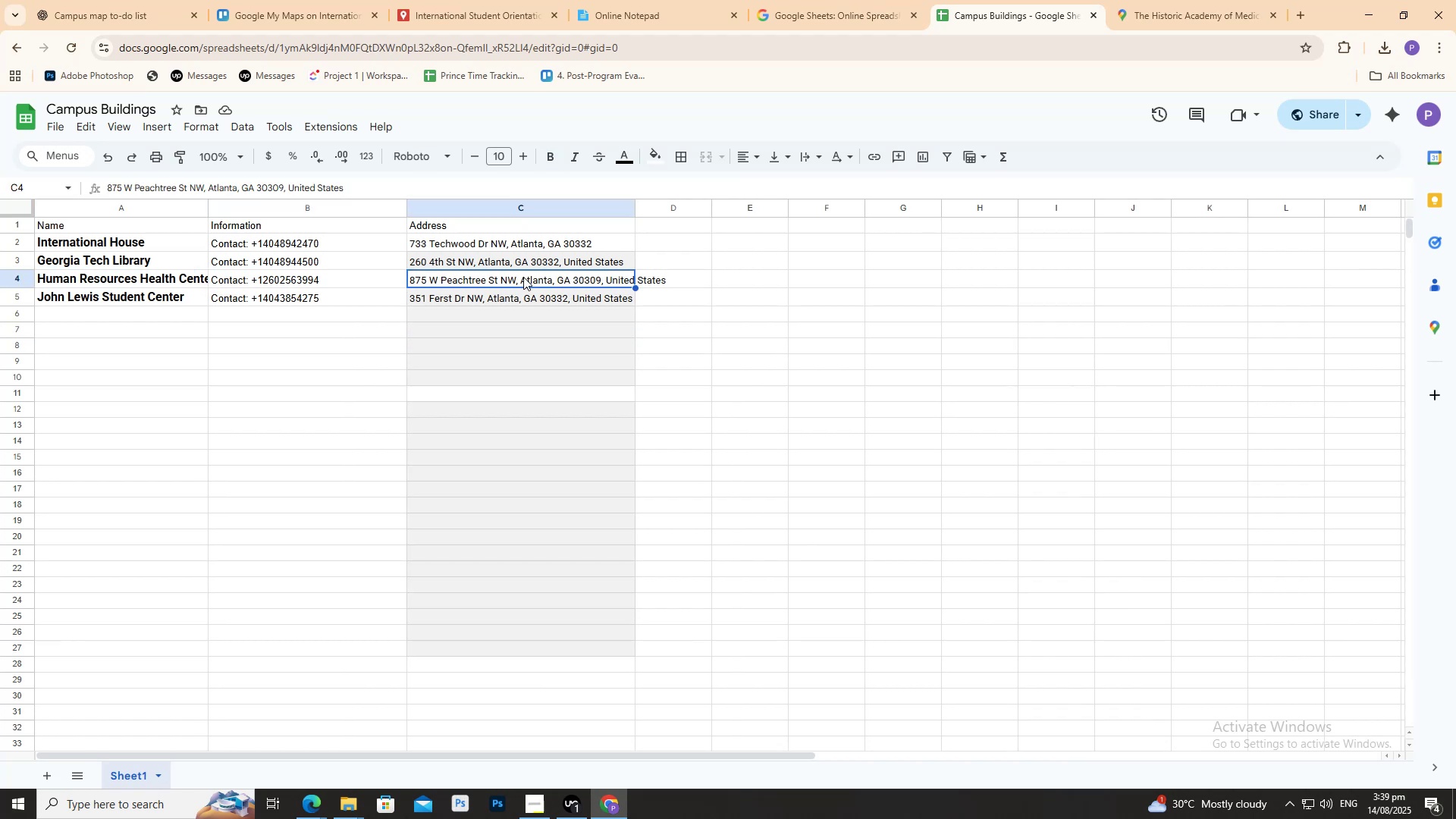 
double_click([523, 277])
 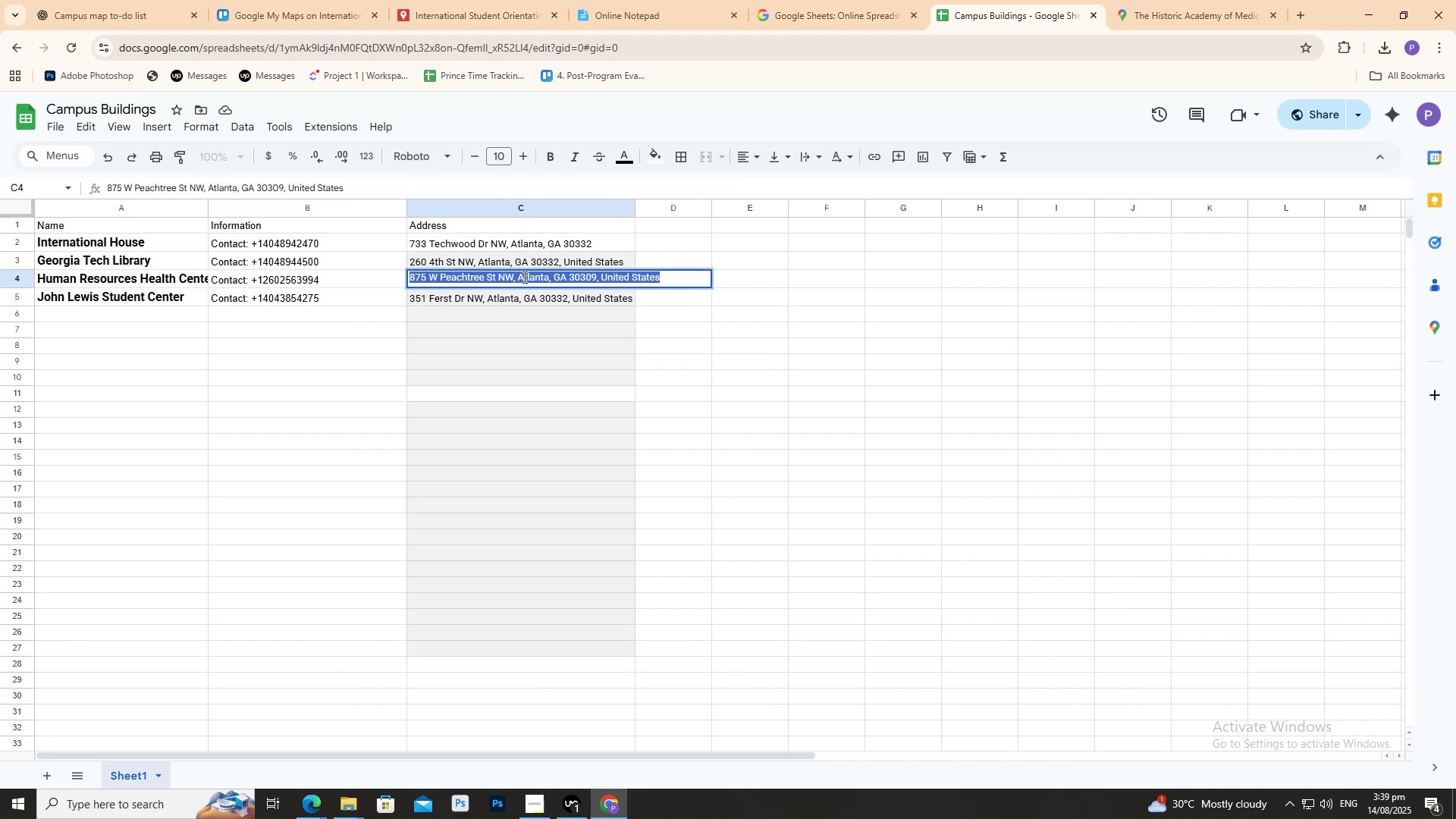 
triple_click([523, 277])
 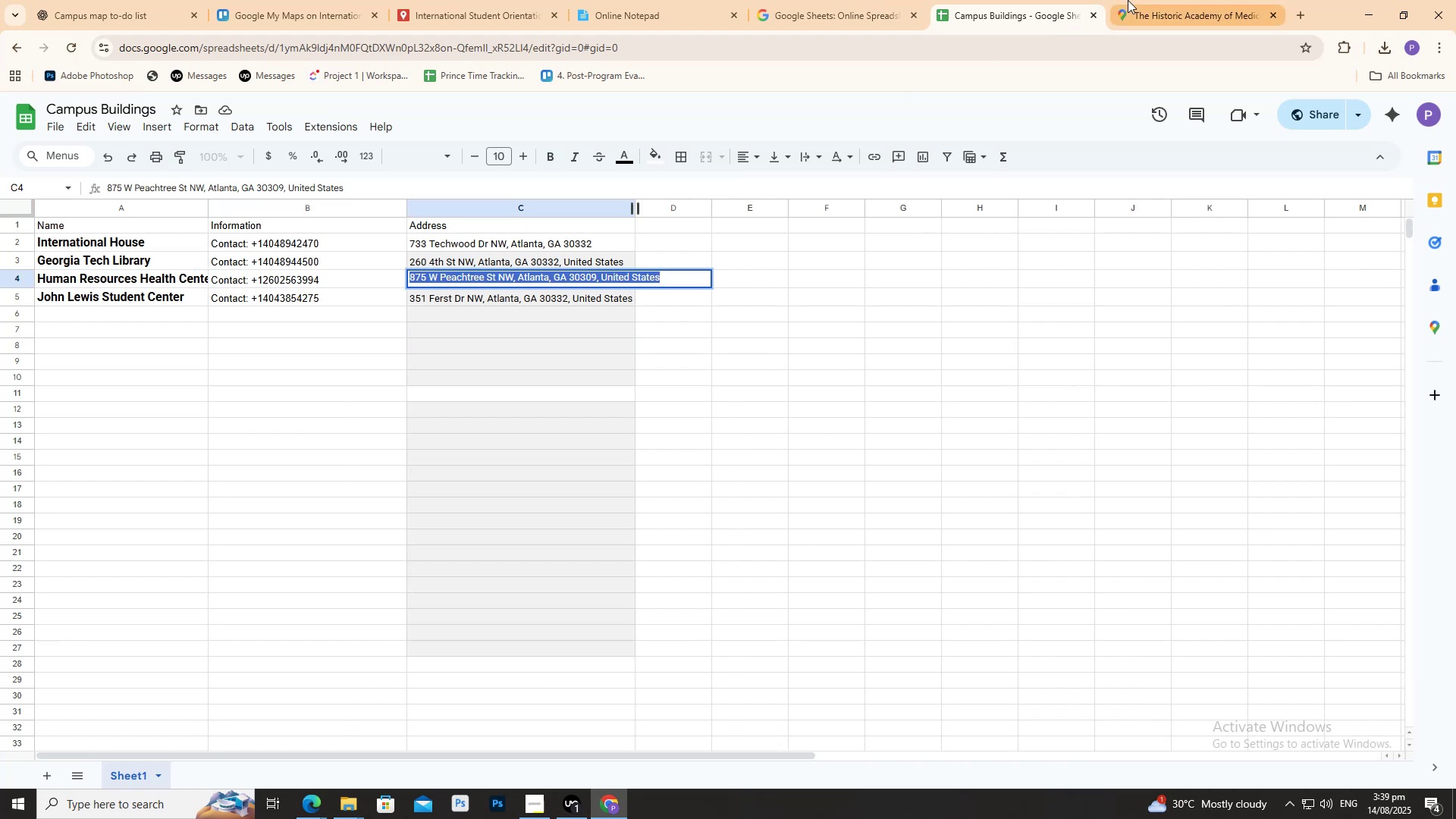 
key(Control+ControlLeft)
 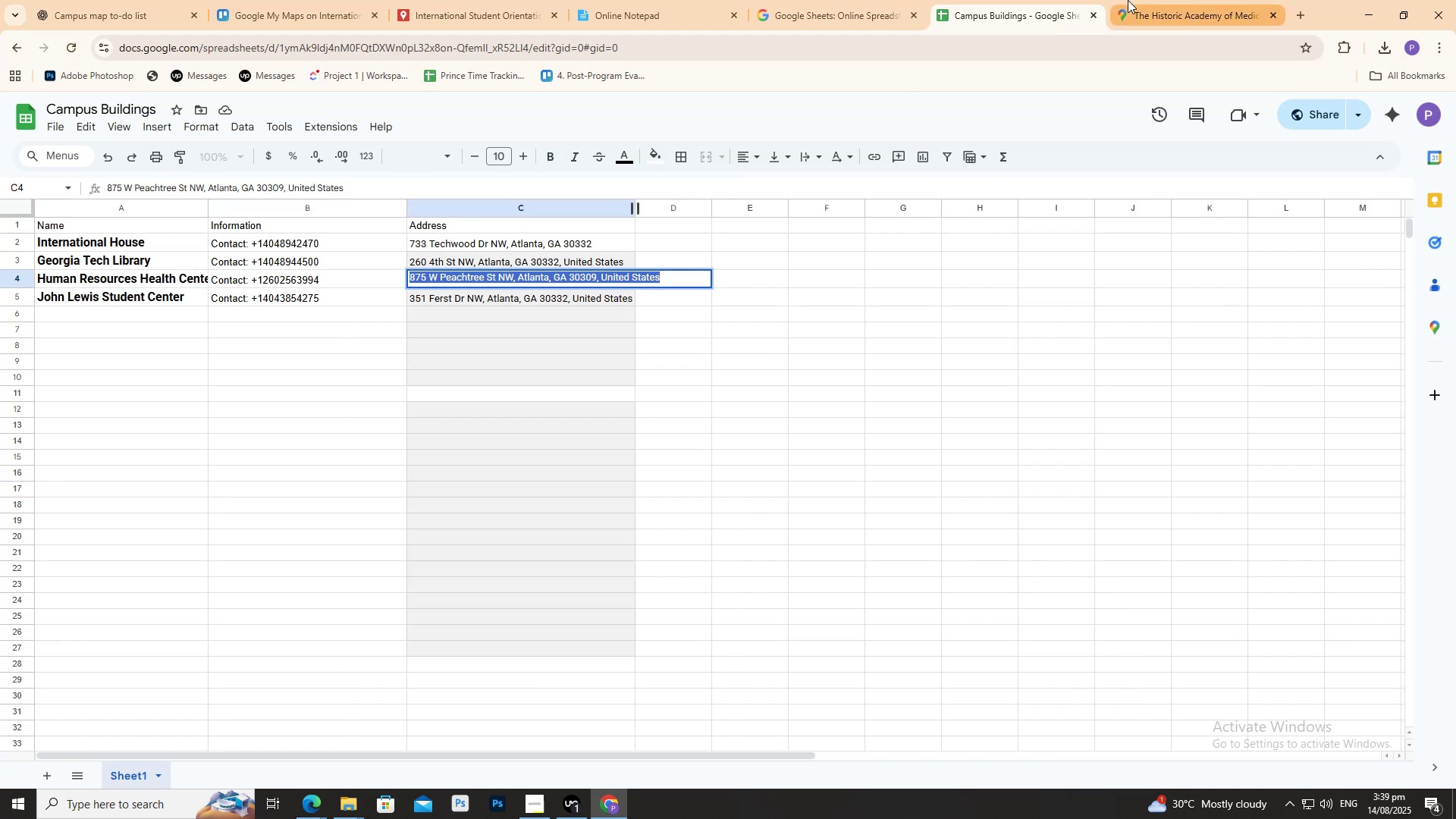 
key(Control+C)
 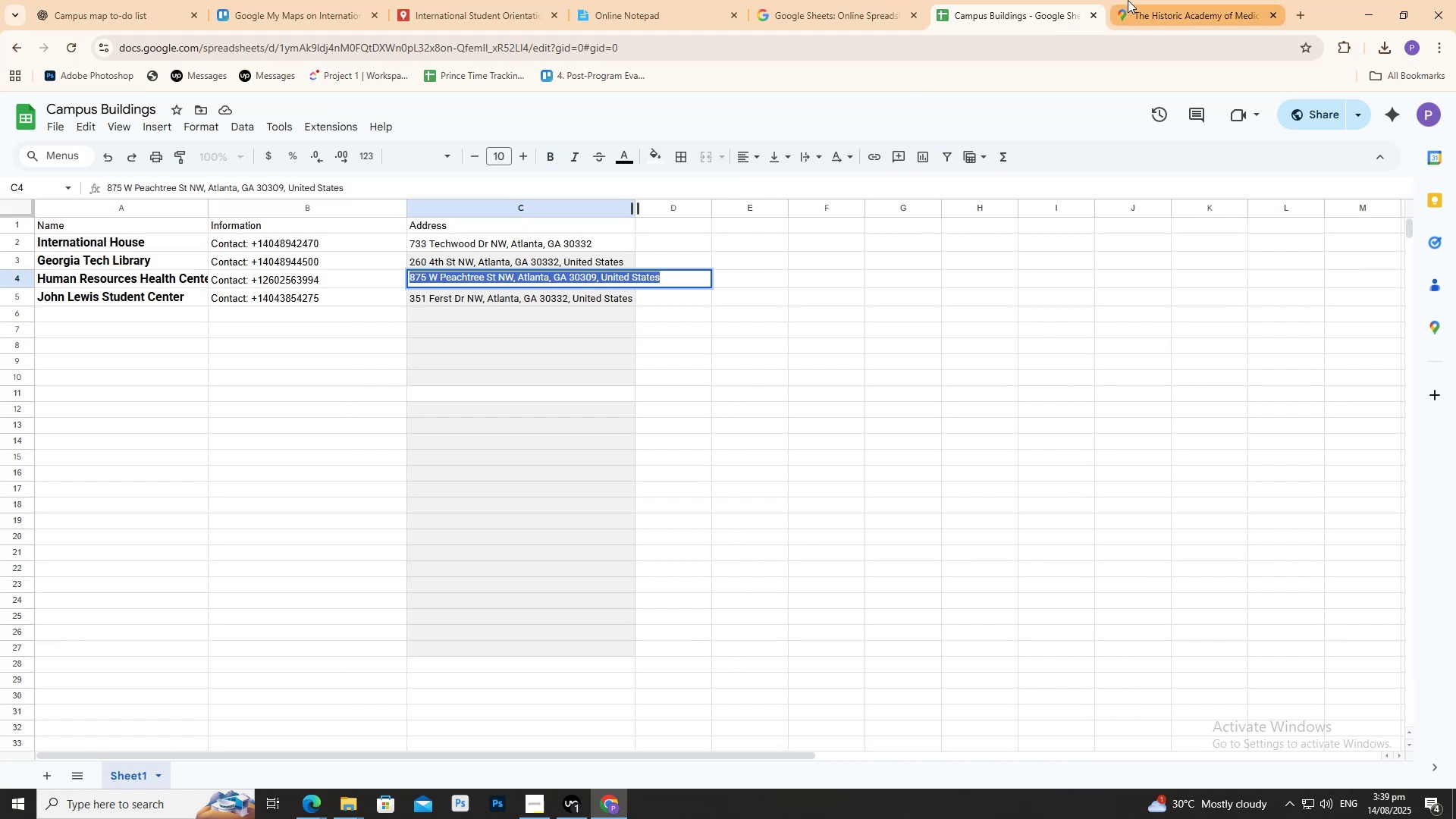 
left_click([1128, 0])
 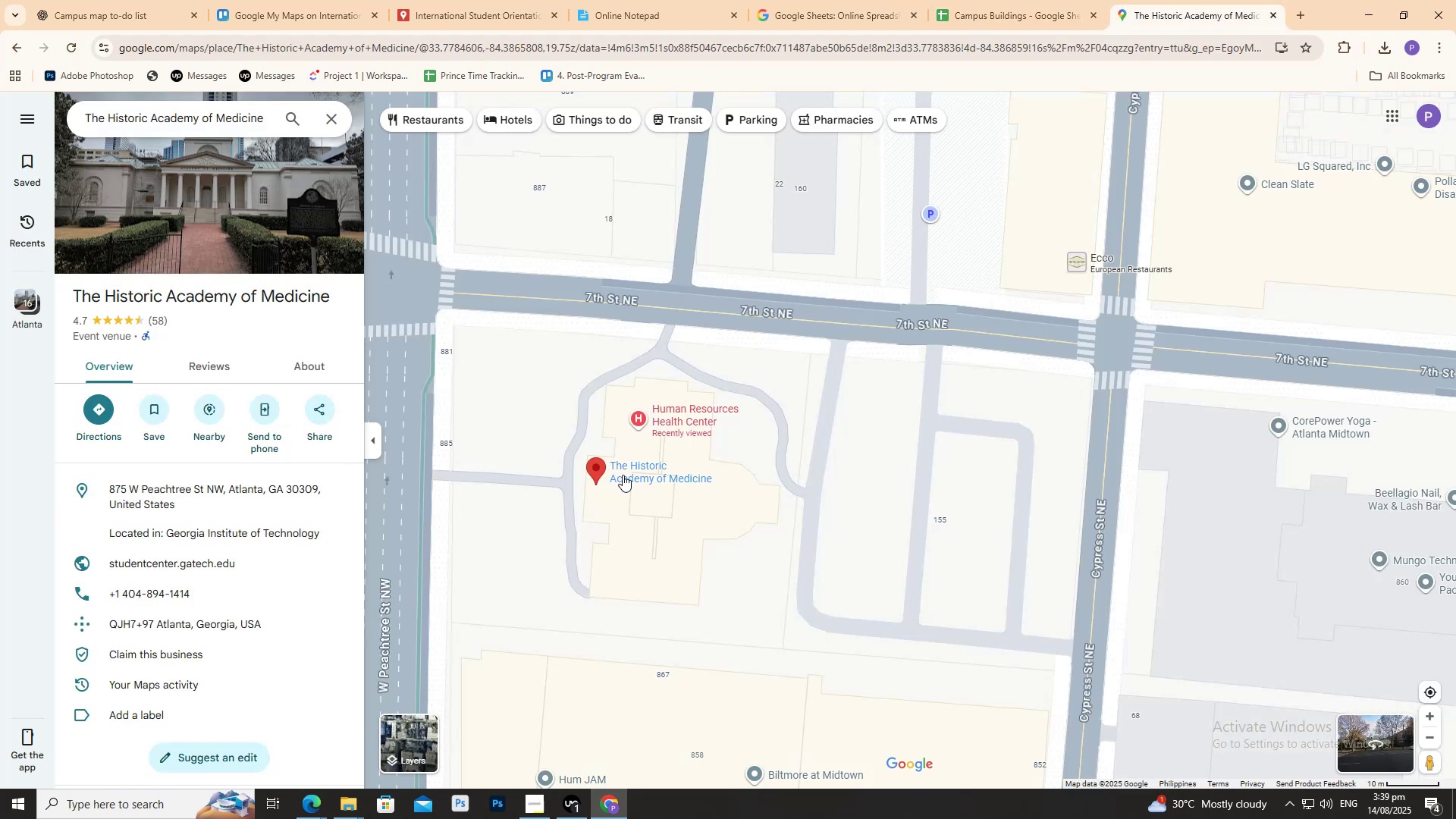 
double_click([624, 474])
 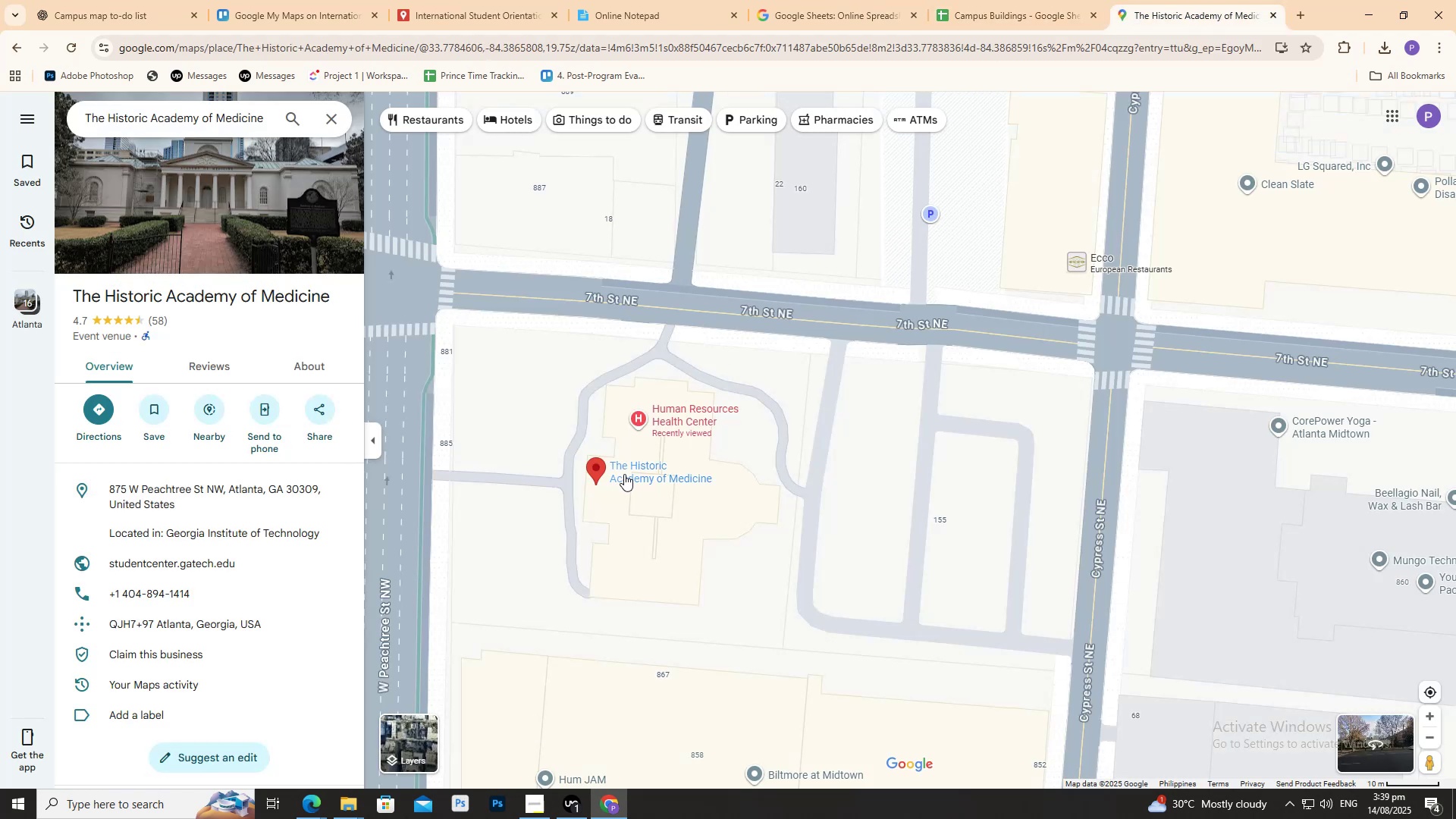 
triple_click([624, 474])
 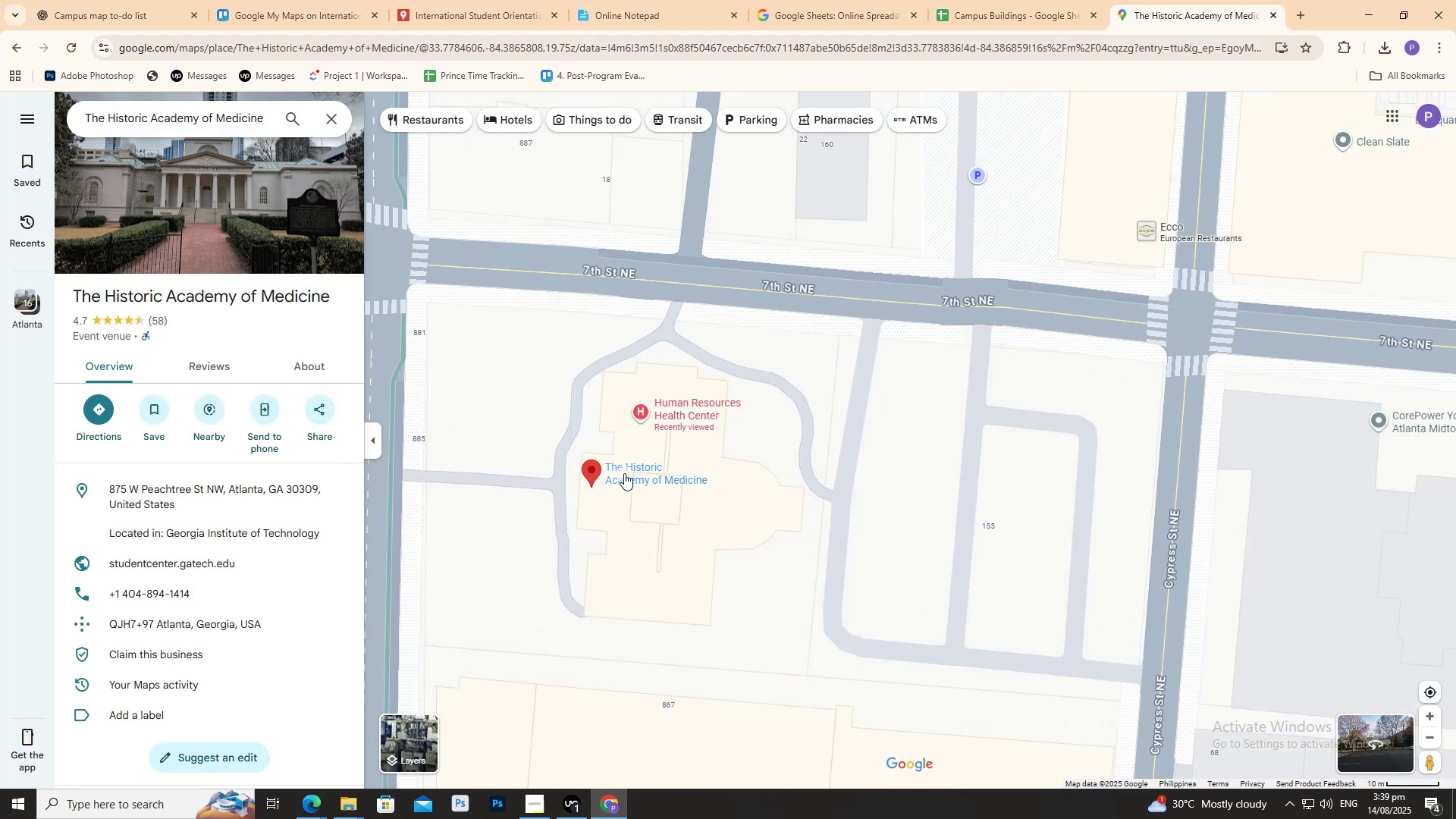 
triple_click([624, 473])
 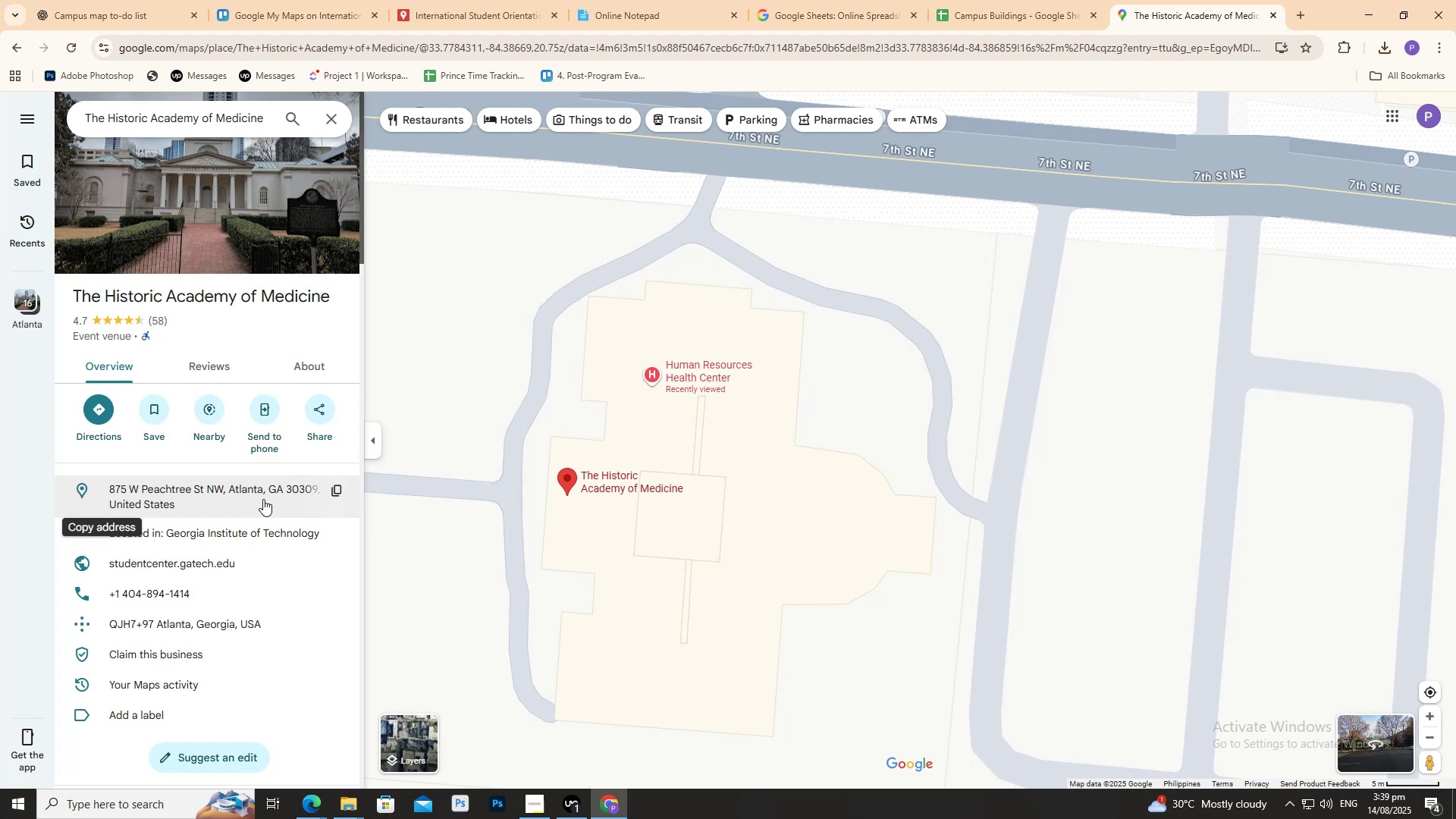 
left_click([262, 499])
 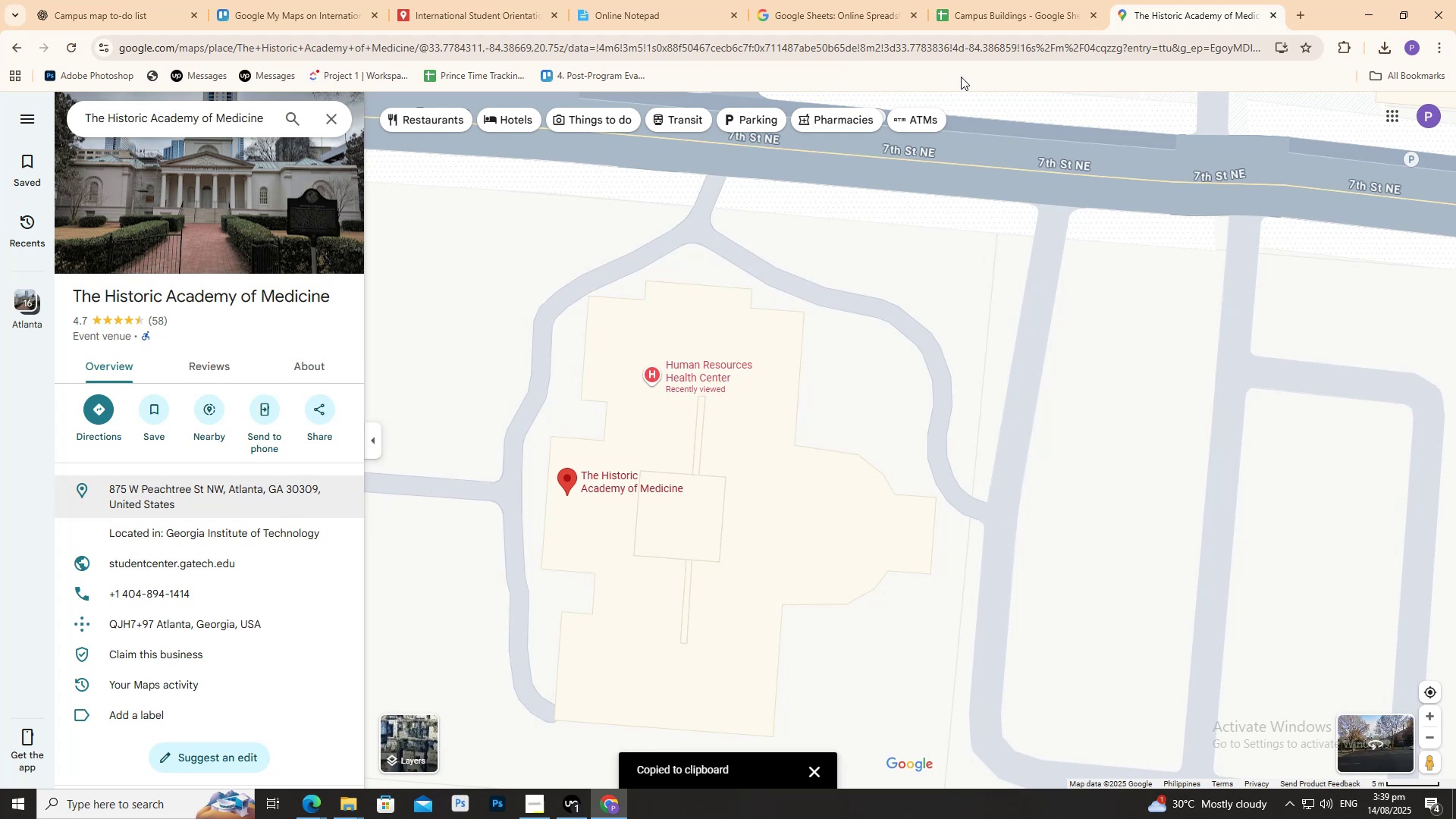 
left_click([981, 0])
 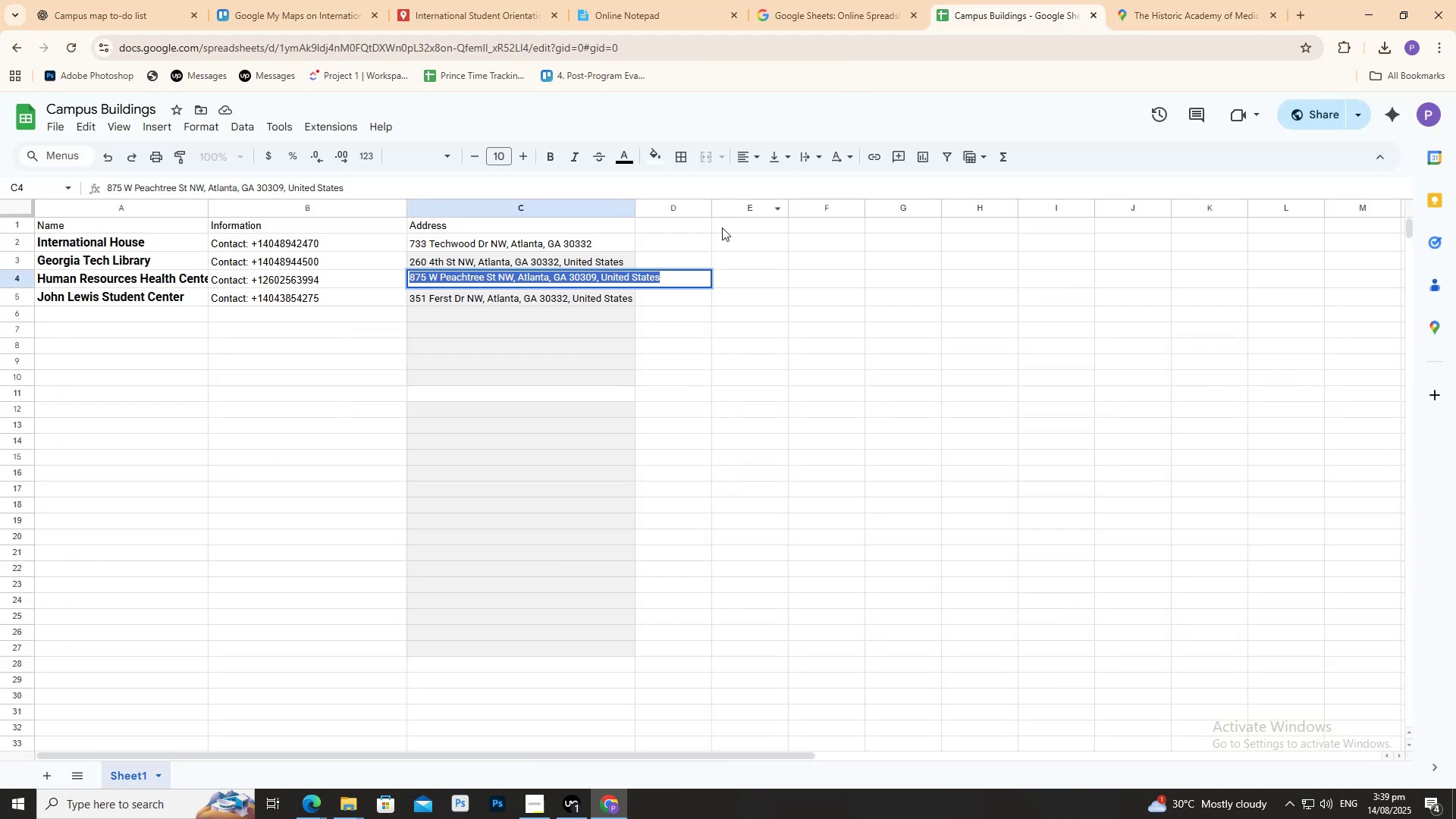 
key(Control+V)
 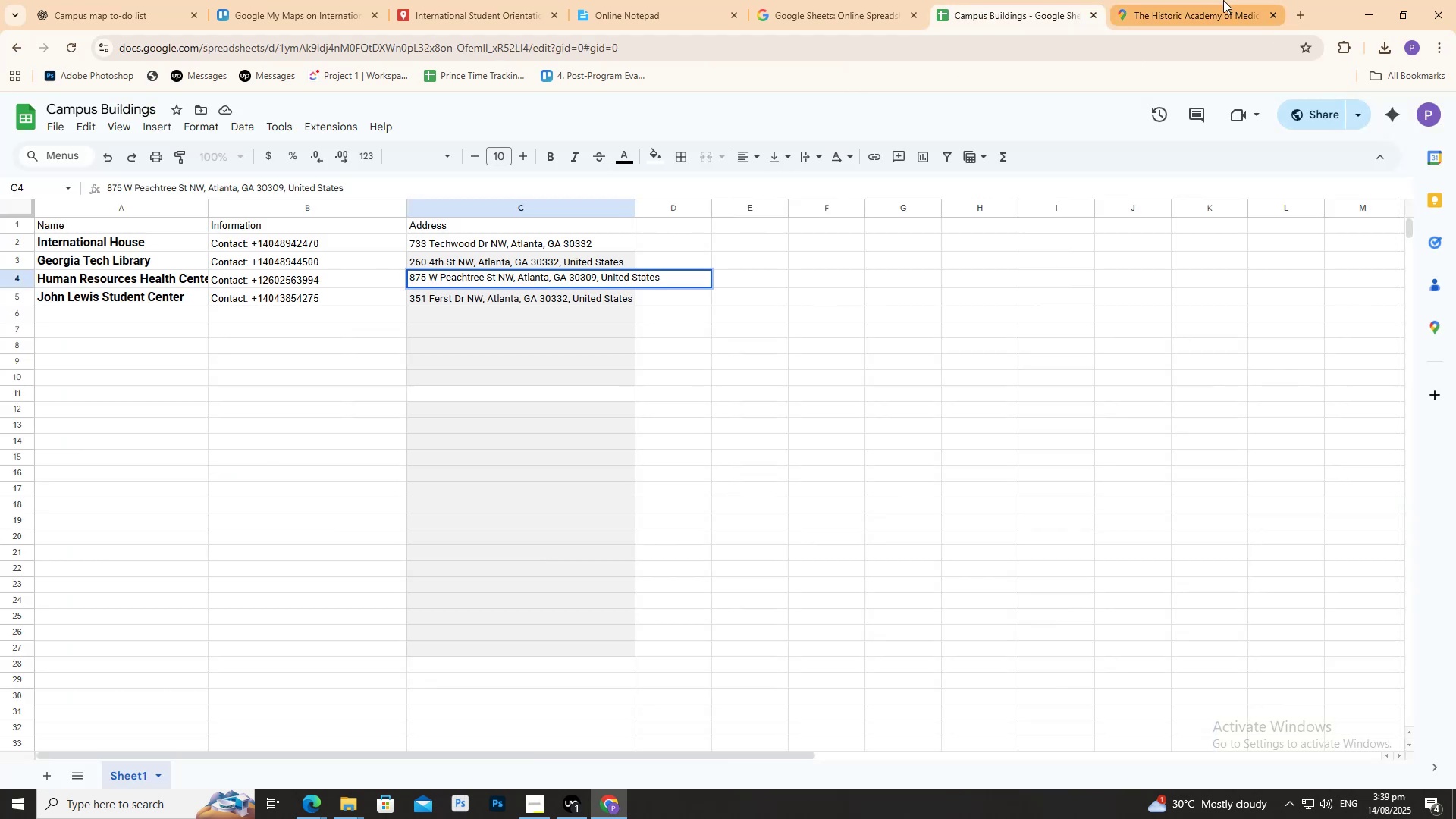 
left_click([1222, 0])
 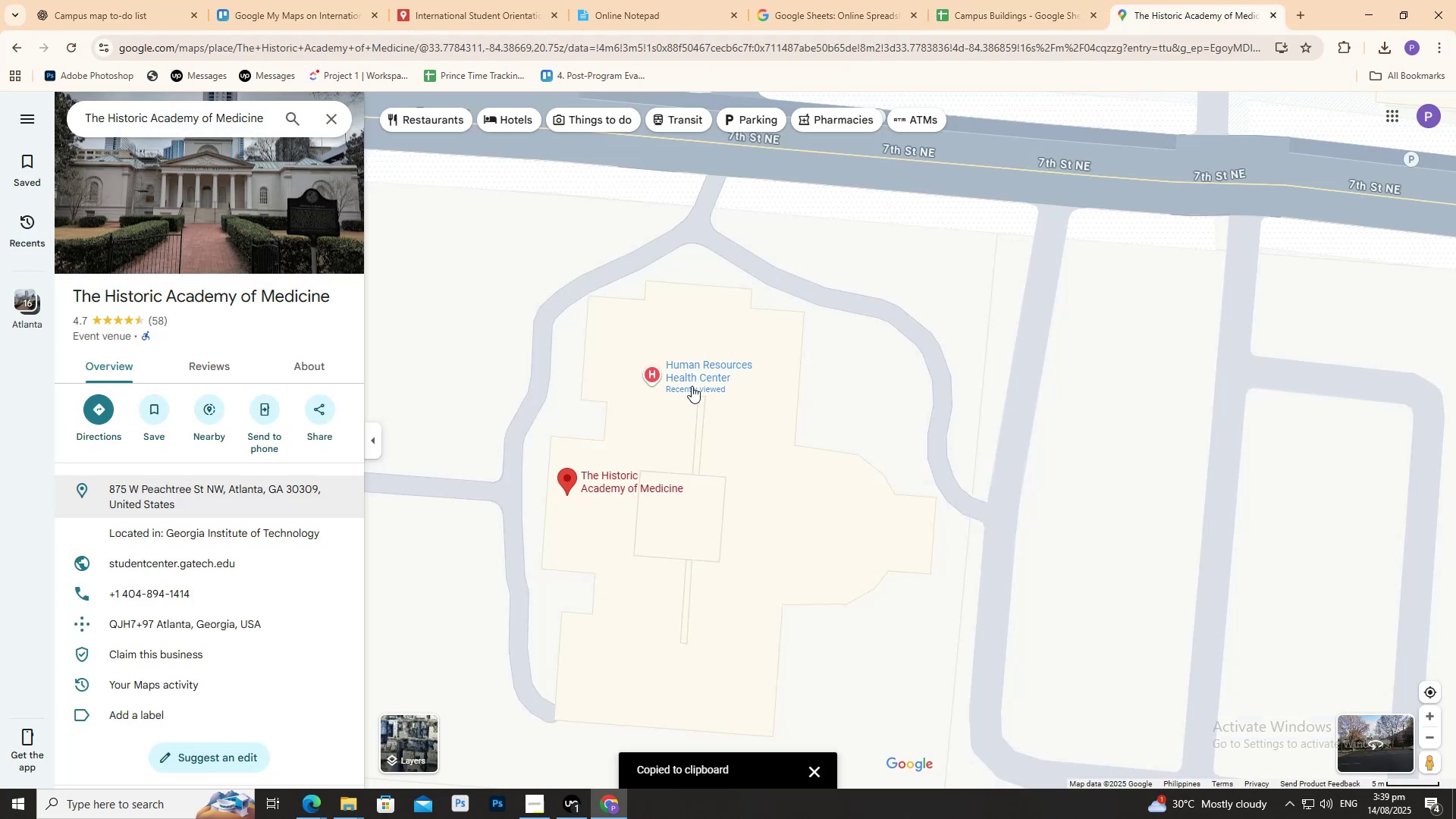 
left_click([692, 386])
 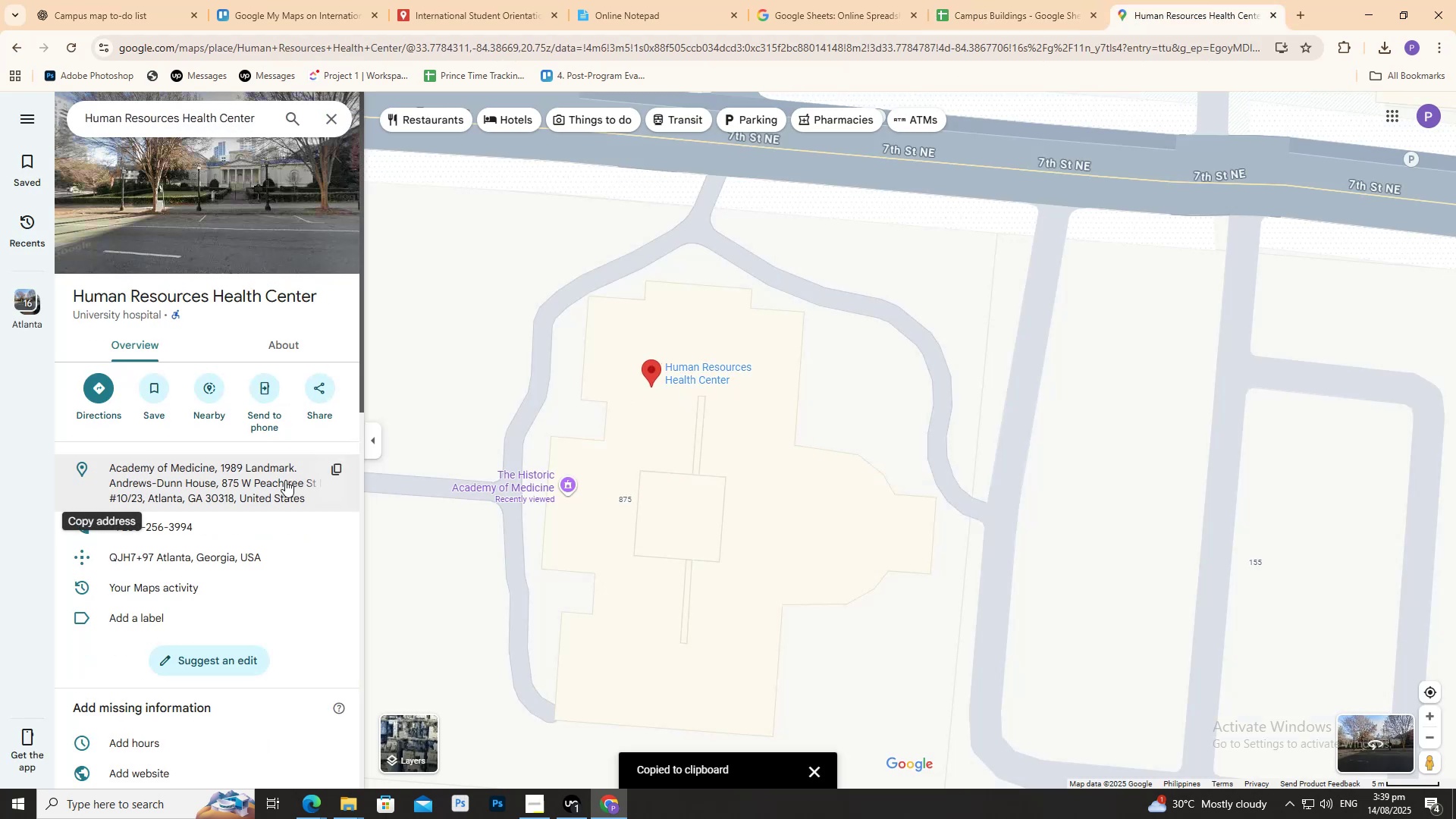 
left_click([276, 482])
 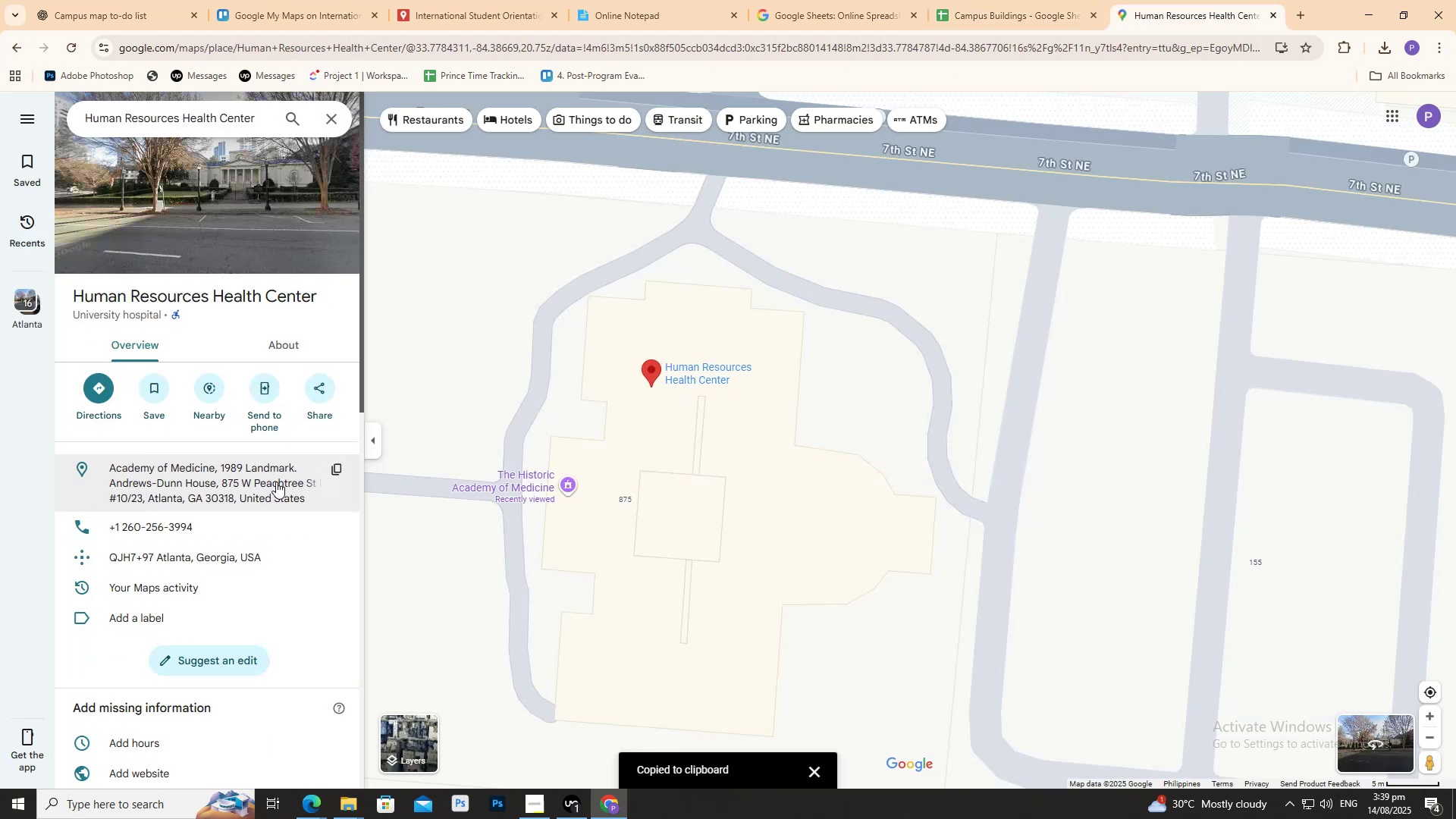 
left_click([276, 482])
 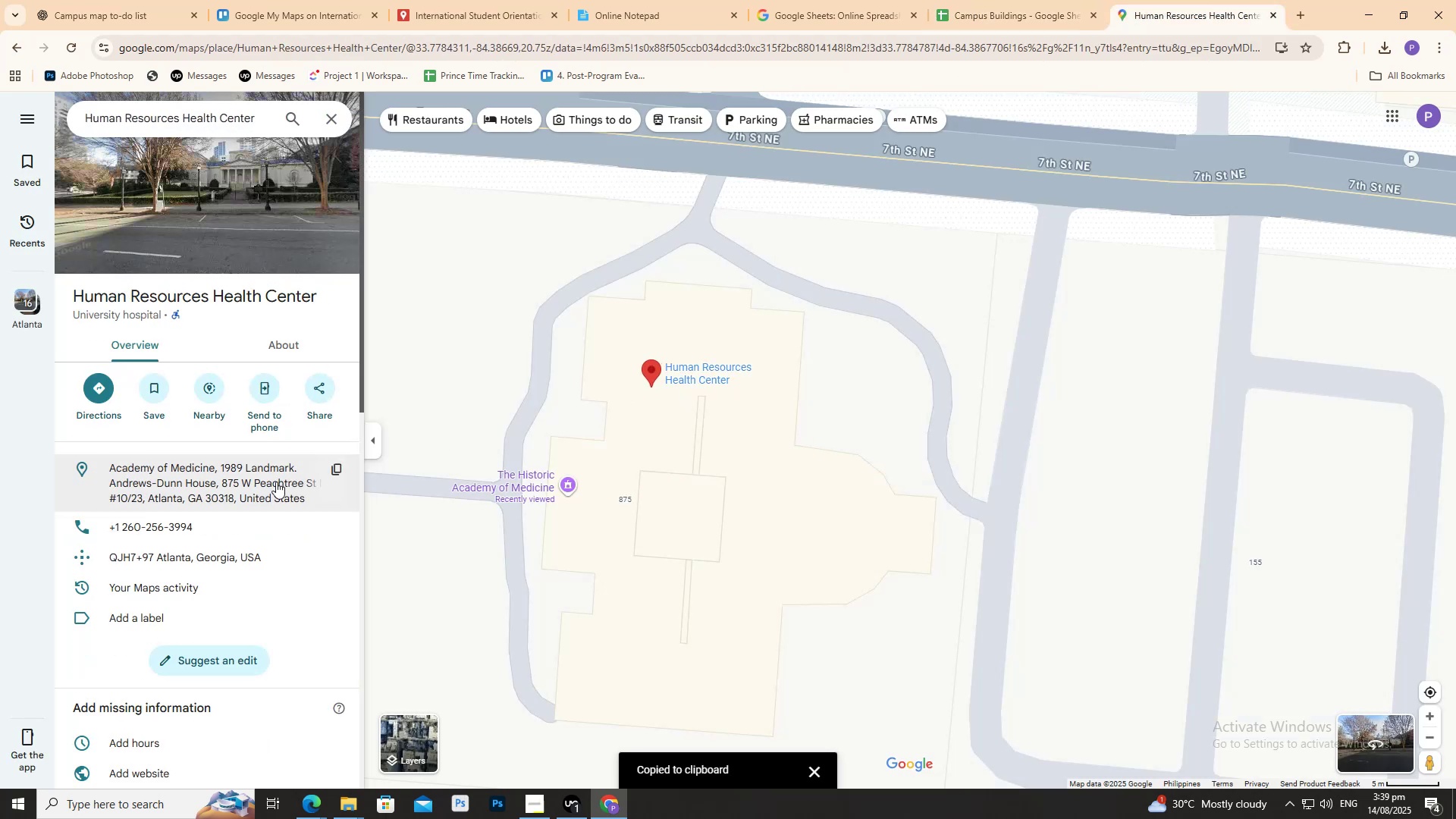 
double_click([276, 482])
 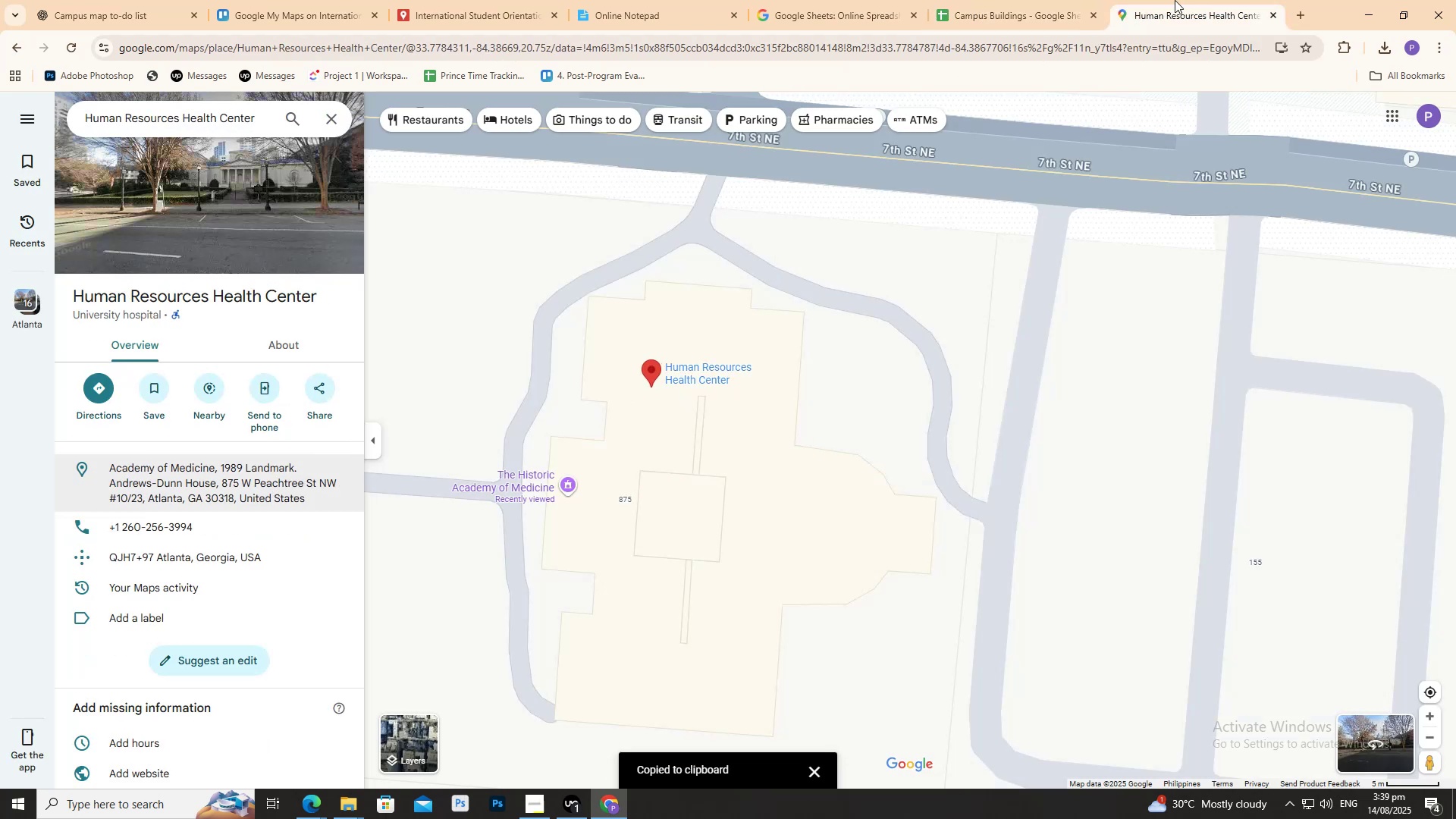 
left_click([1056, 0])
 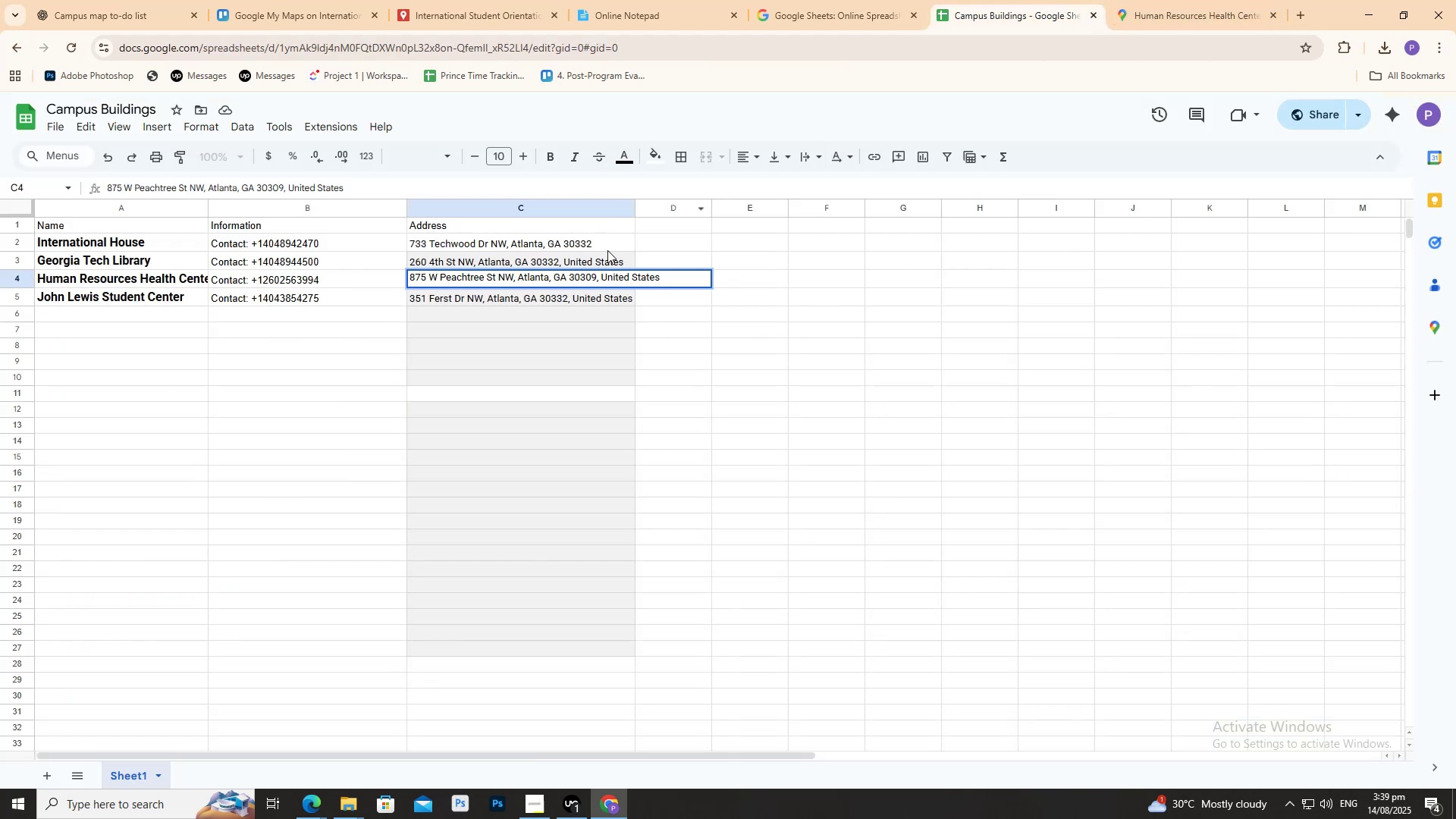 
key(Control+A)
 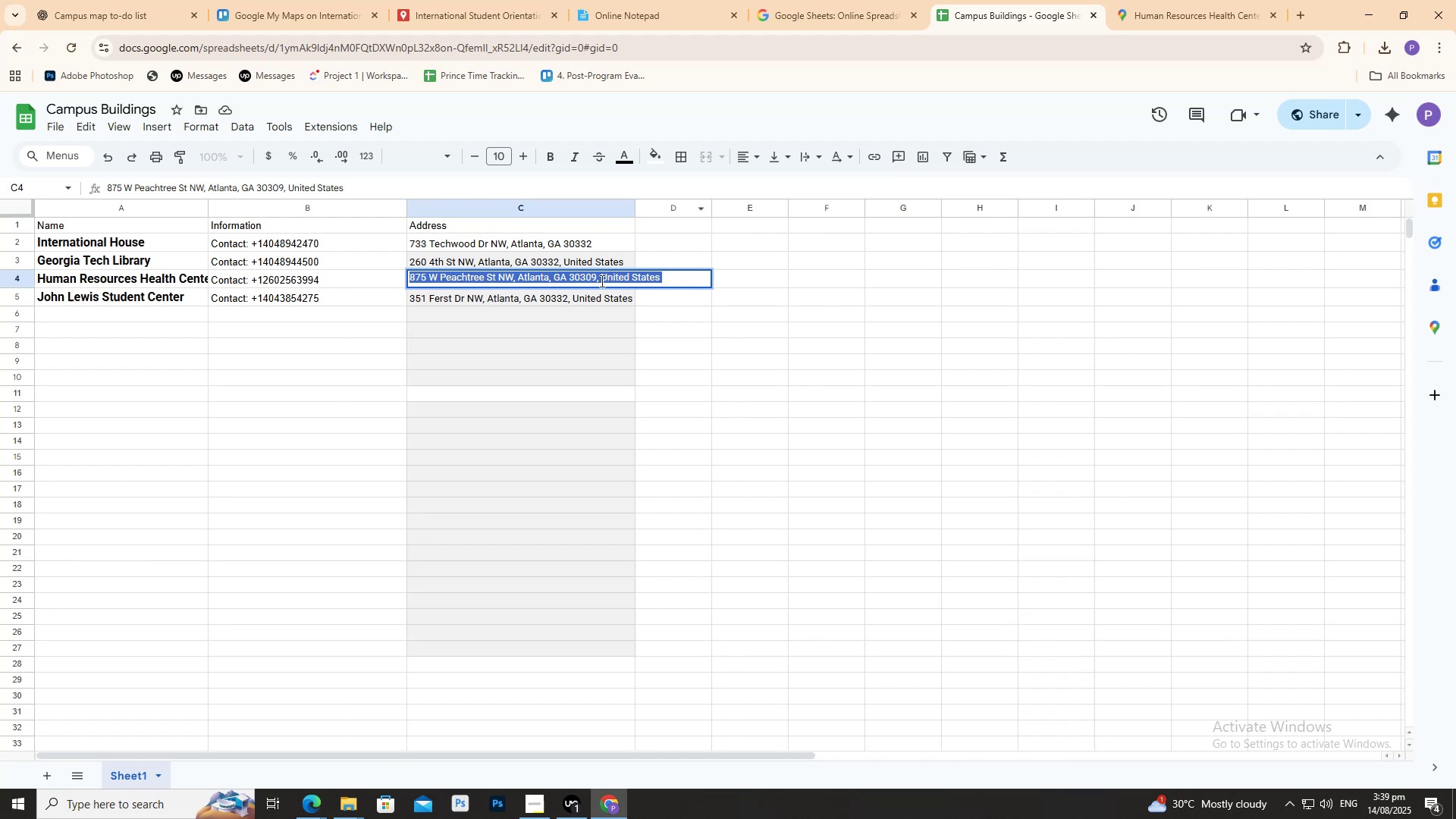 
key(Control+V)
 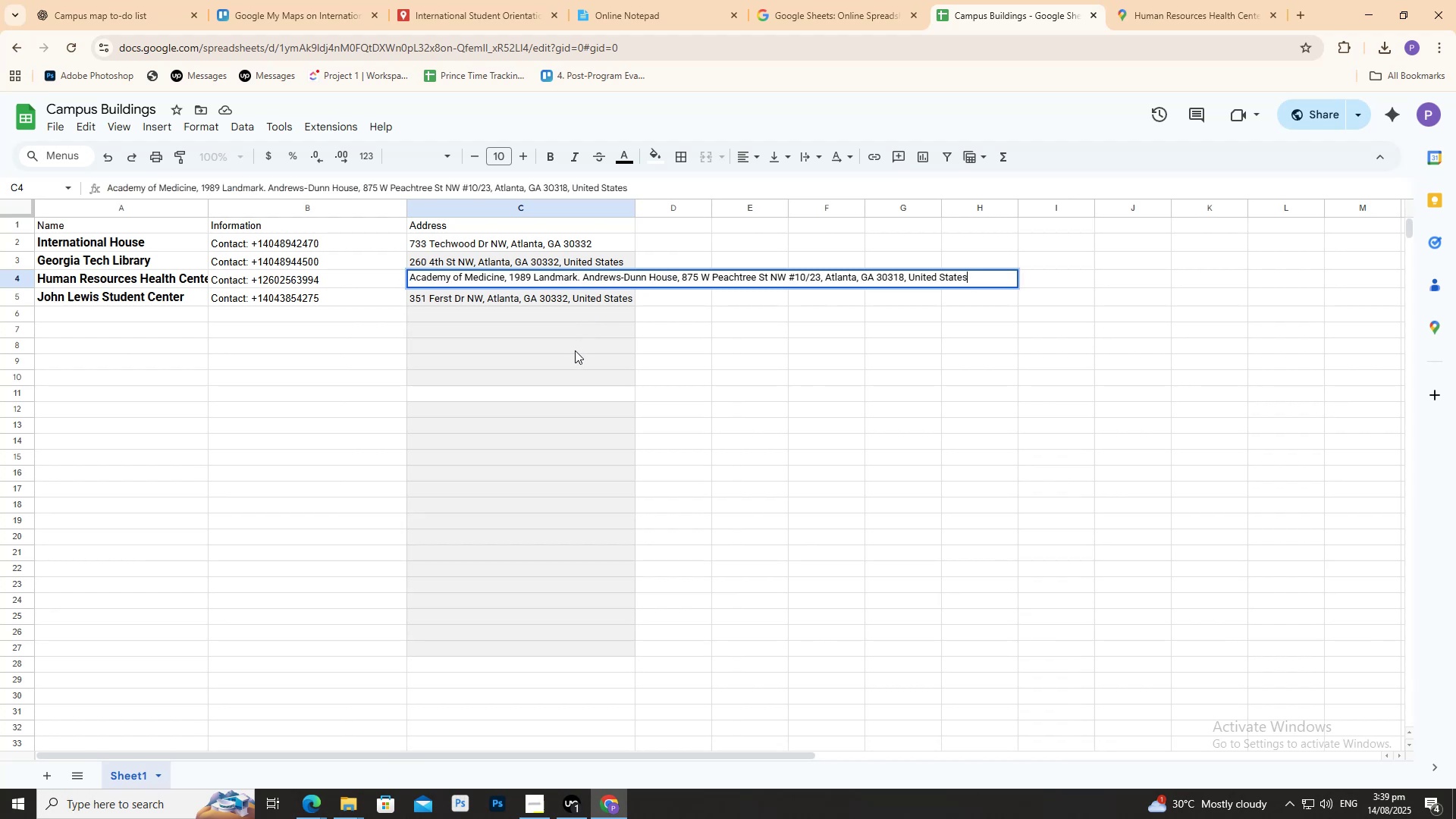 
left_click([575, 350])
 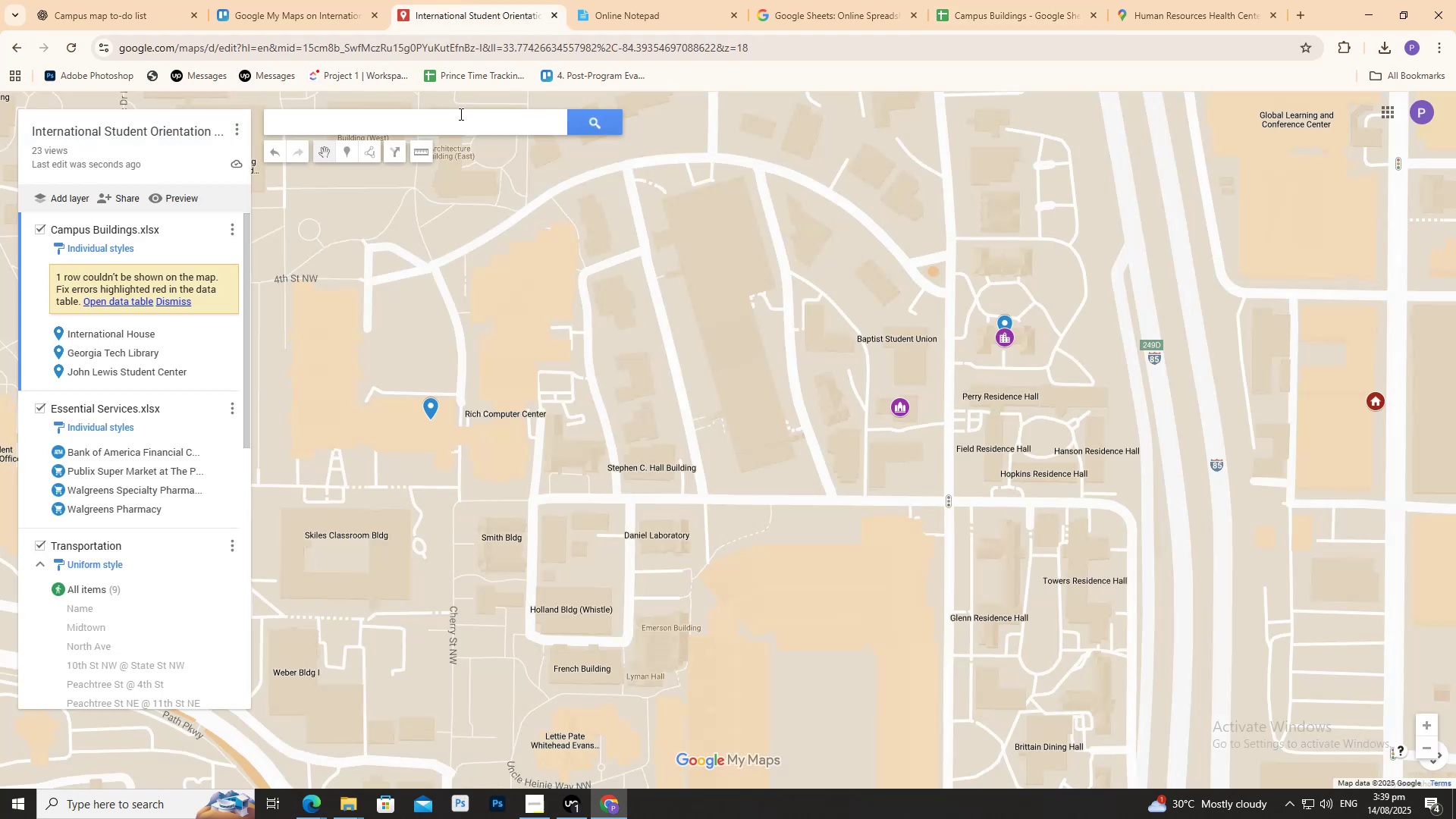 
key(Control+ControlLeft)
 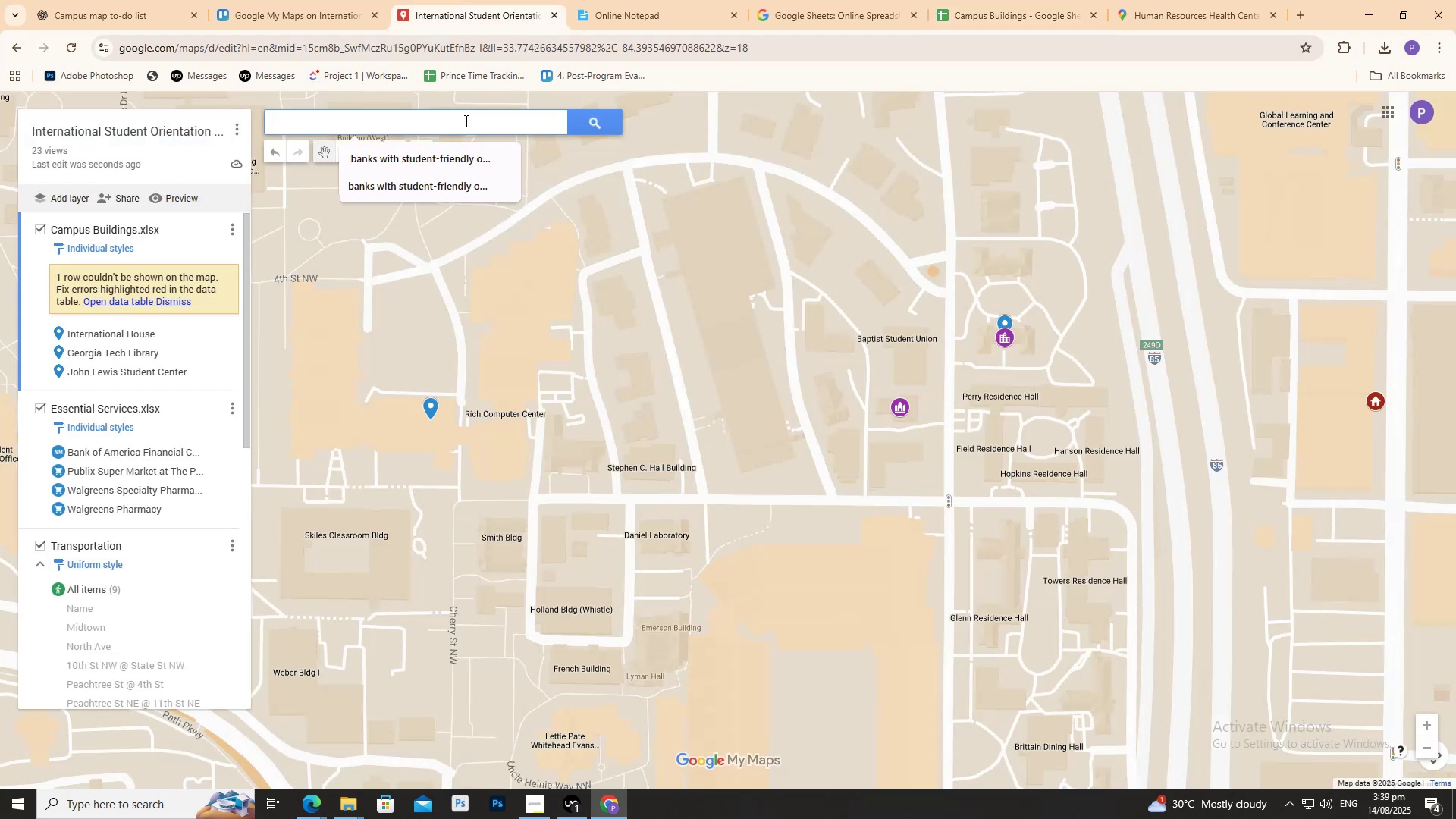 
key(Control+V)
 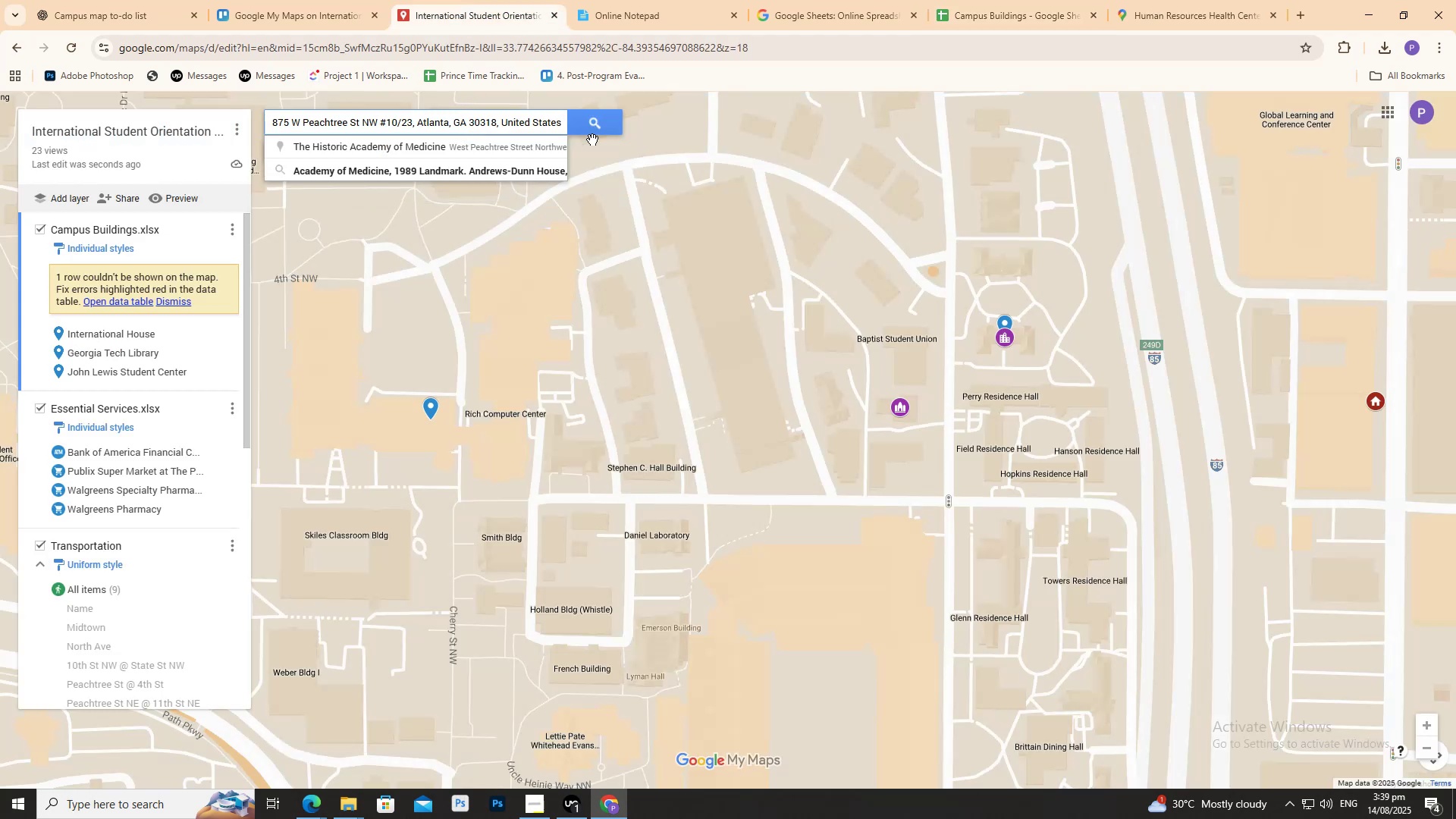 
left_click([601, 129])
 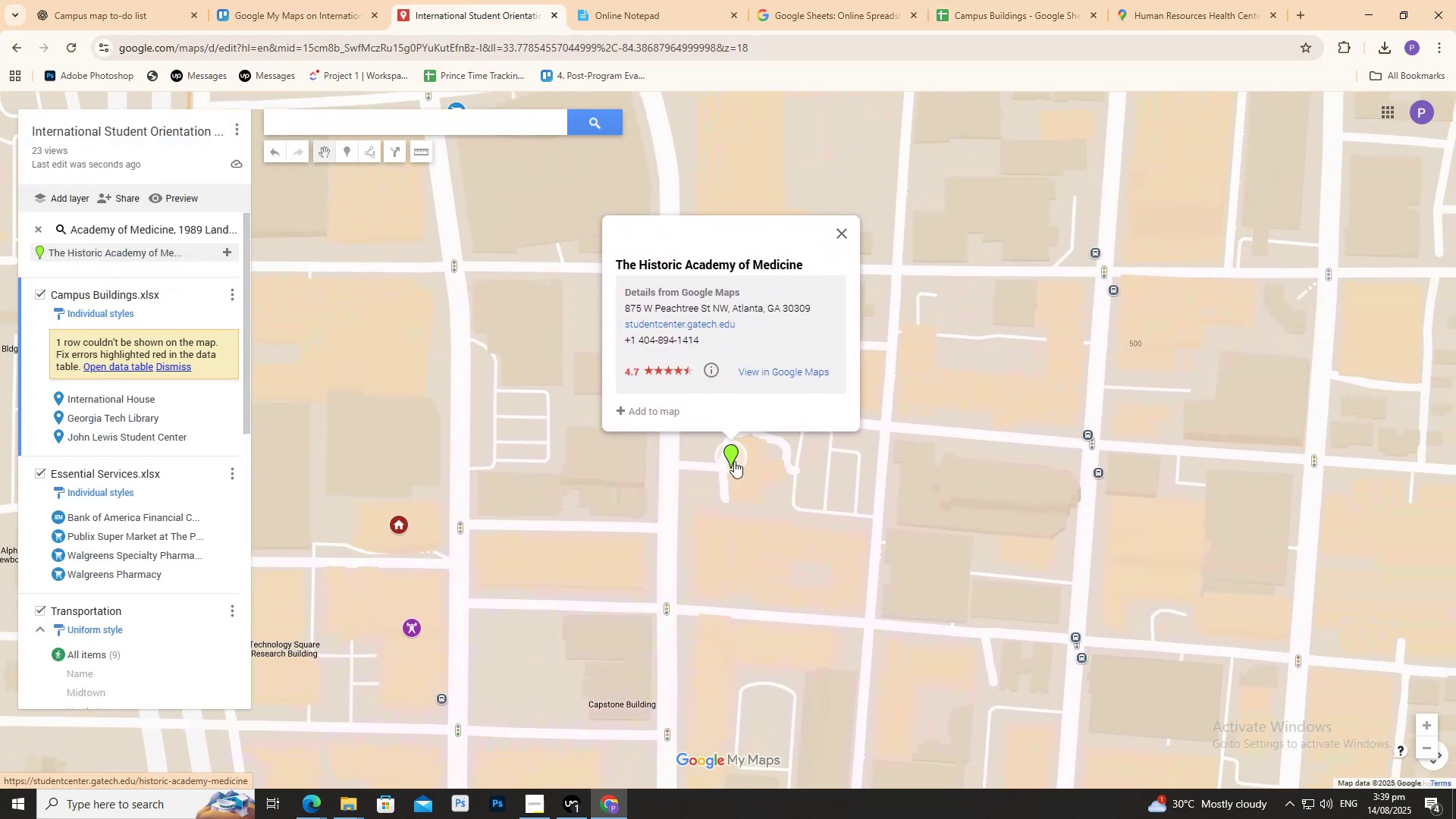 
wait(5.51)
 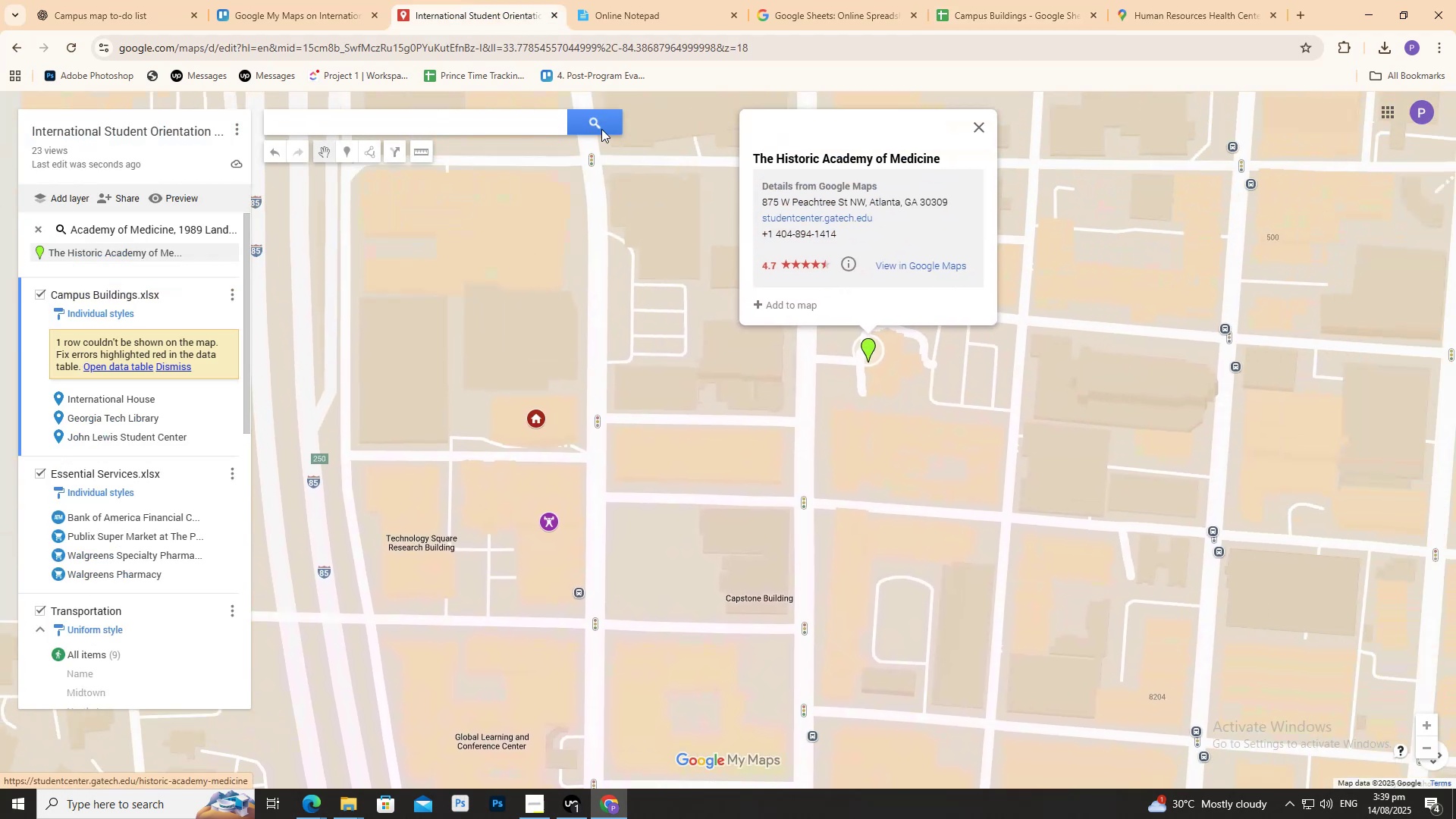 
scroll: coordinate [716, 469], scroll_direction: up, amount: 4.0
 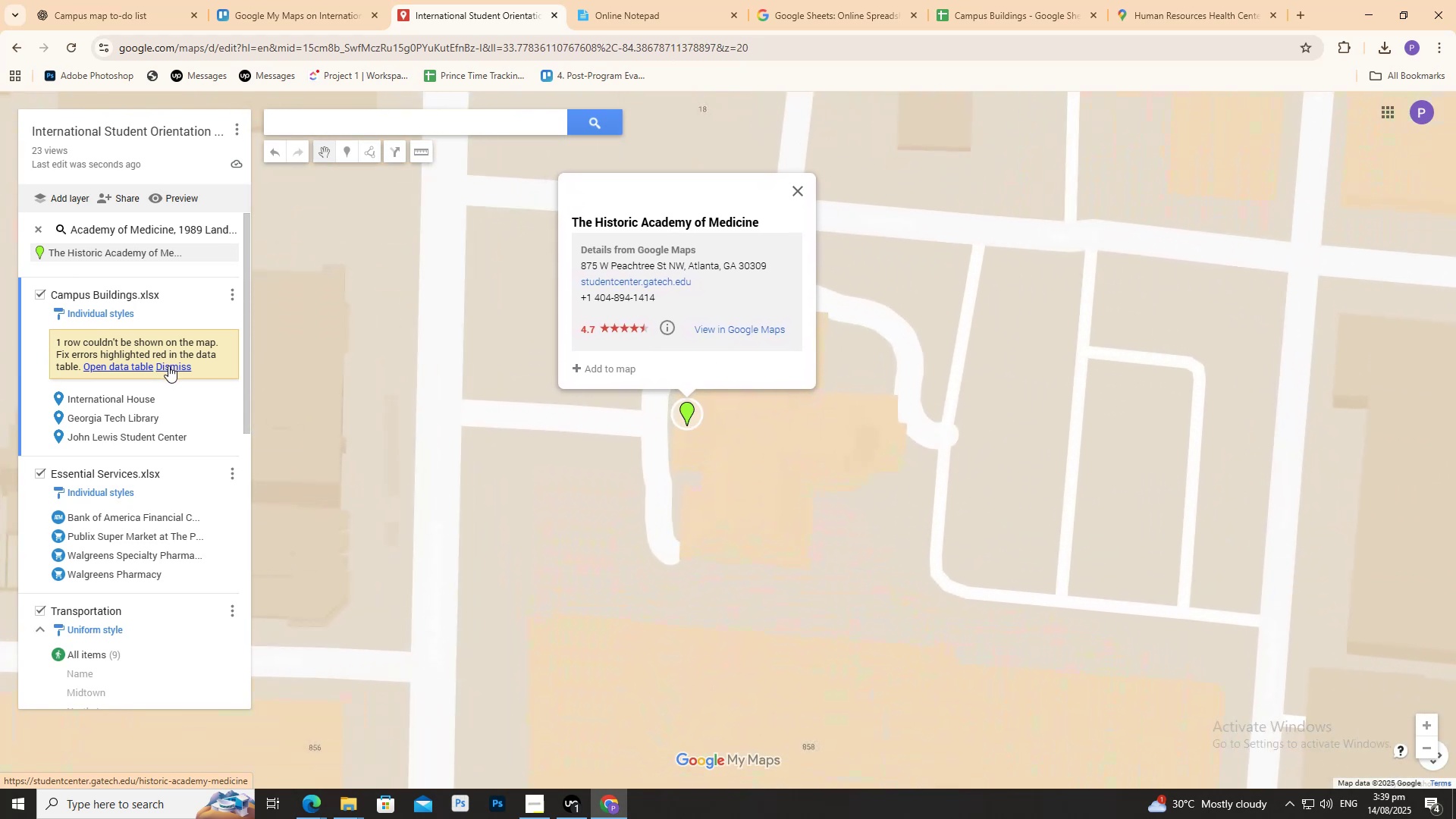 
wait(11.13)
 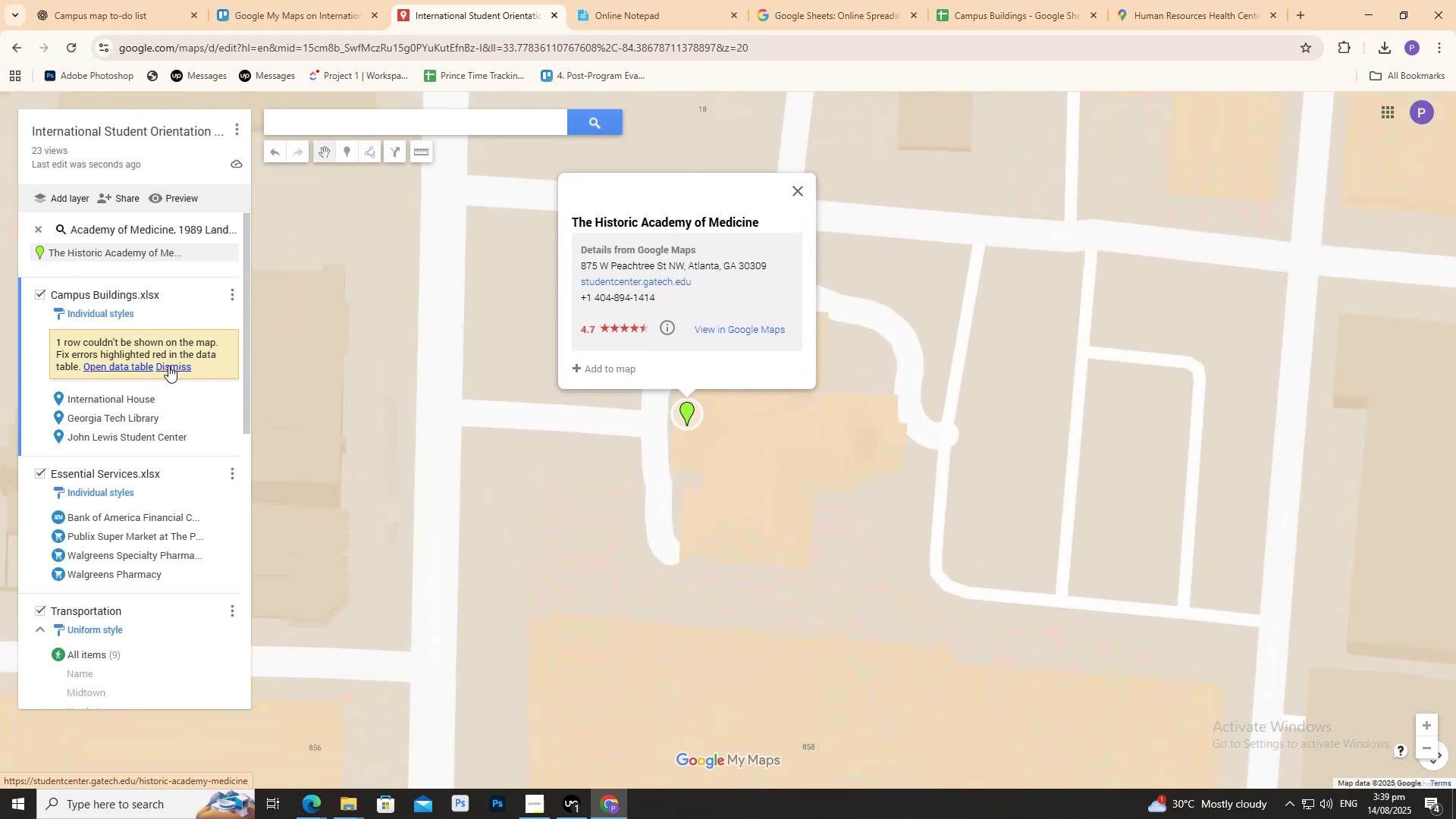 
left_click([230, 295])
 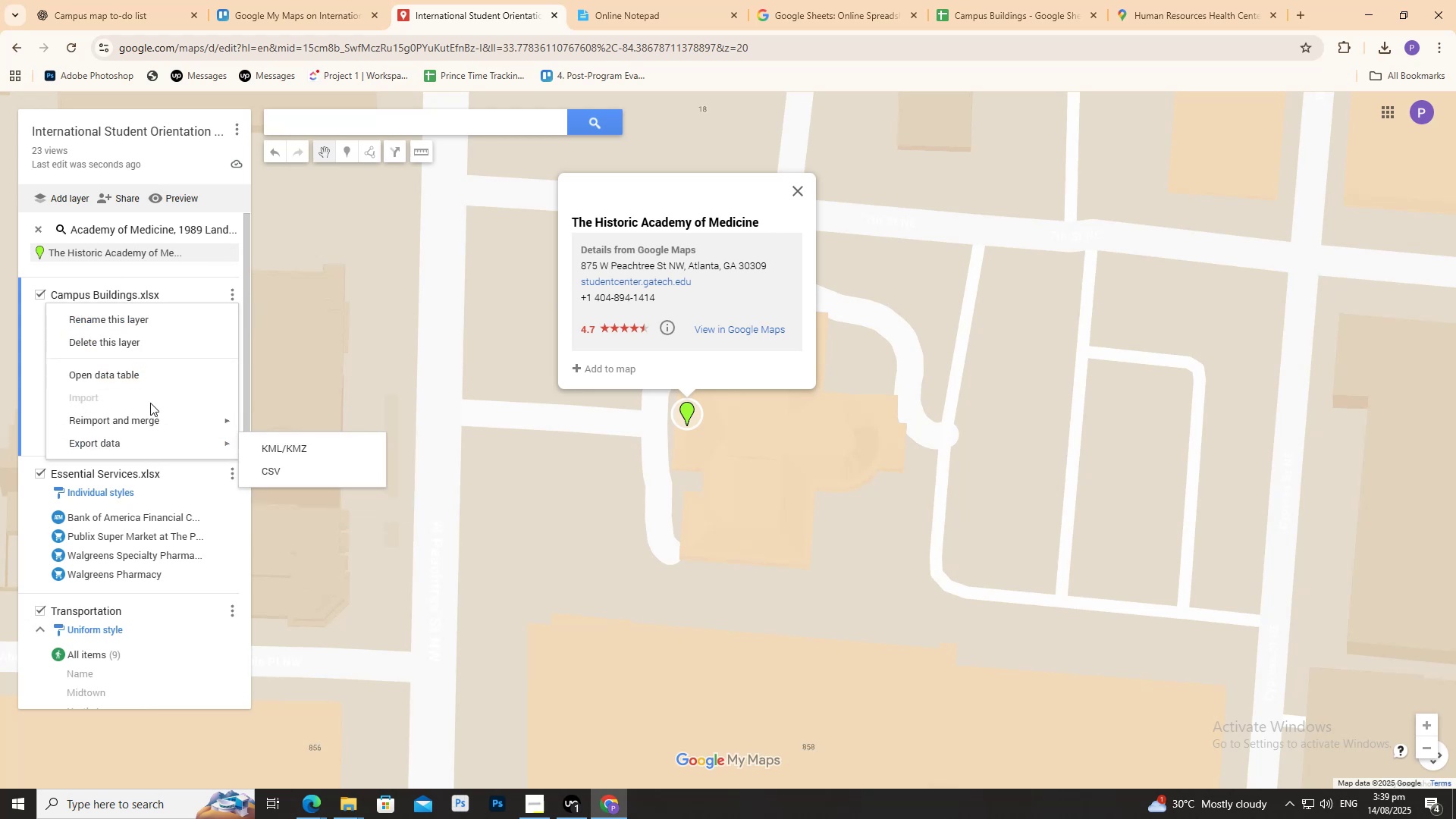 
left_click([146, 348])
 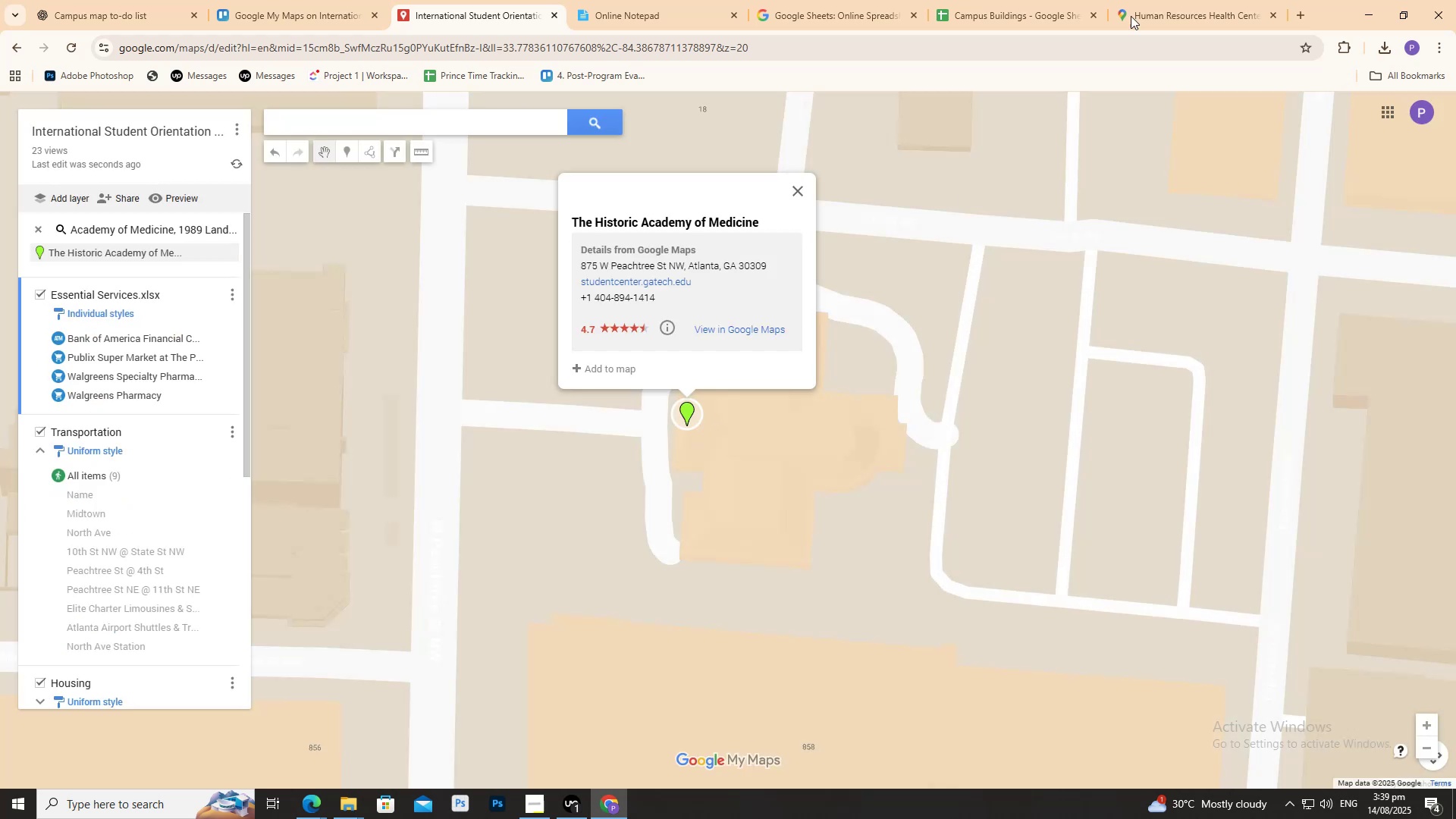 
left_click([1056, 0])
 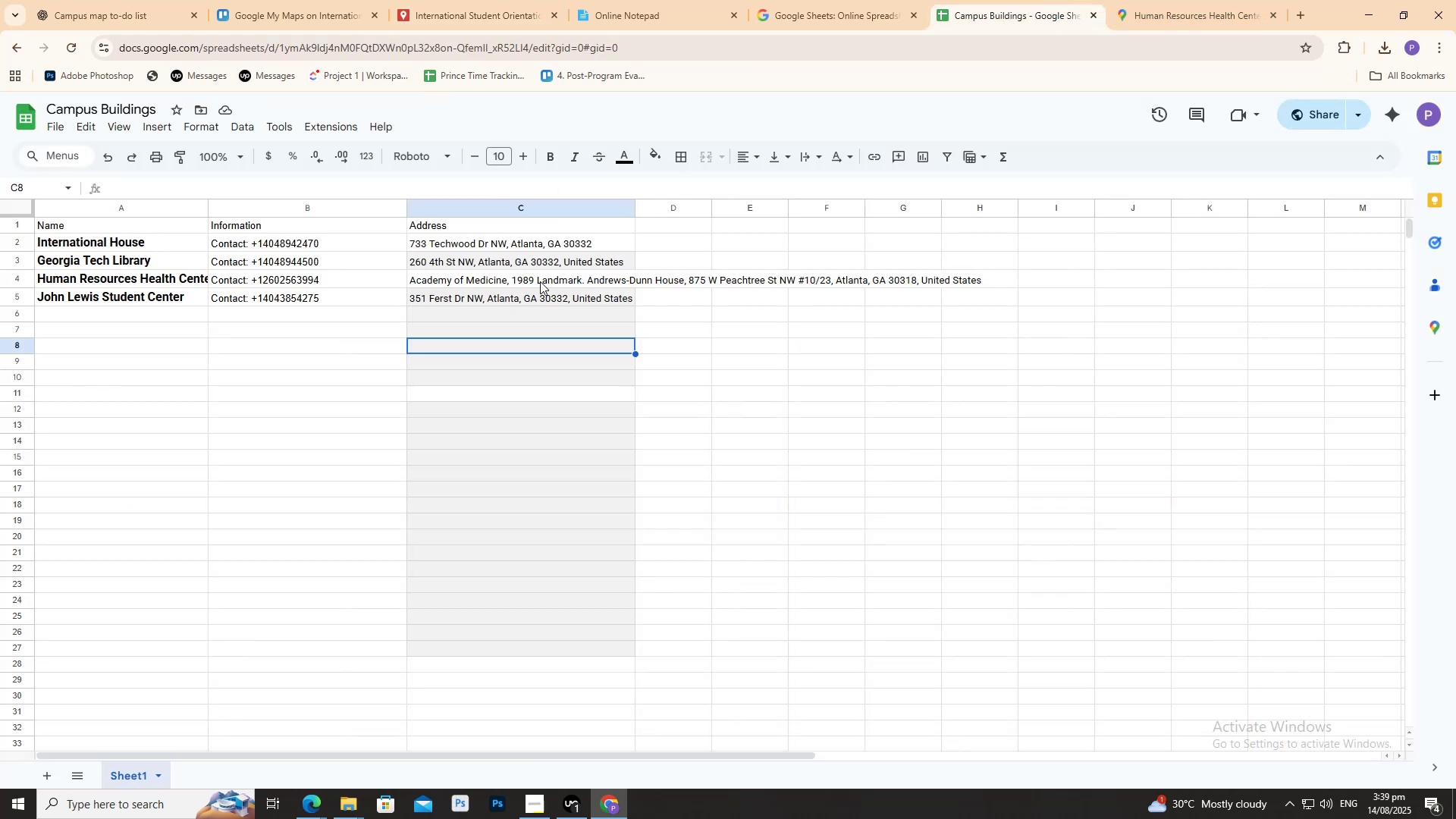 
double_click([539, 281])
 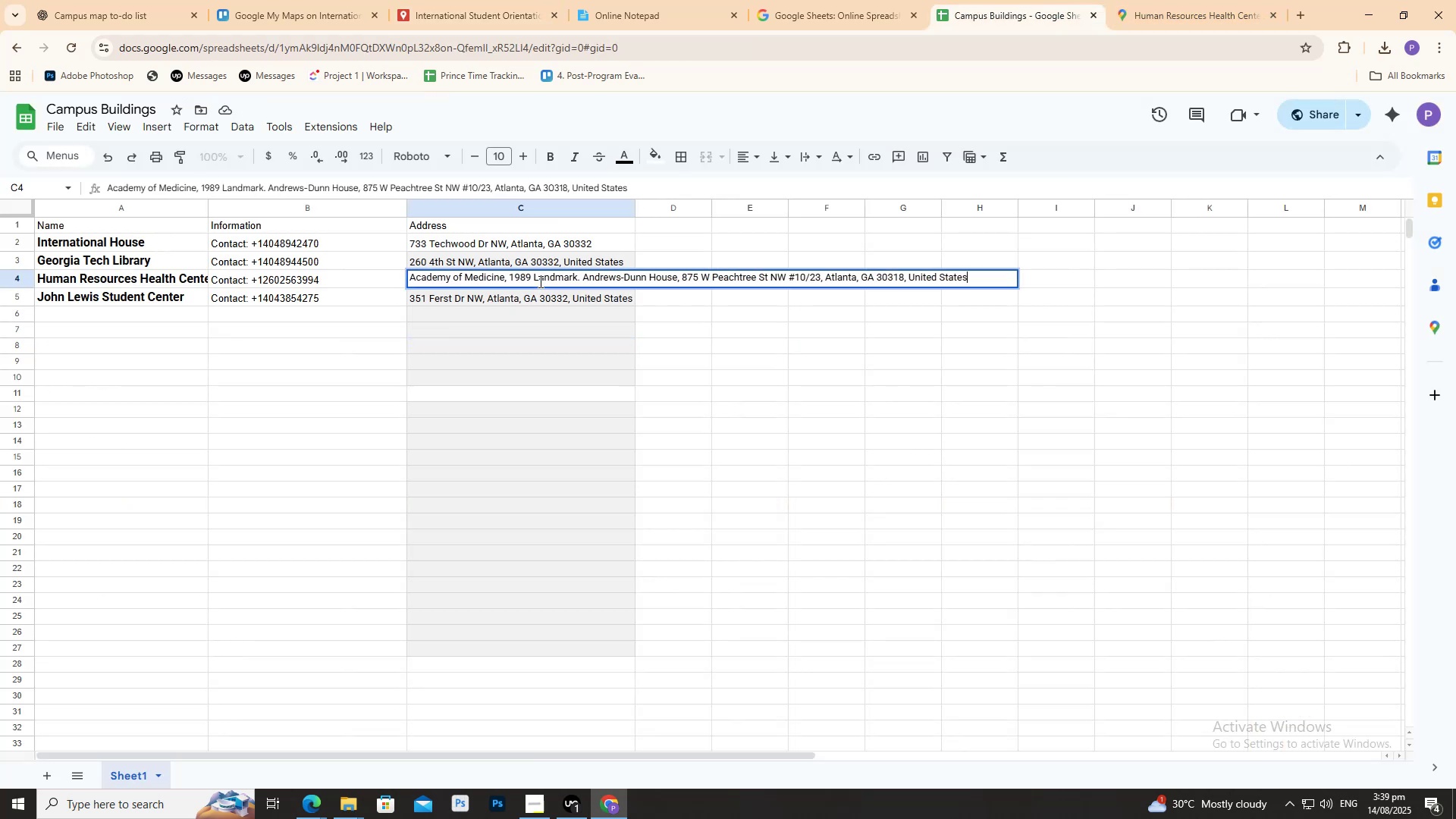 
key(Control+A)
 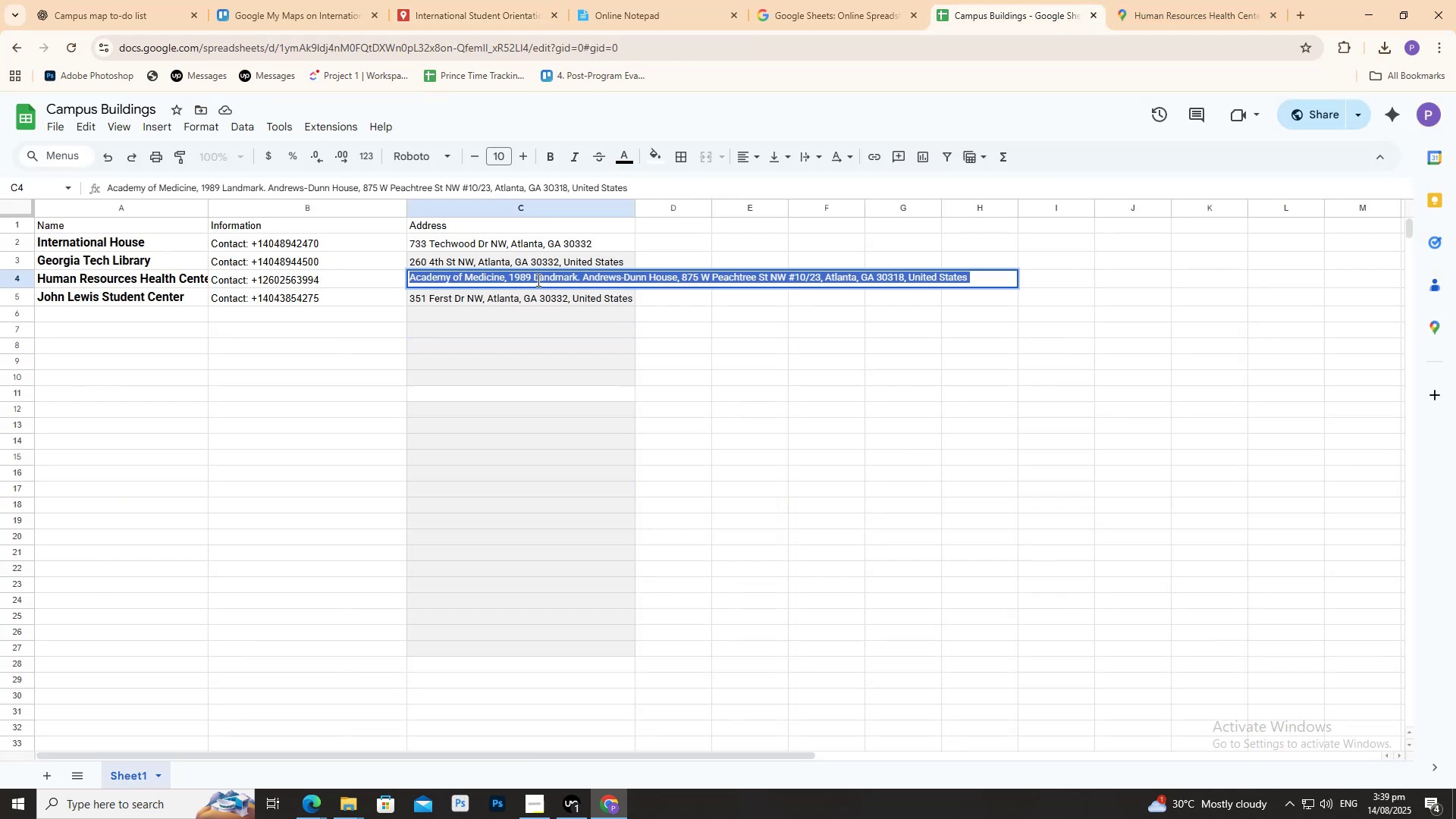 
key(Control+V)
 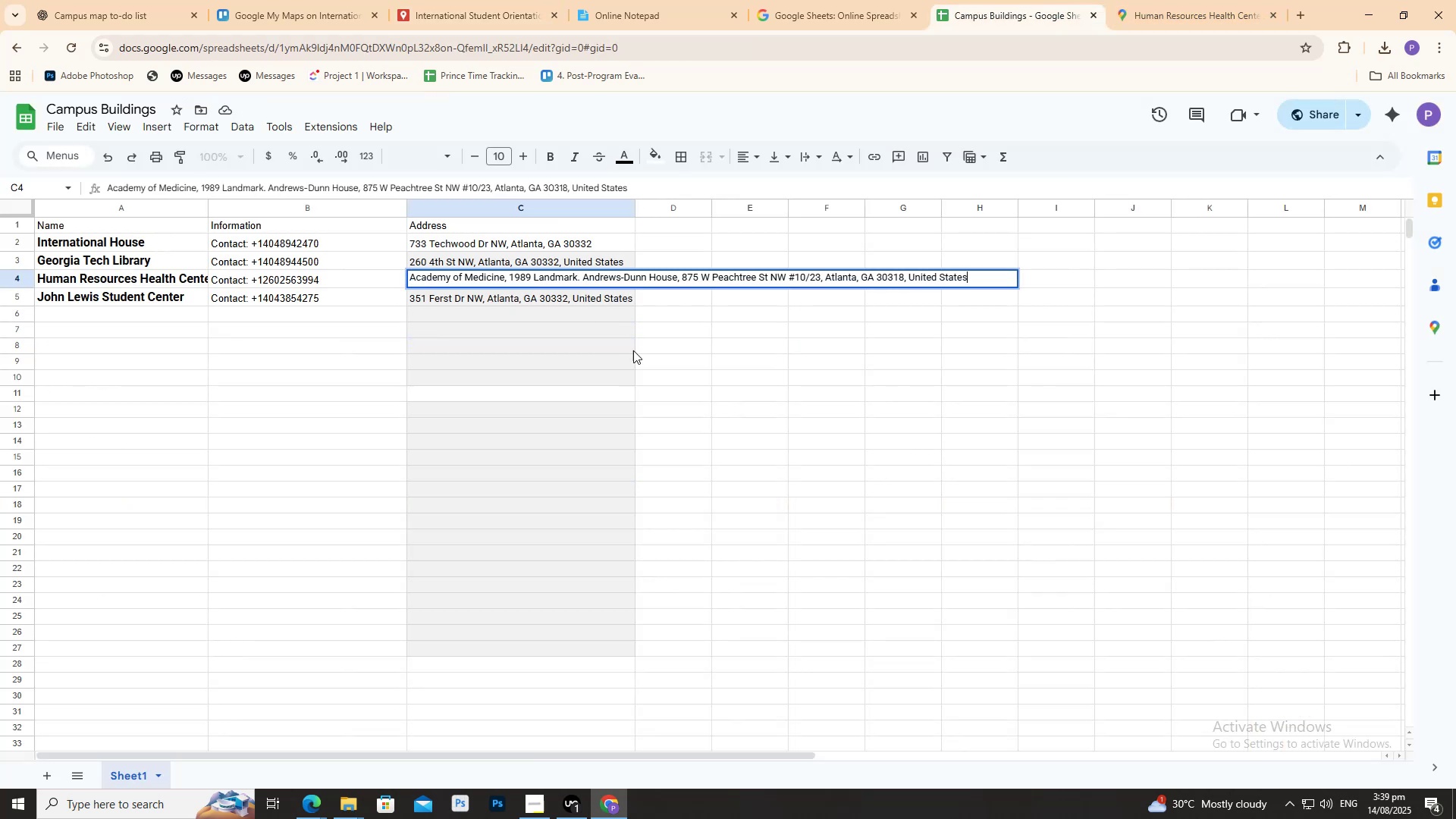 
left_click([664, 368])
 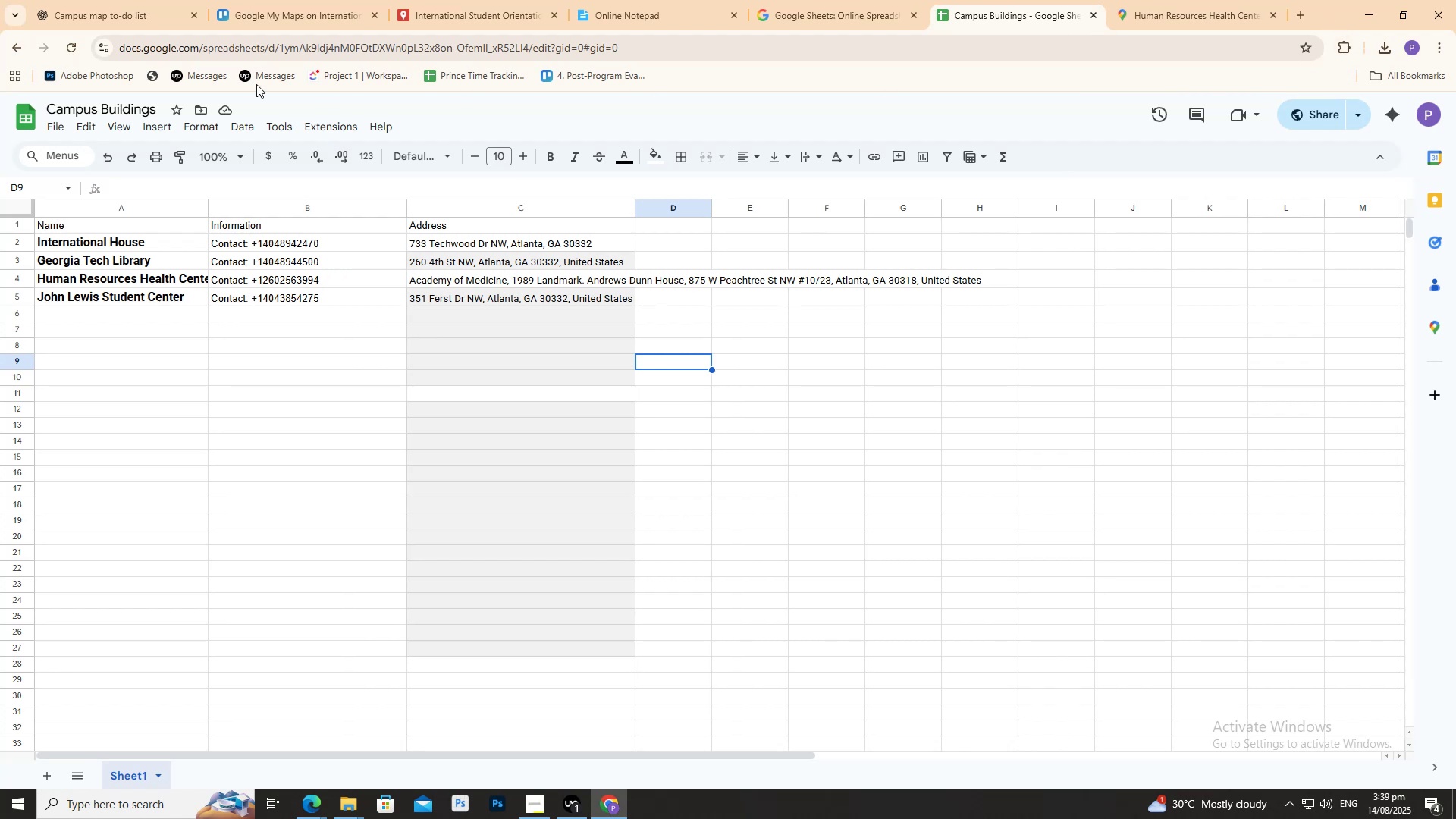 
left_click([51, 132])
 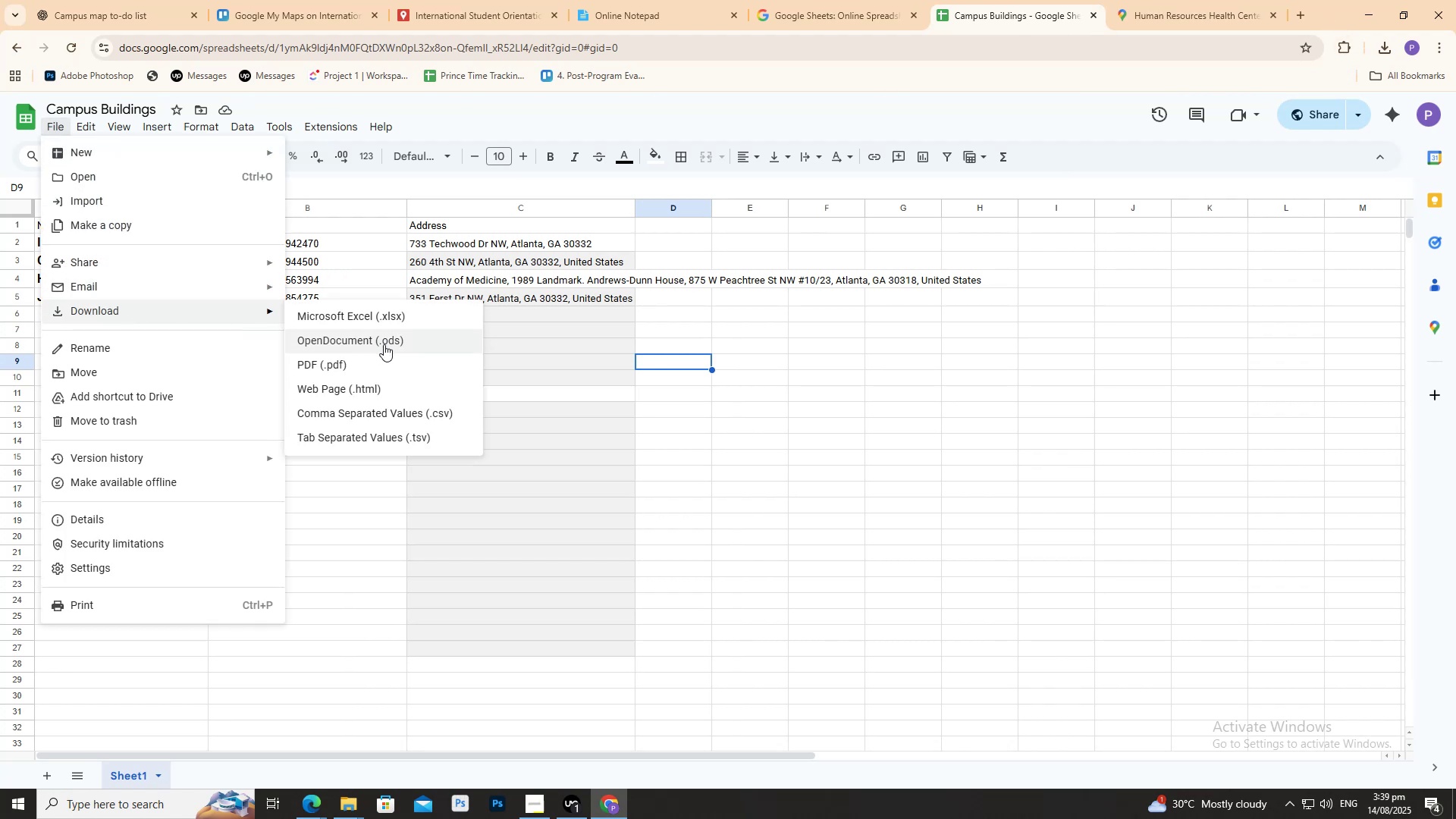 
left_click([372, 318])
 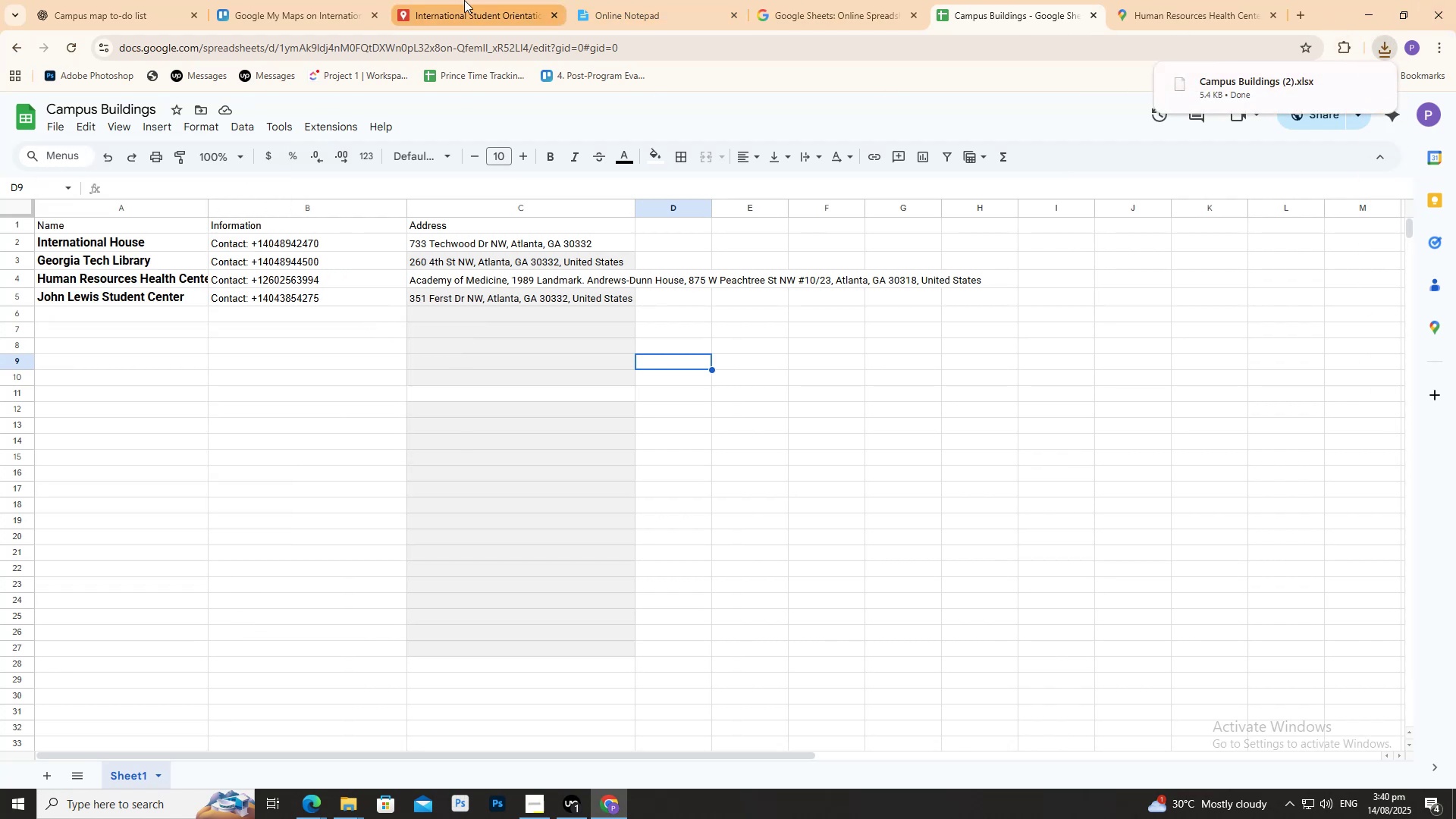 
left_click([320, 0])
 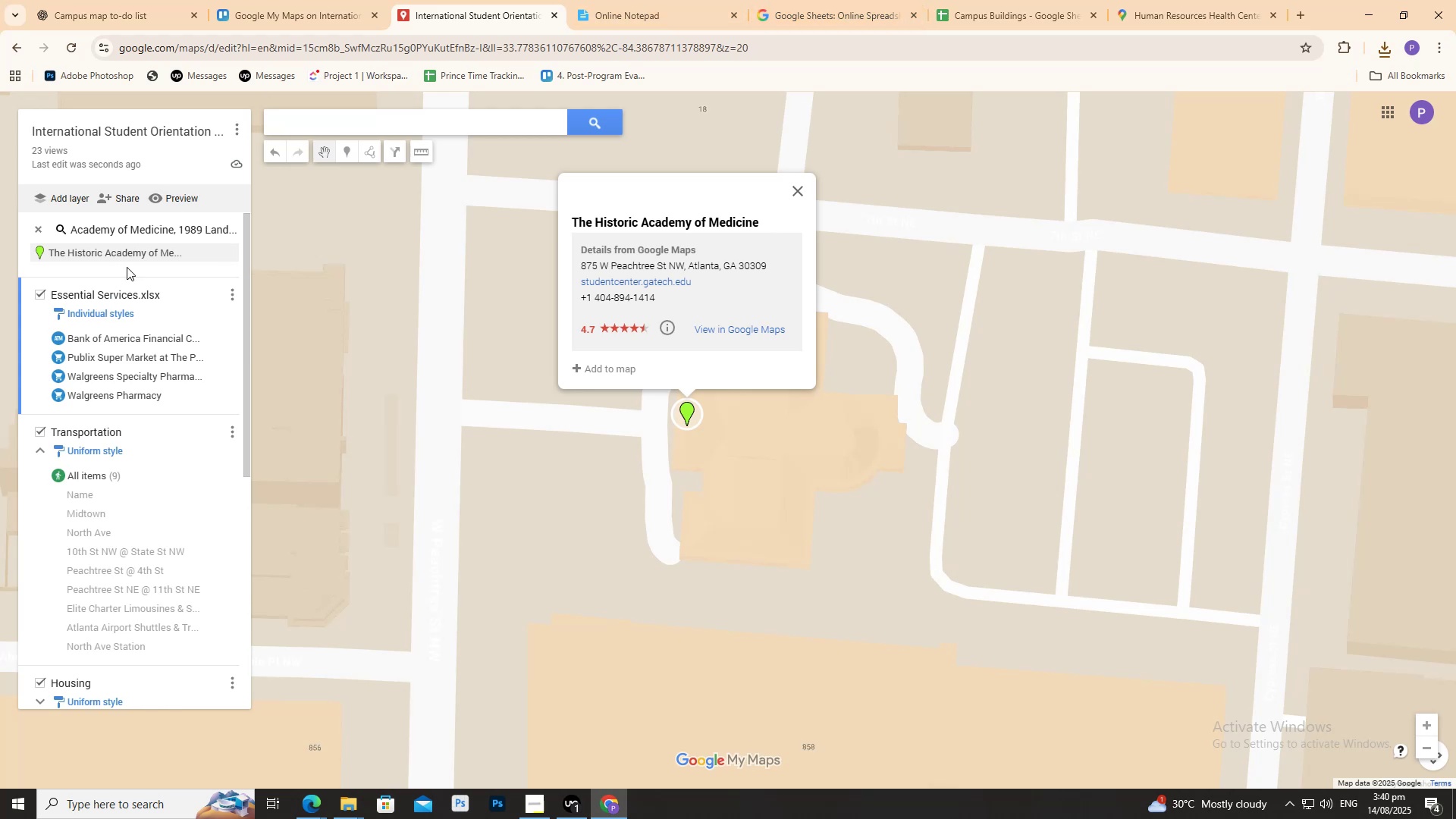 
scroll: coordinate [63, 254], scroll_direction: up, amount: 5.0
 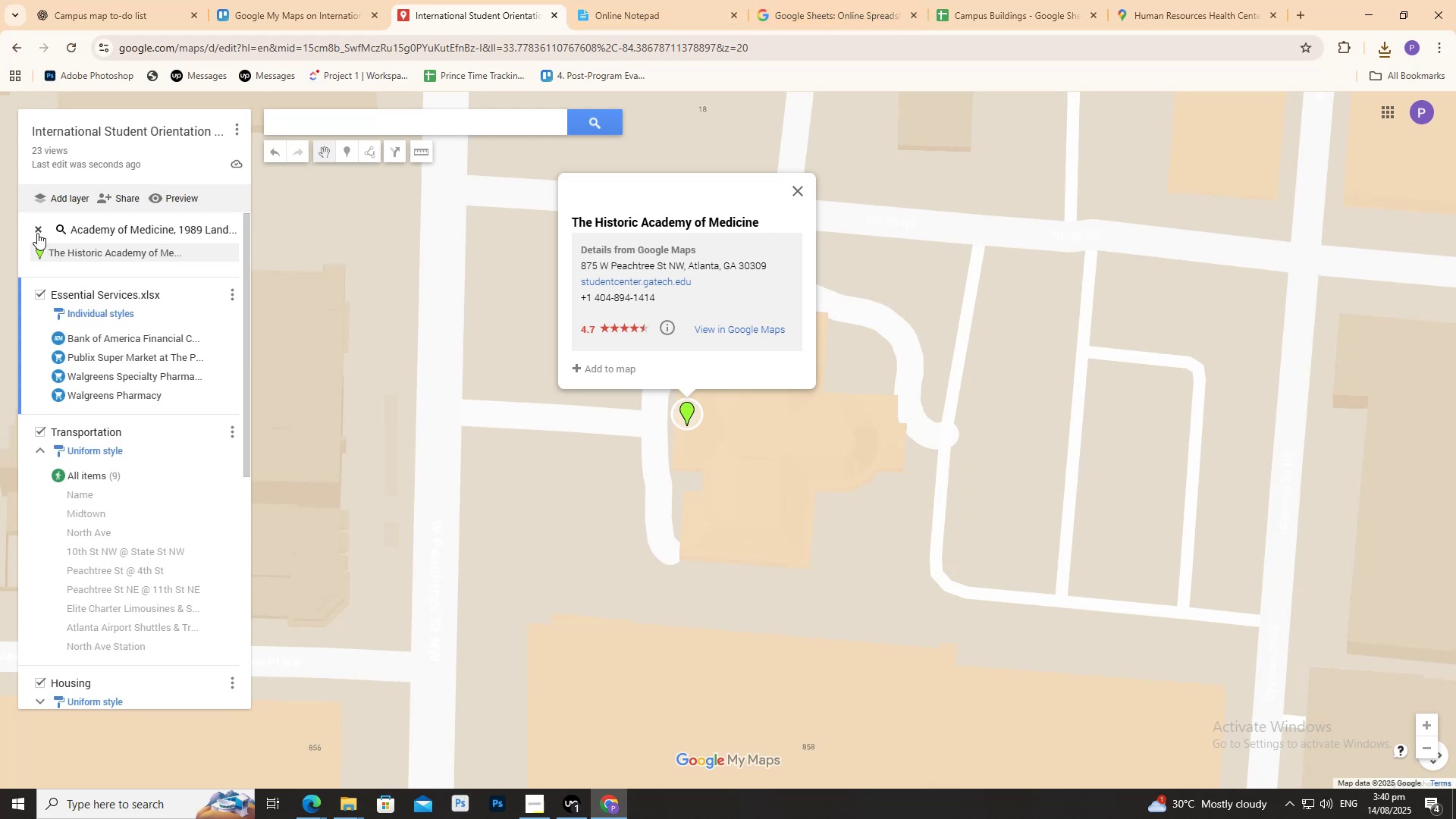 
left_click([37, 232])
 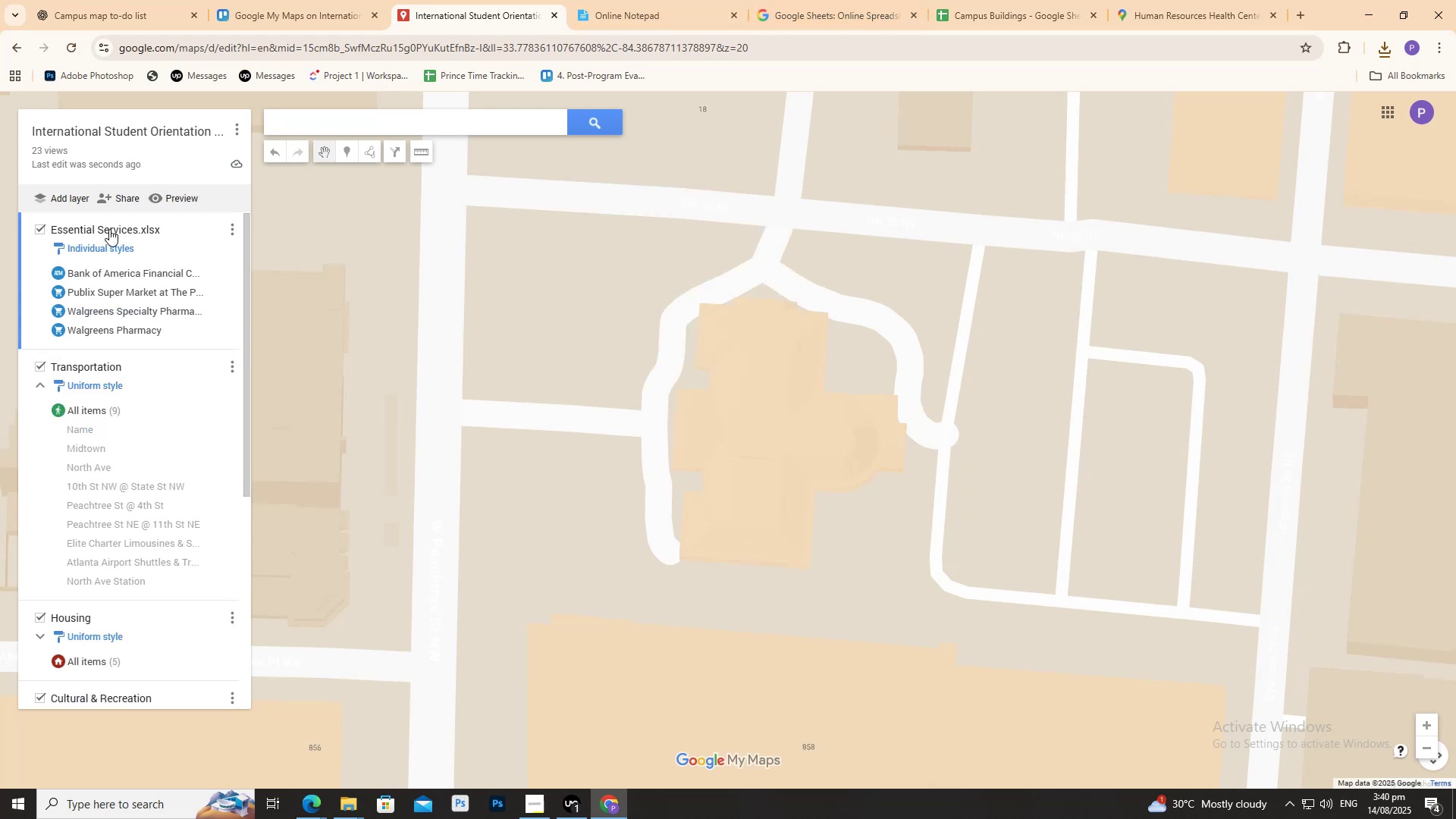 
scroll: coordinate [141, 258], scroll_direction: up, amount: 5.0
 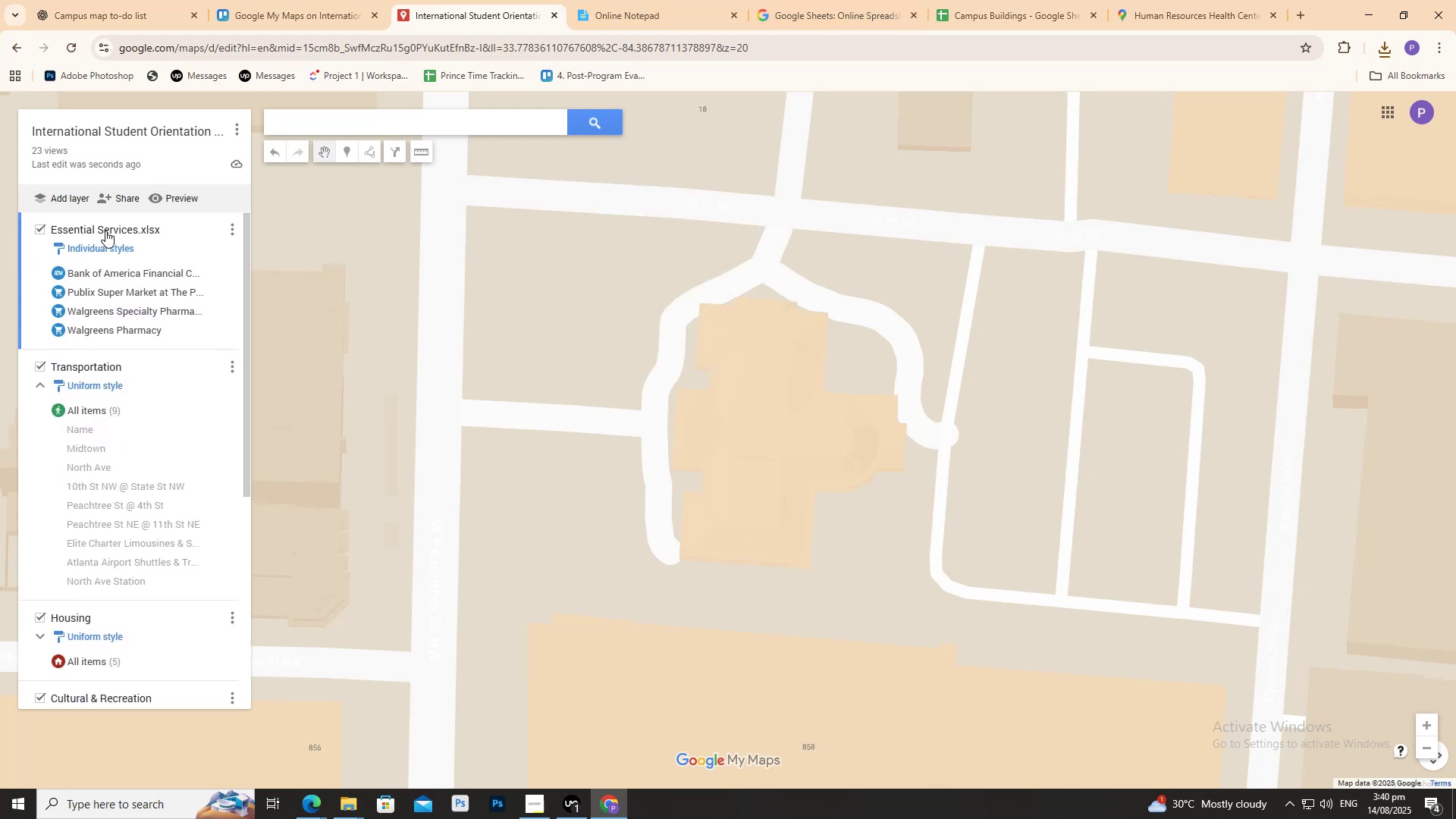 
left_click([105, 231])
 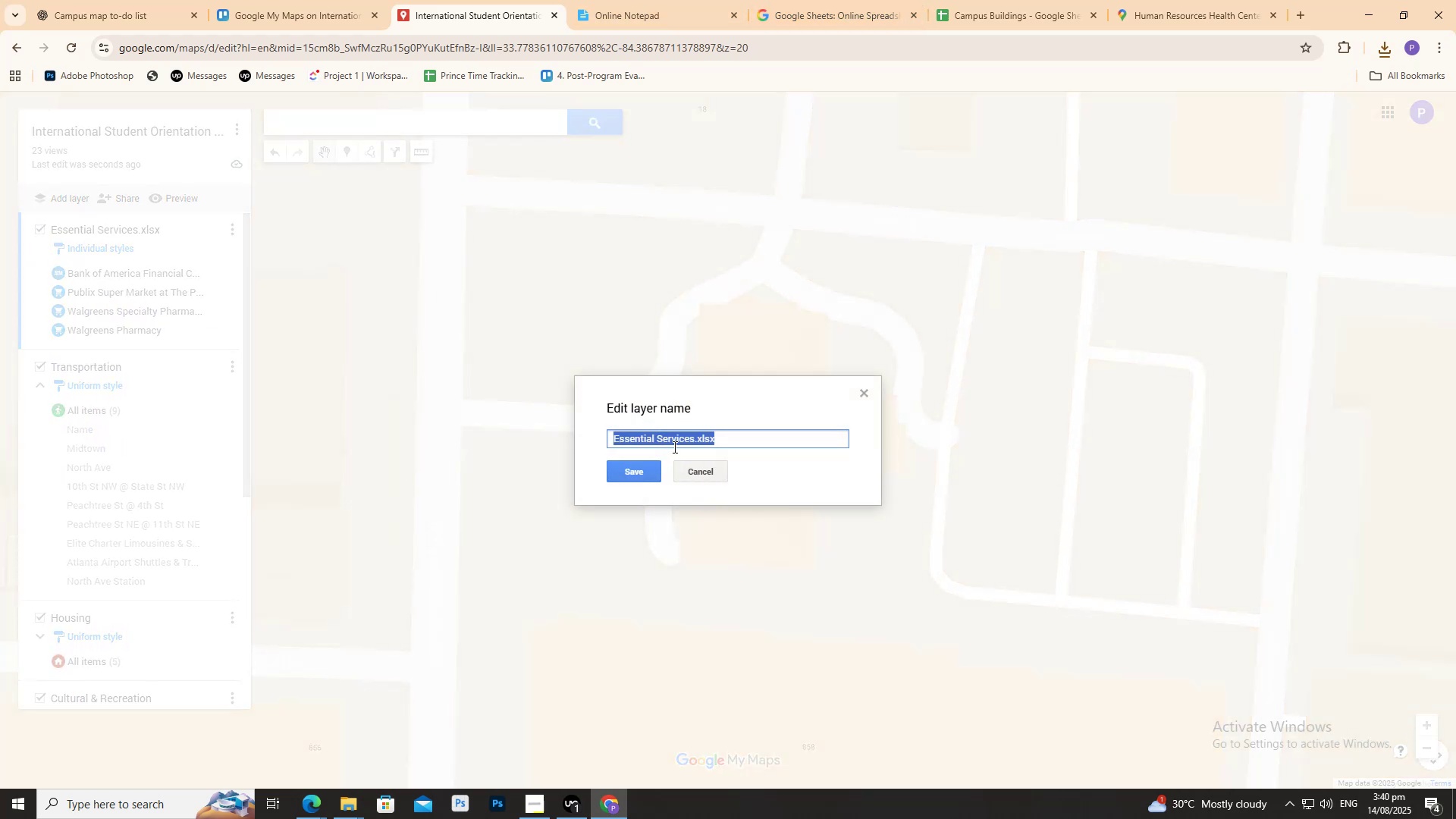 
left_click([703, 466])
 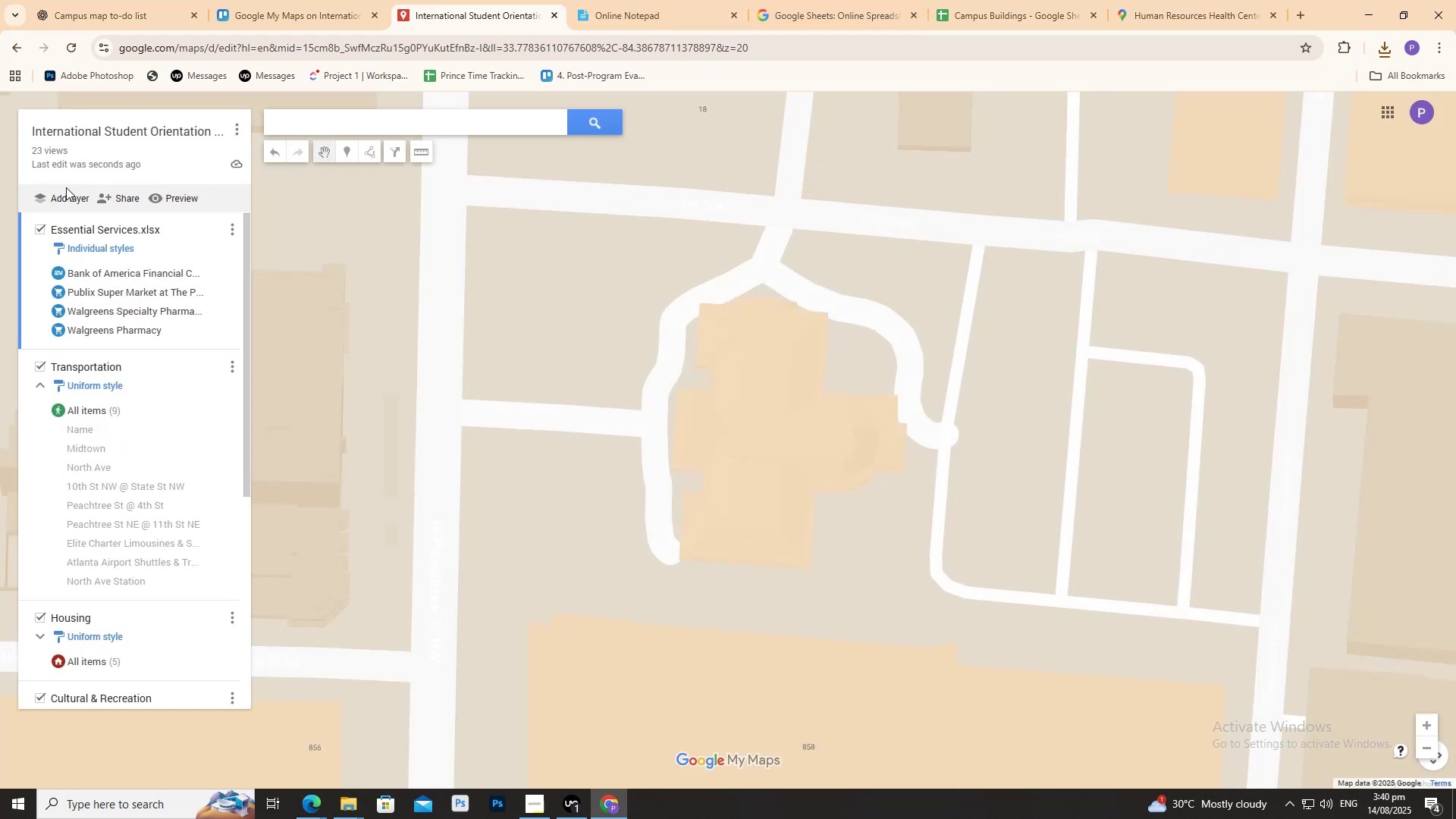 
left_click([70, 199])
 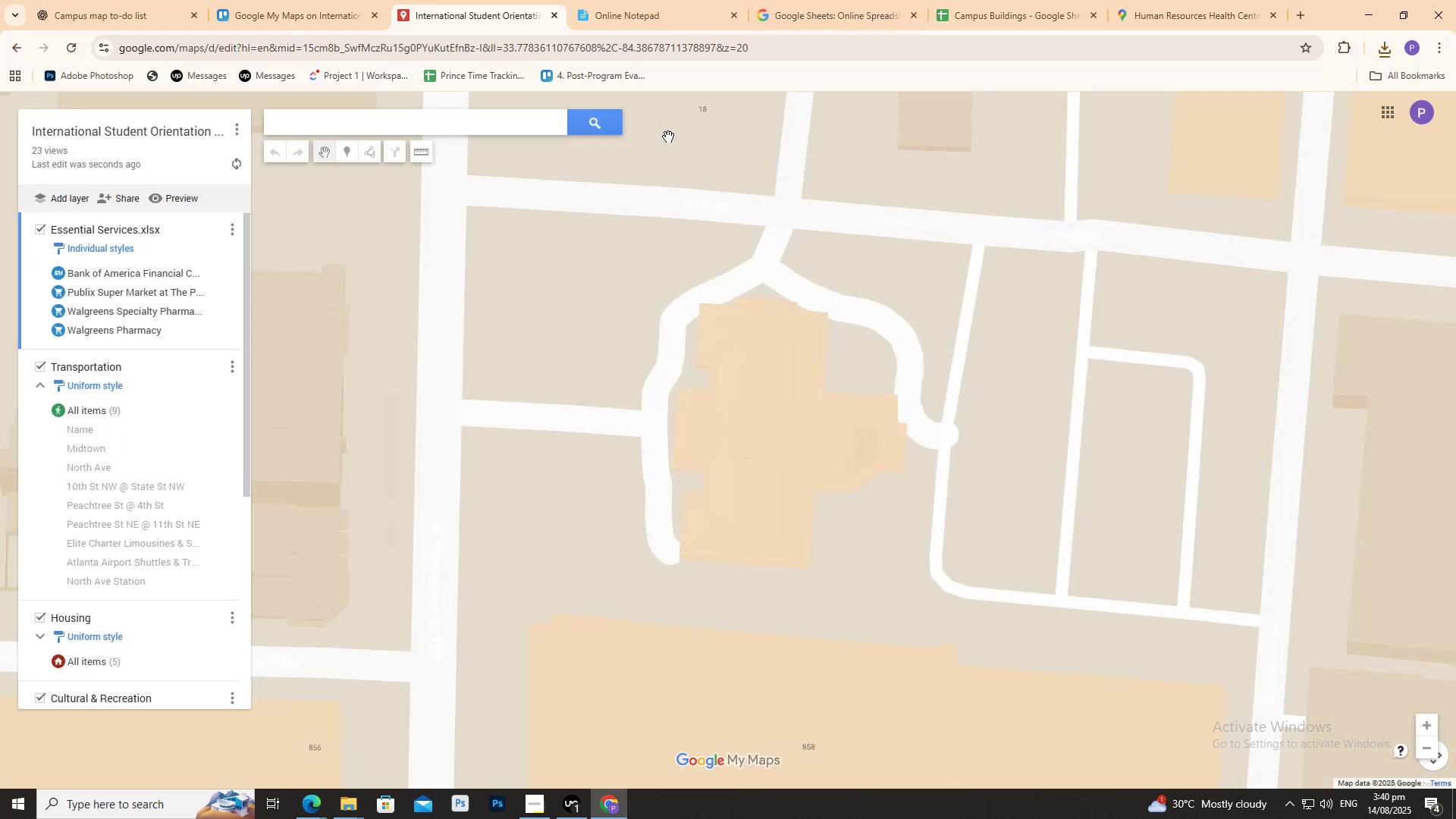 
mouse_move([144, 275])
 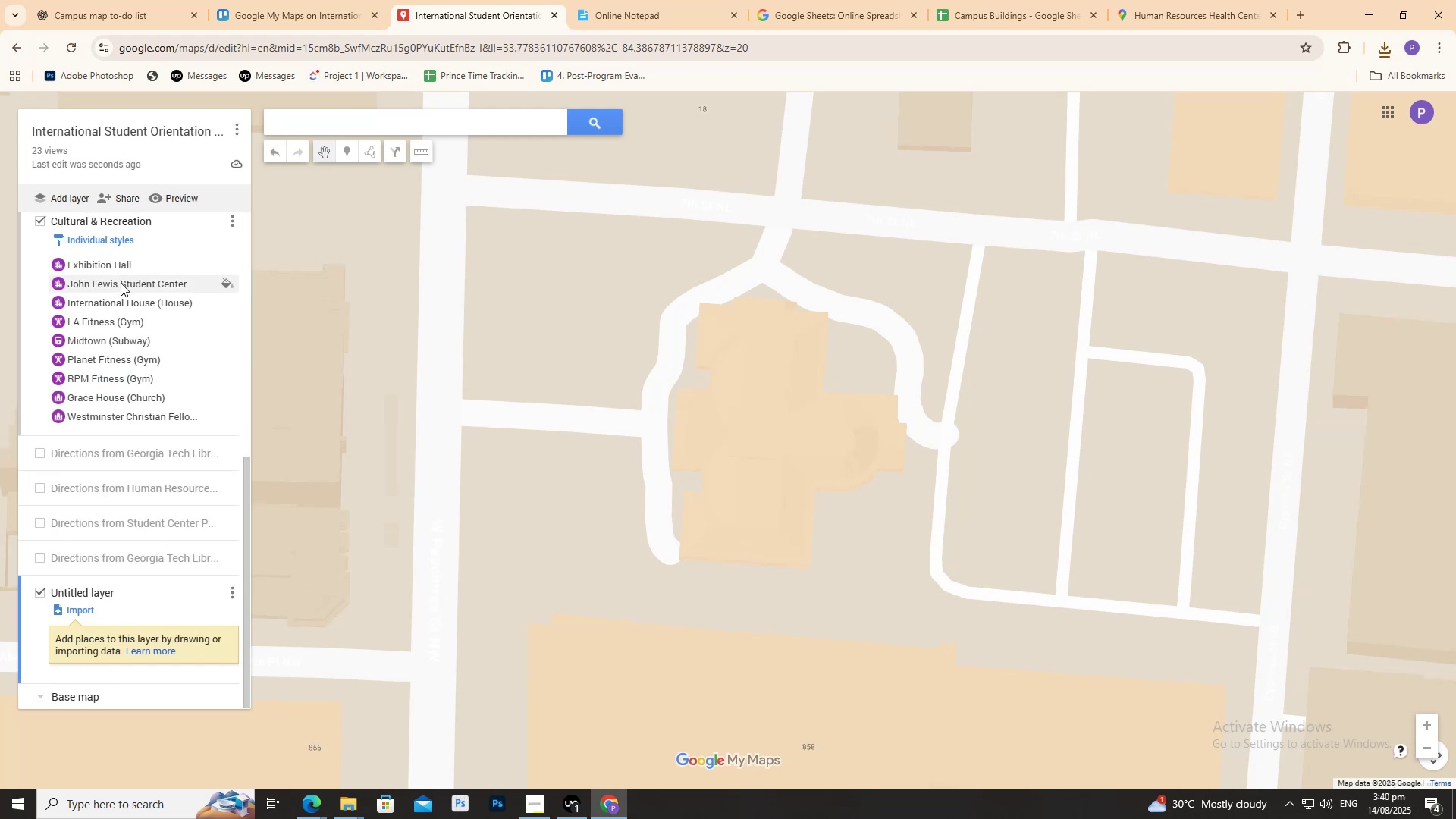 
scroll: coordinate [127, 416], scroll_direction: down, amount: 7.0
 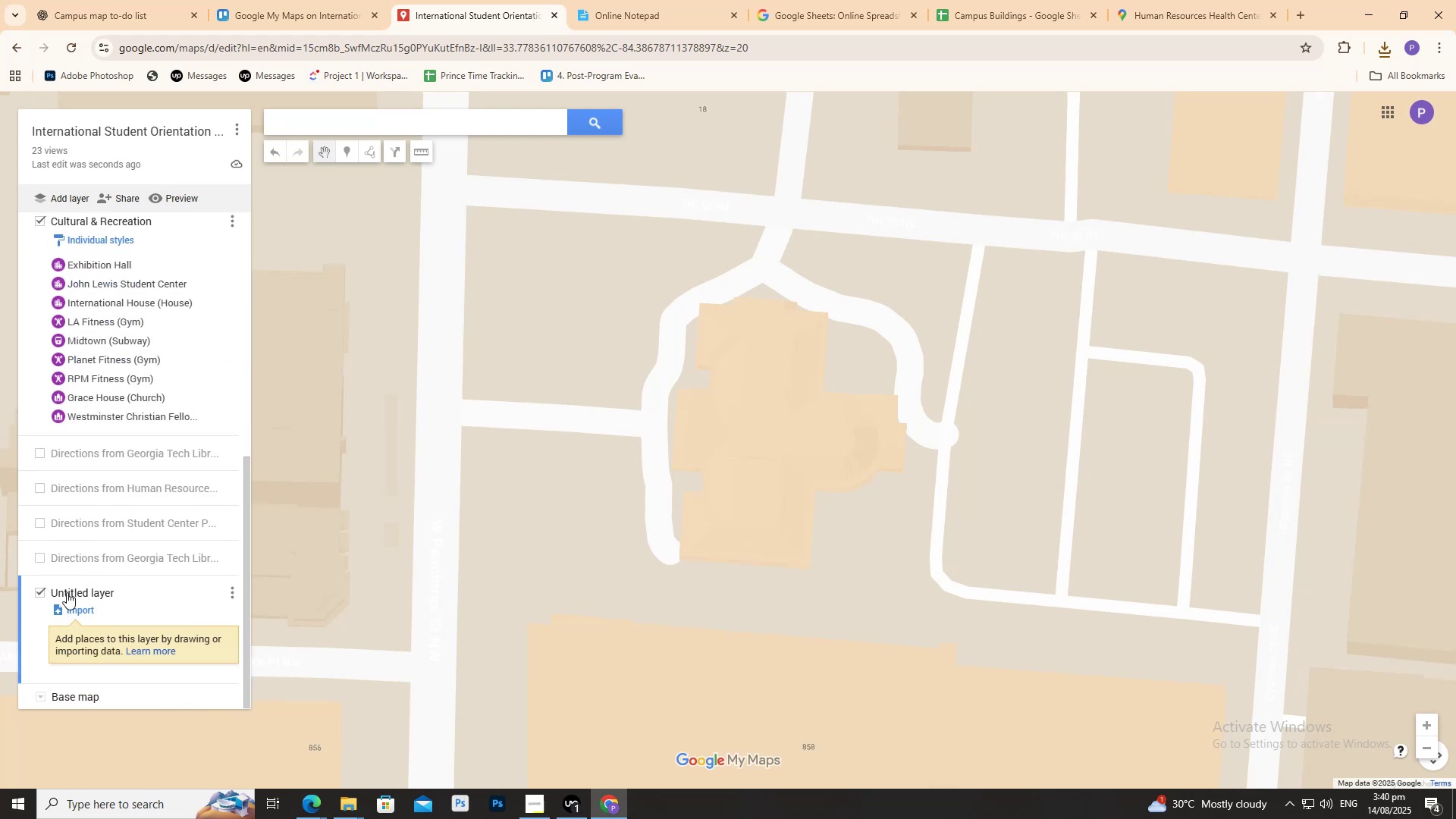 
left_click_drag(start_coordinate=[83, 596], to_coordinate=[108, 216])
 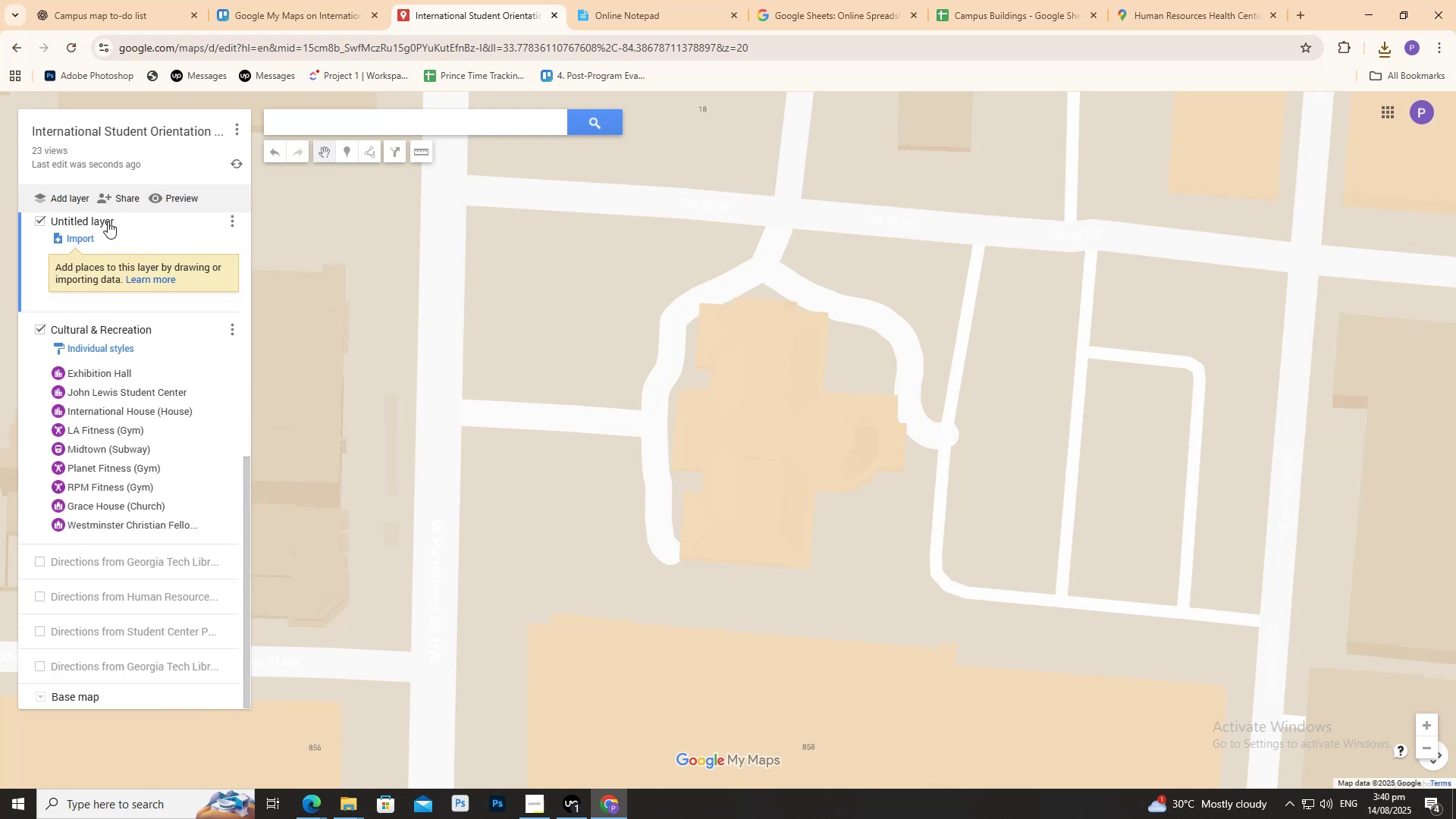 
scroll: coordinate [124, 312], scroll_direction: up, amount: 4.0
 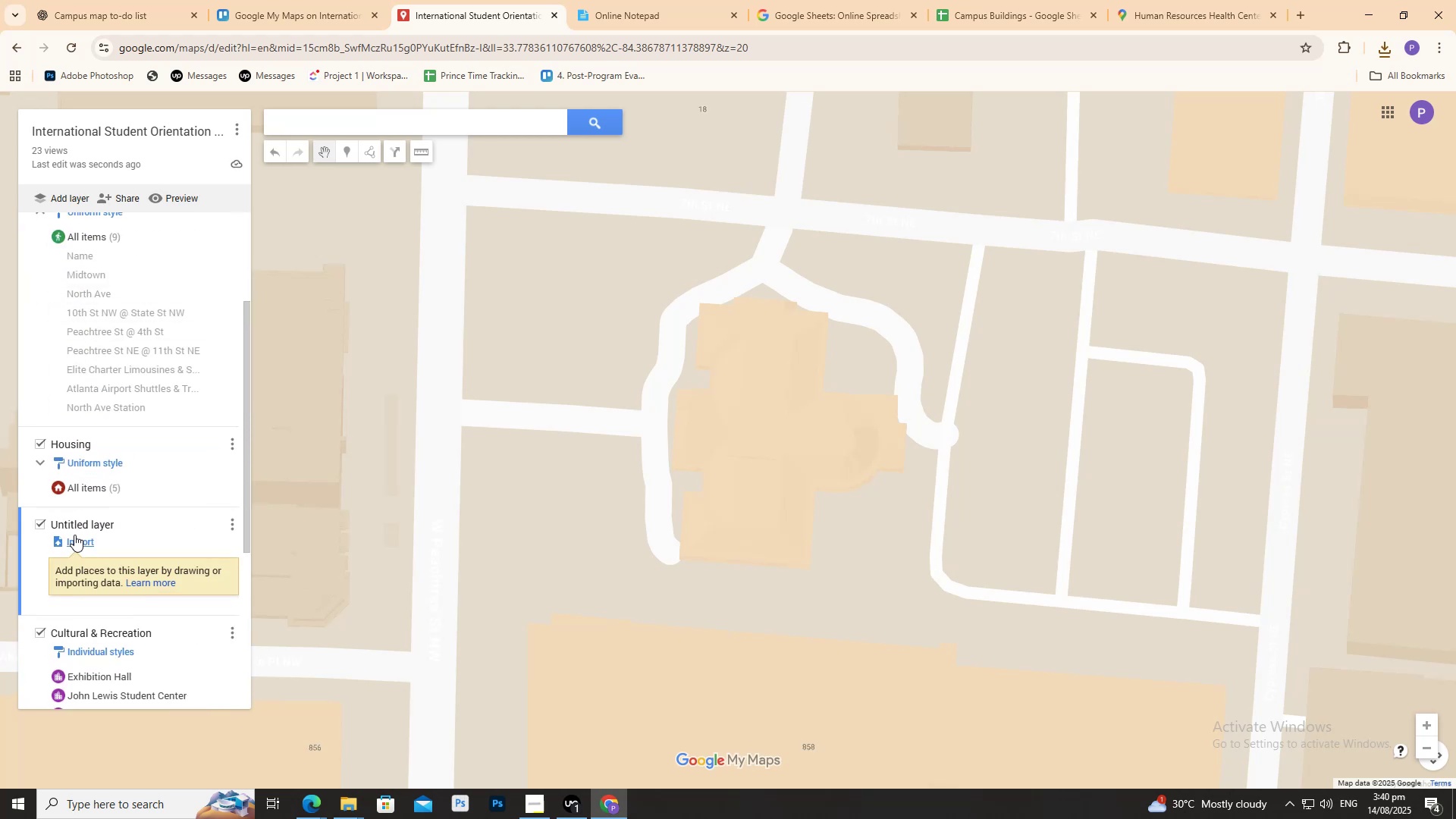 
left_click_drag(start_coordinate=[78, 529], to_coordinate=[111, 196])
 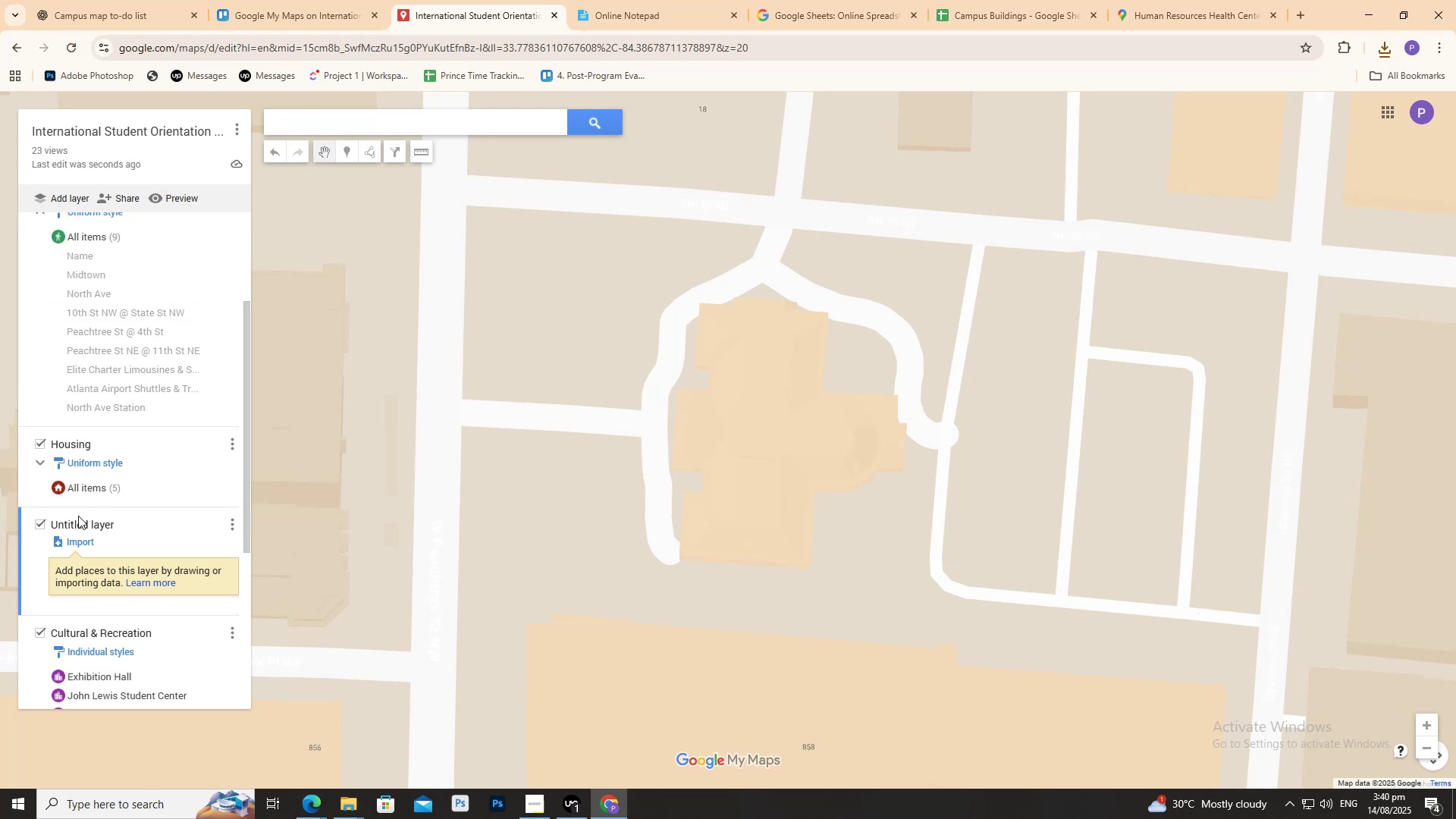 
left_click_drag(start_coordinate=[77, 523], to_coordinate=[80, 448])
 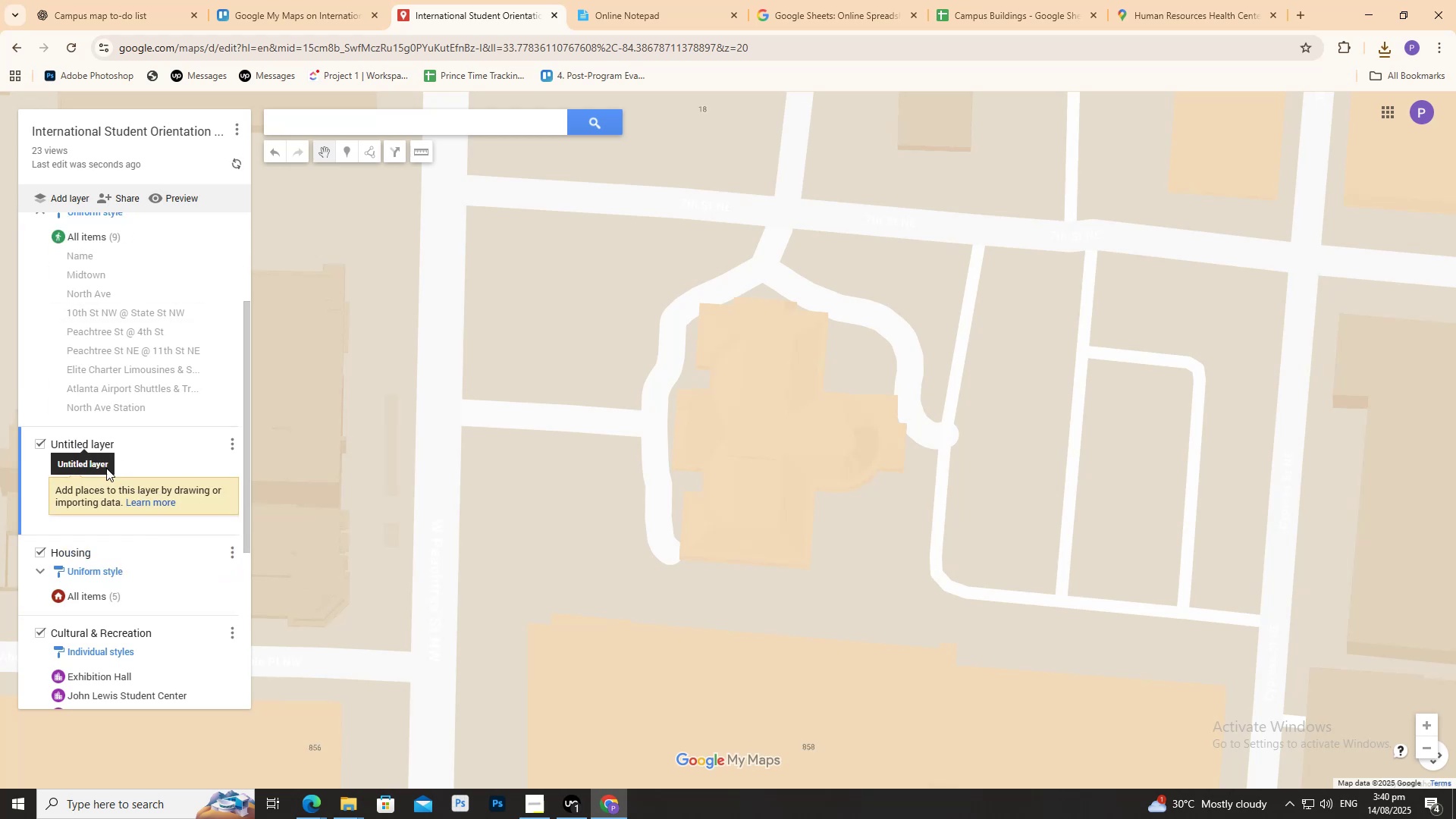 
scroll: coordinate [115, 473], scroll_direction: down, amount: 1.0
 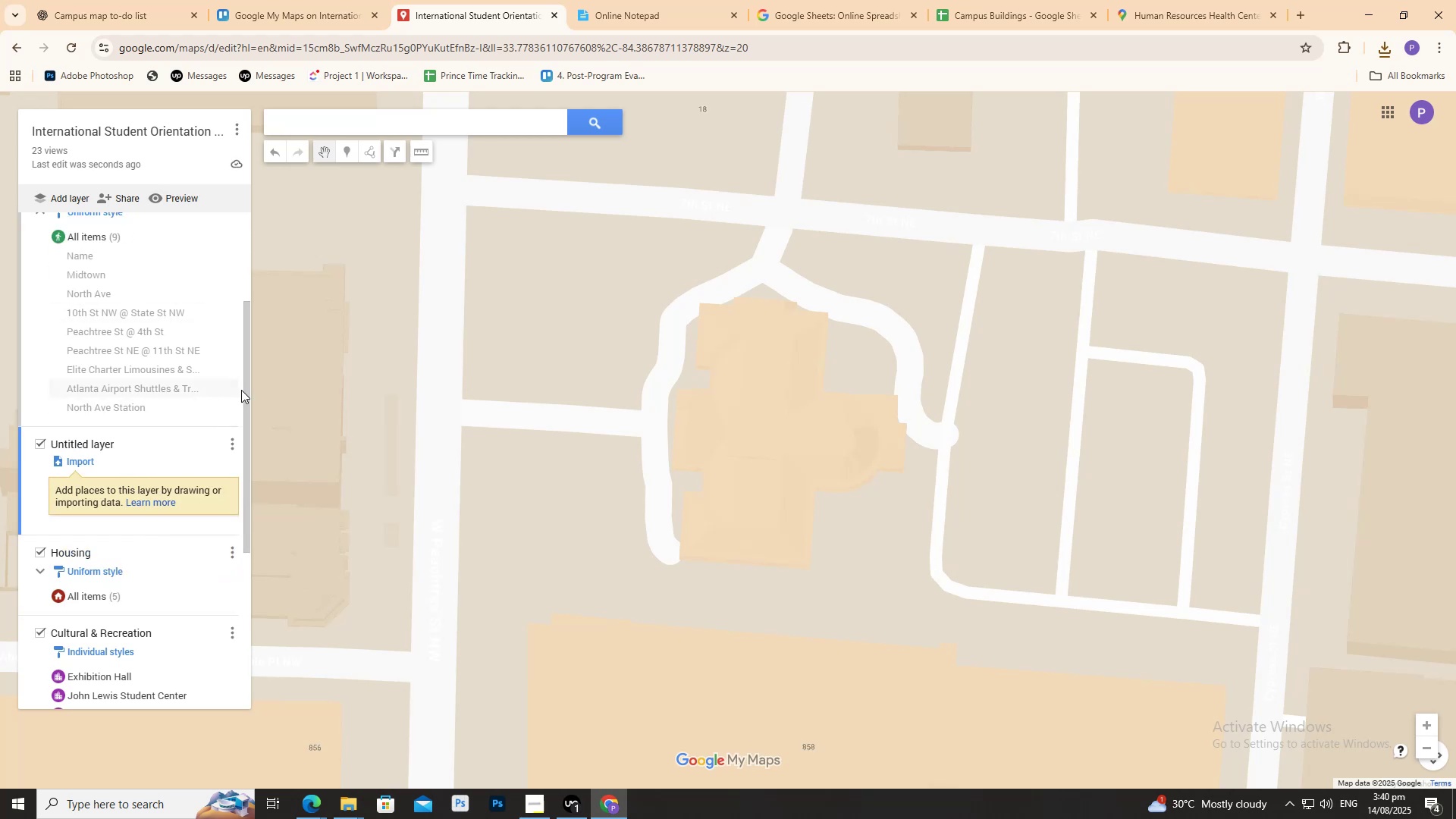 
left_click_drag(start_coordinate=[244, 387], to_coordinate=[246, 296])
 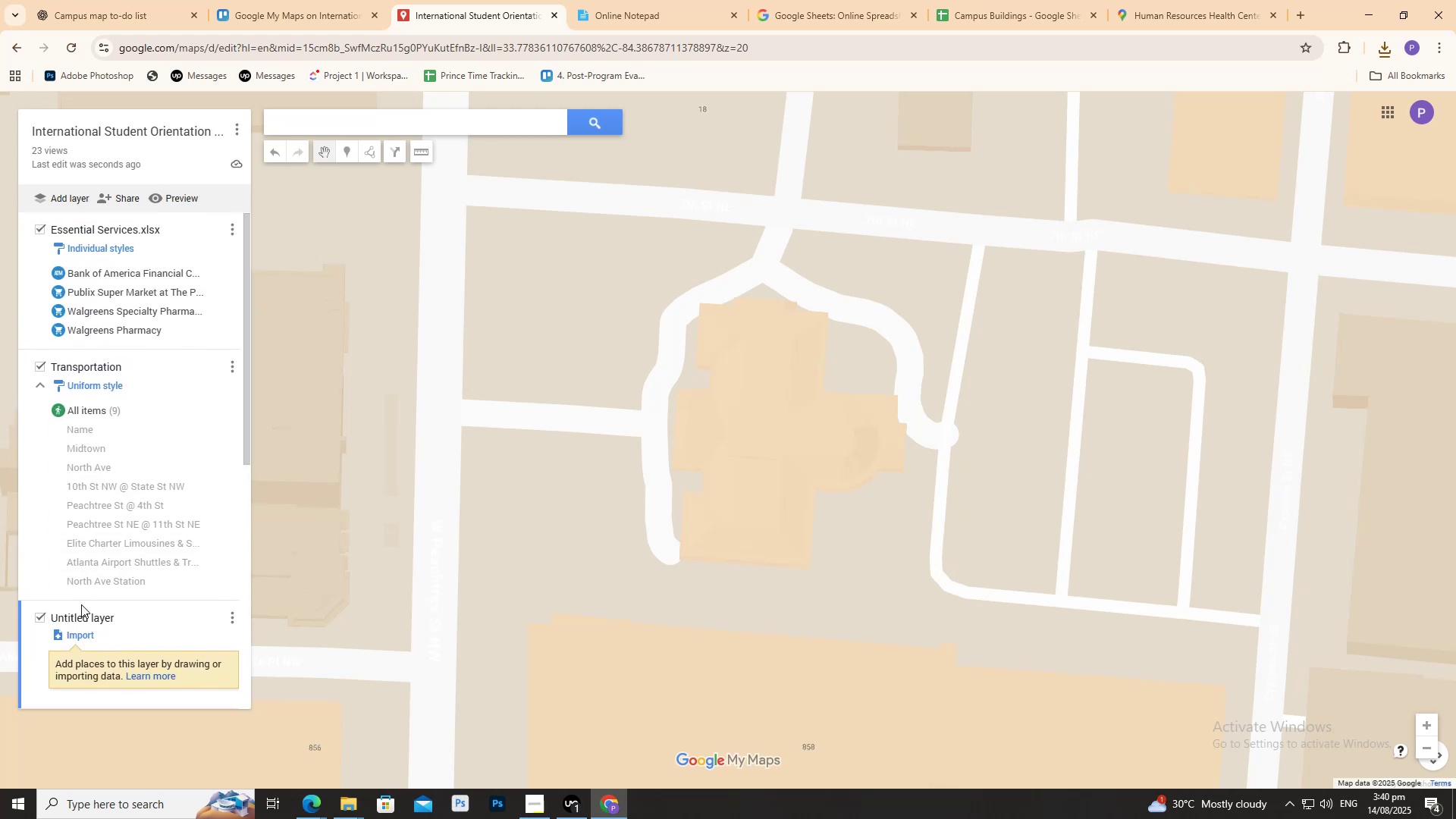 
left_click_drag(start_coordinate=[80, 613], to_coordinate=[74, 228])
 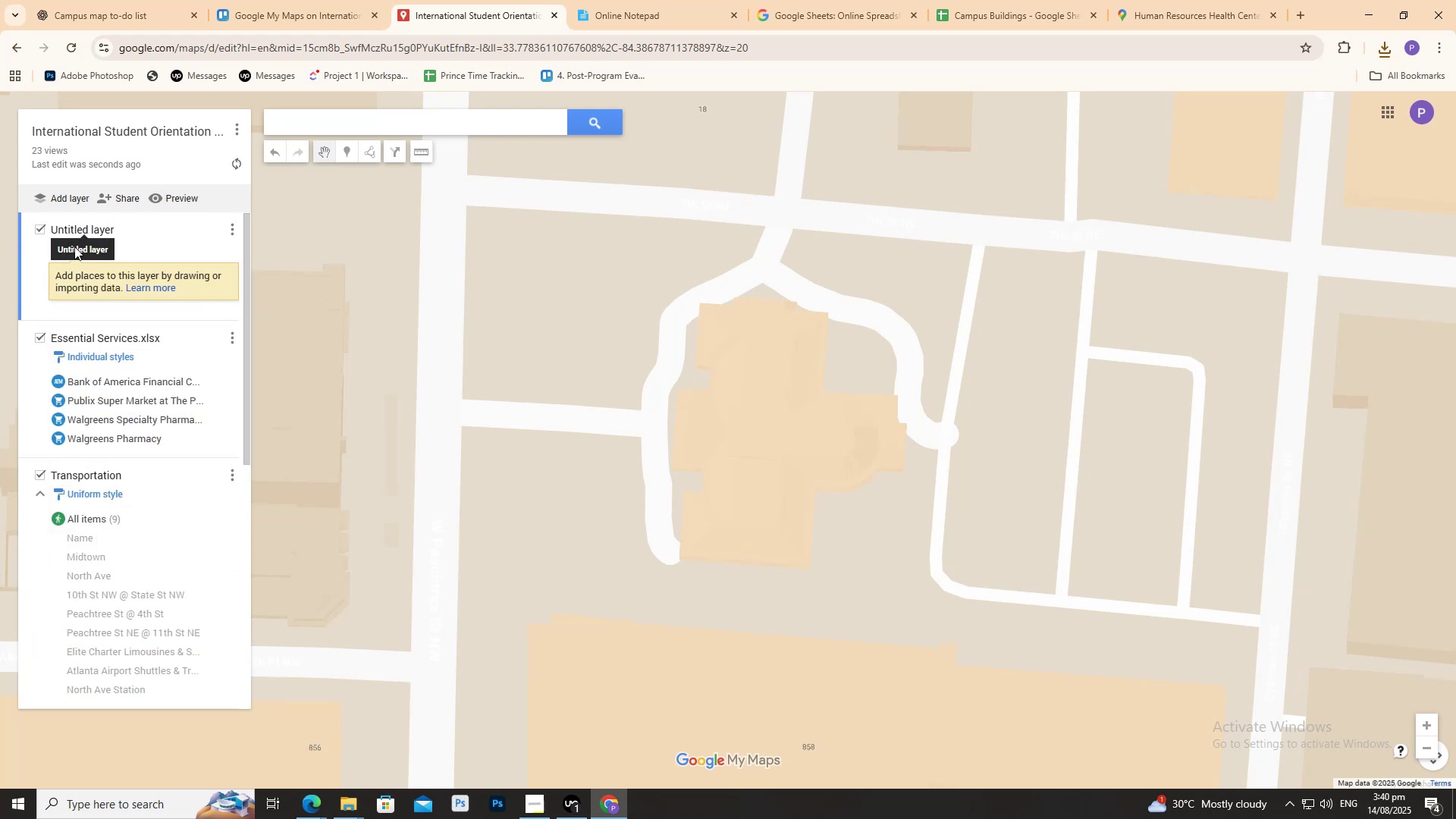 
scroll: coordinate [96, 284], scroll_direction: up, amount: 4.0
 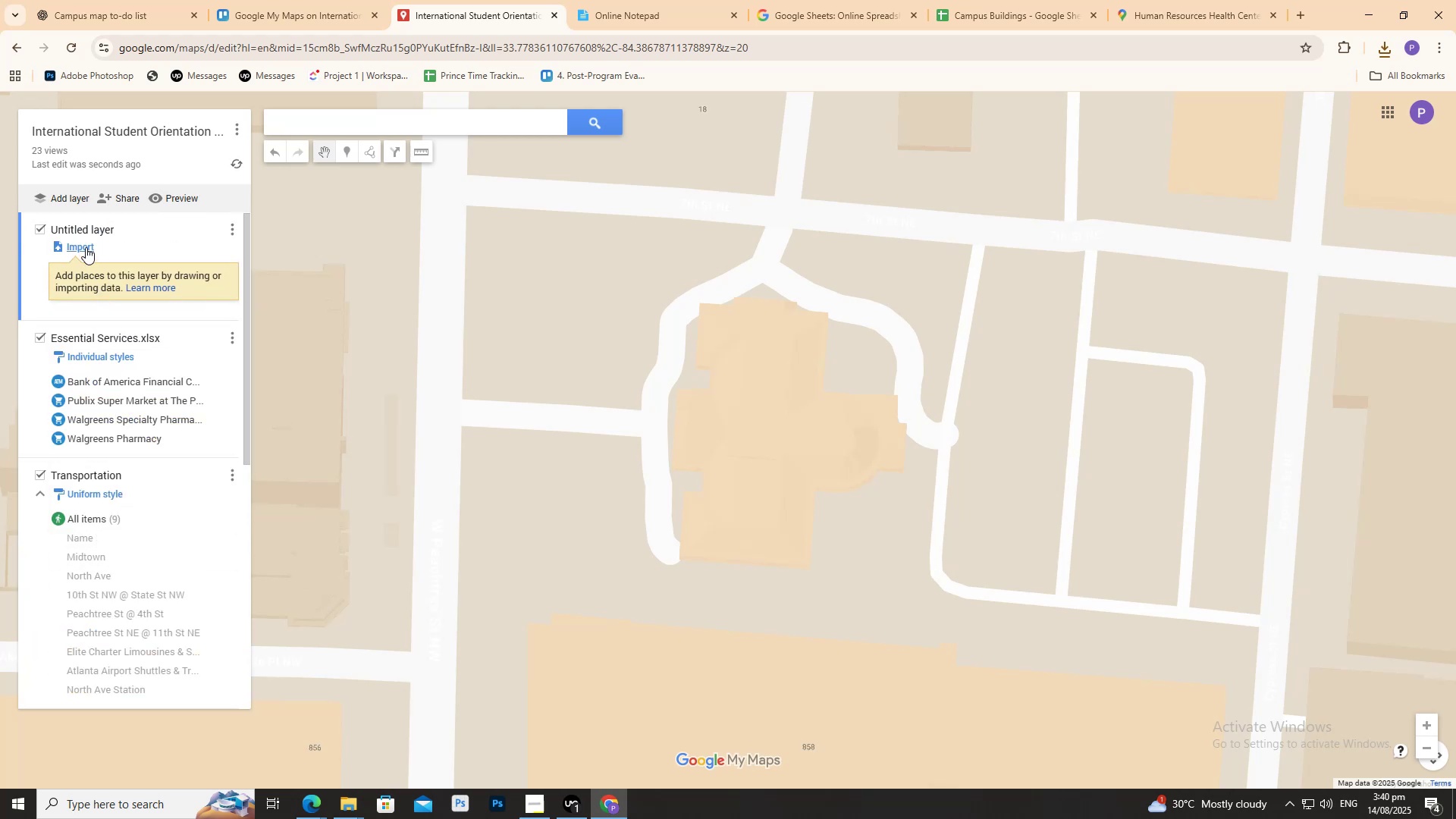 
left_click([86, 247])
 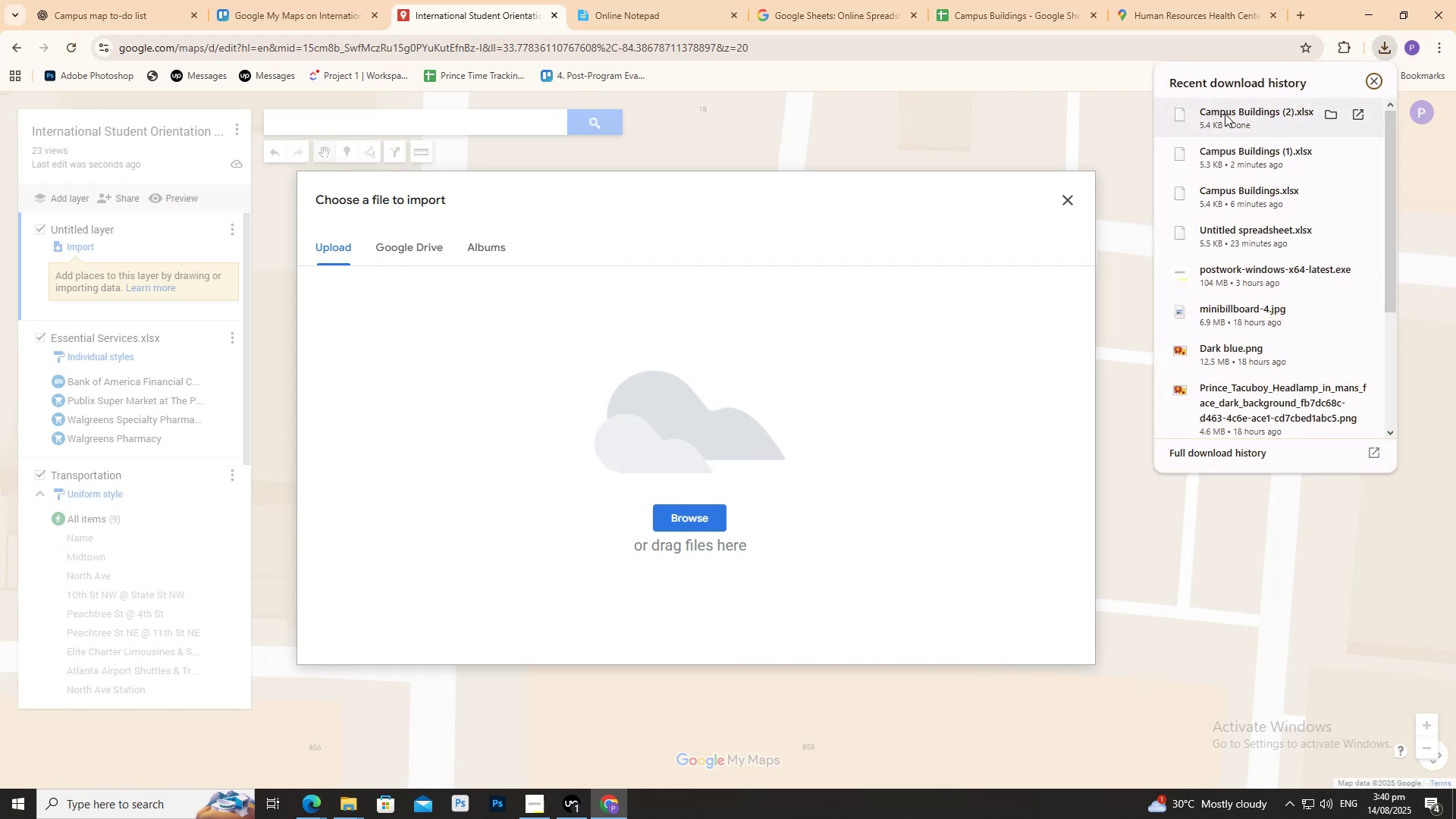 
left_click_drag(start_coordinate=[1222, 114], to_coordinate=[834, 383])
 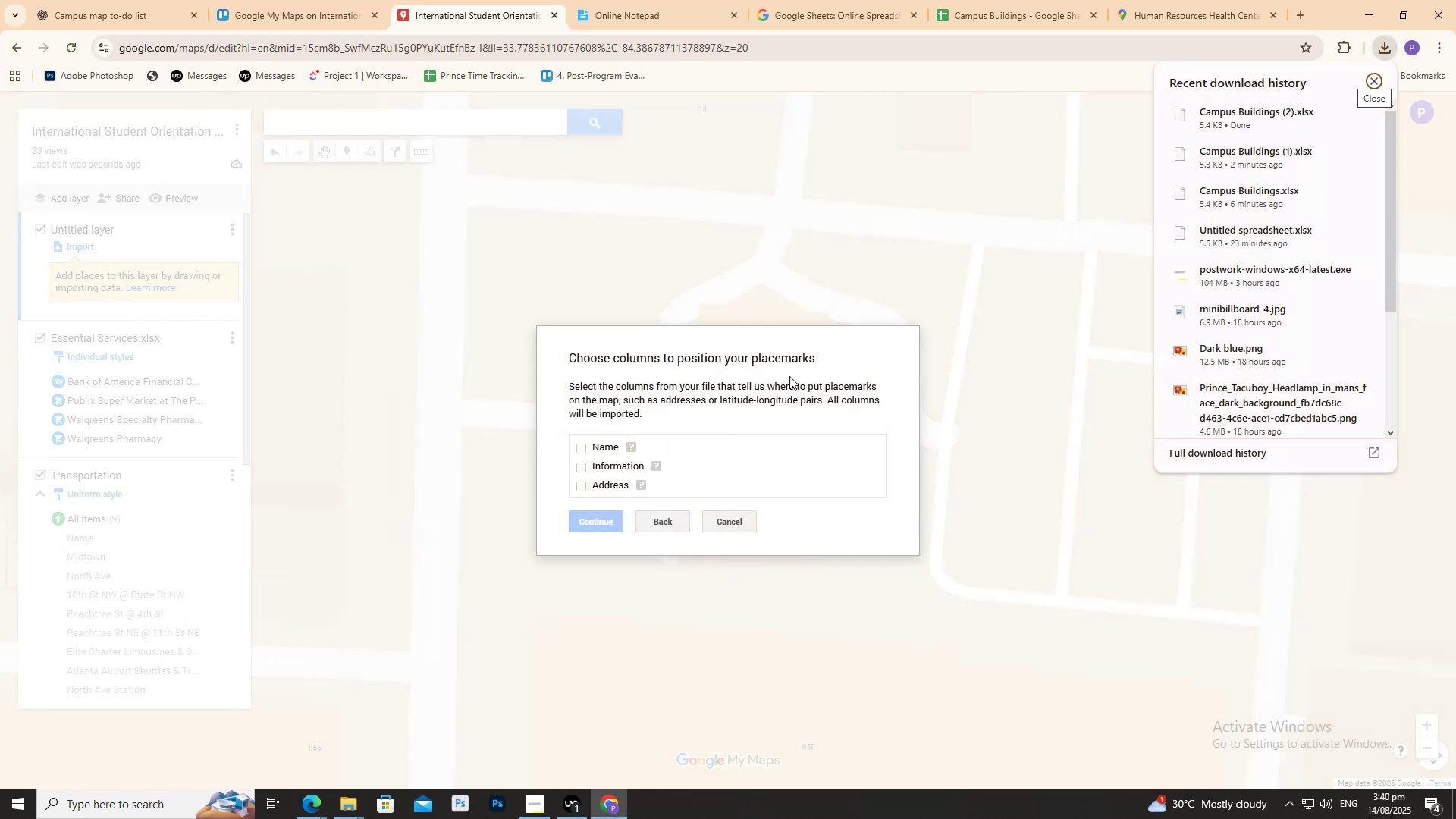 
left_click([588, 453])
 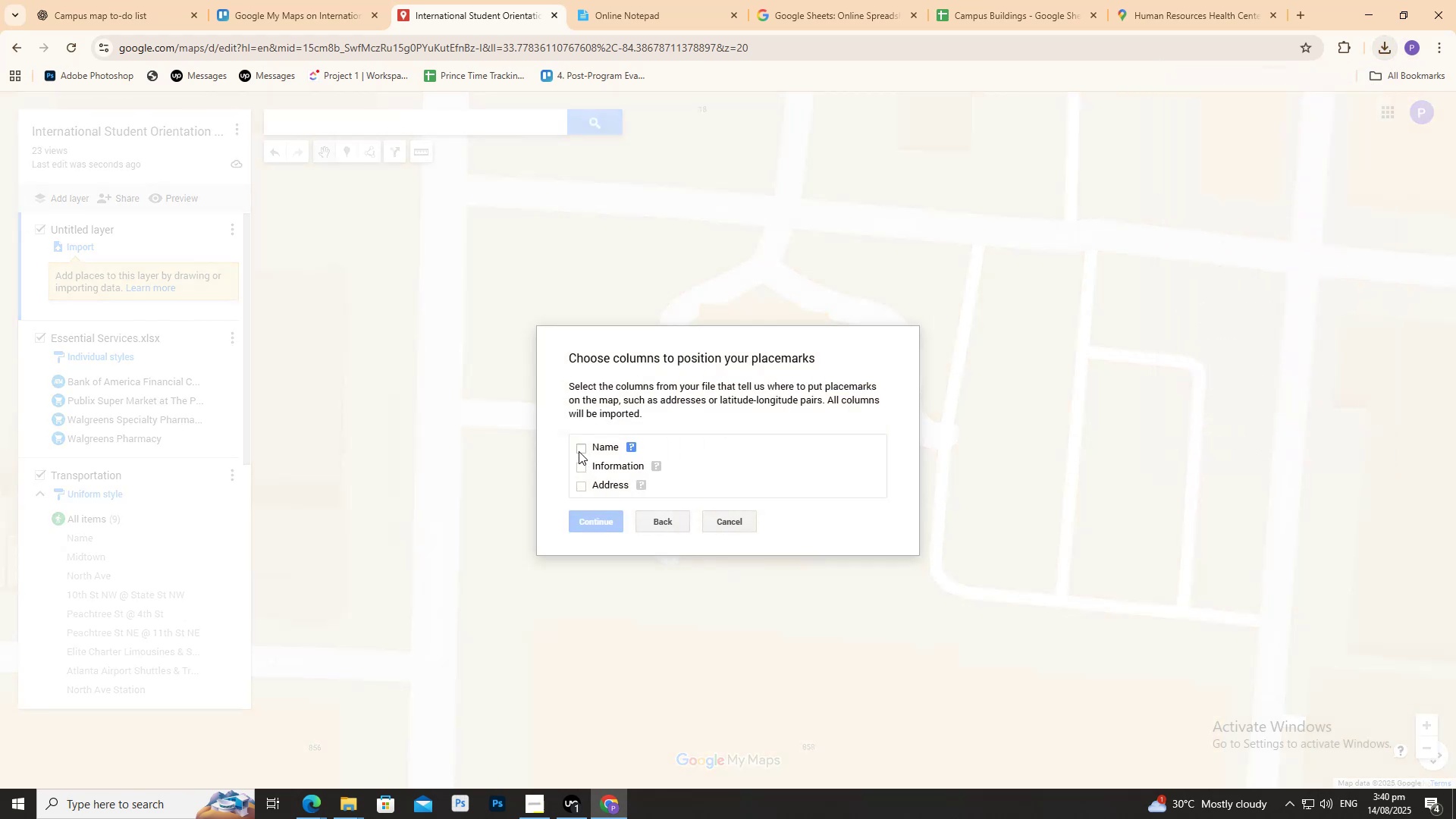 
double_click([579, 446])
 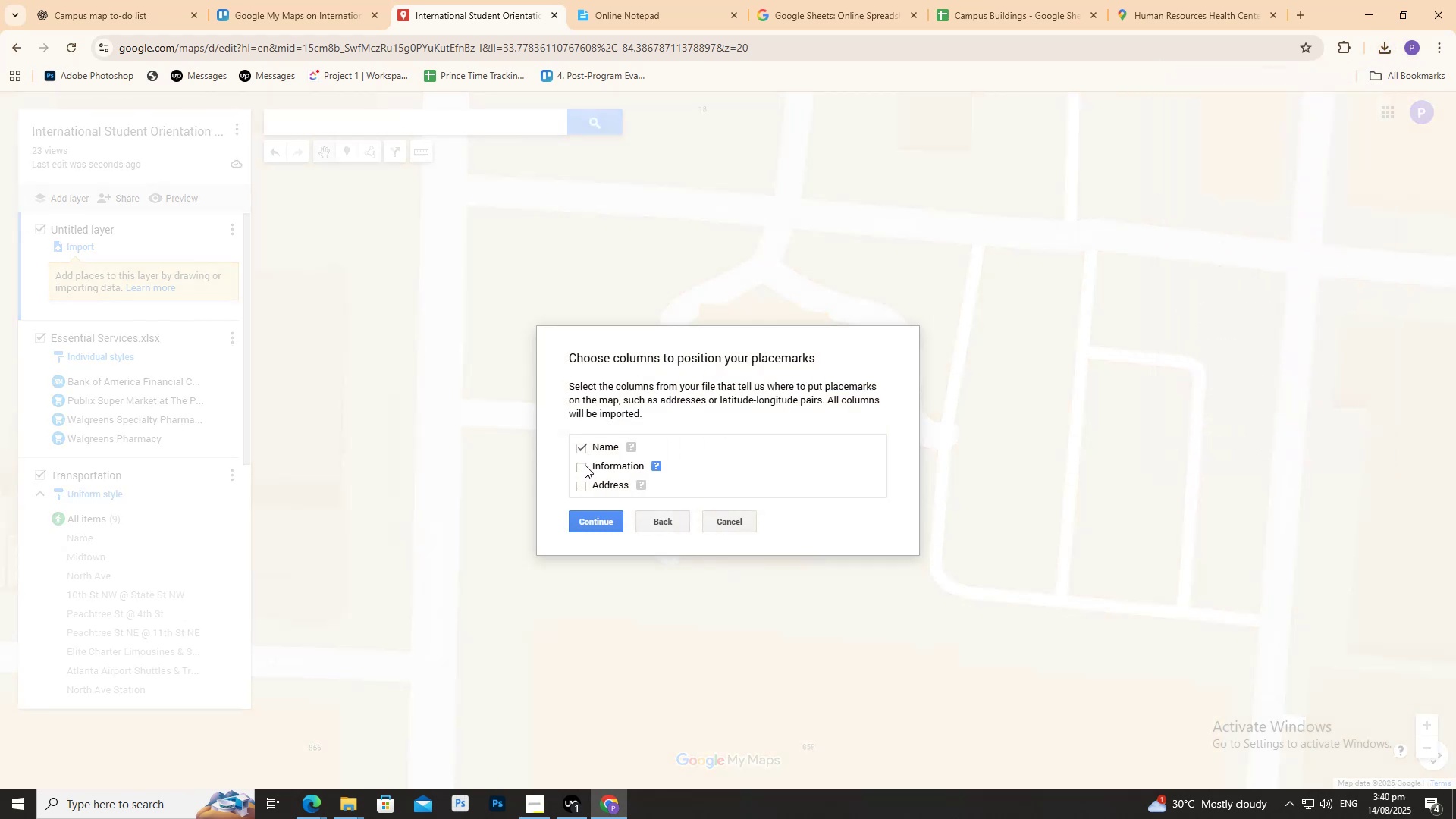 
triple_click([585, 465])
 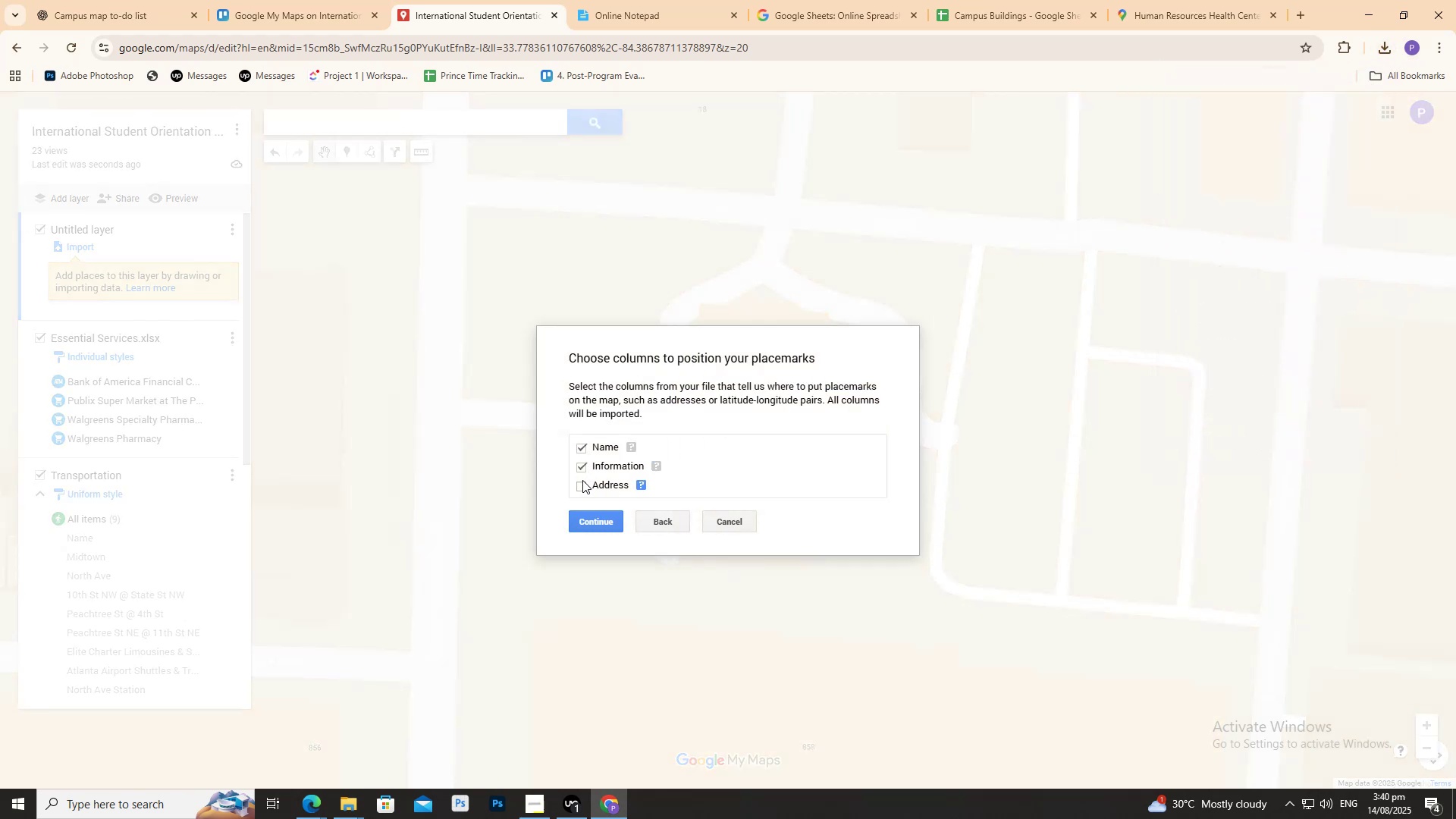 
triple_click([582, 480])
 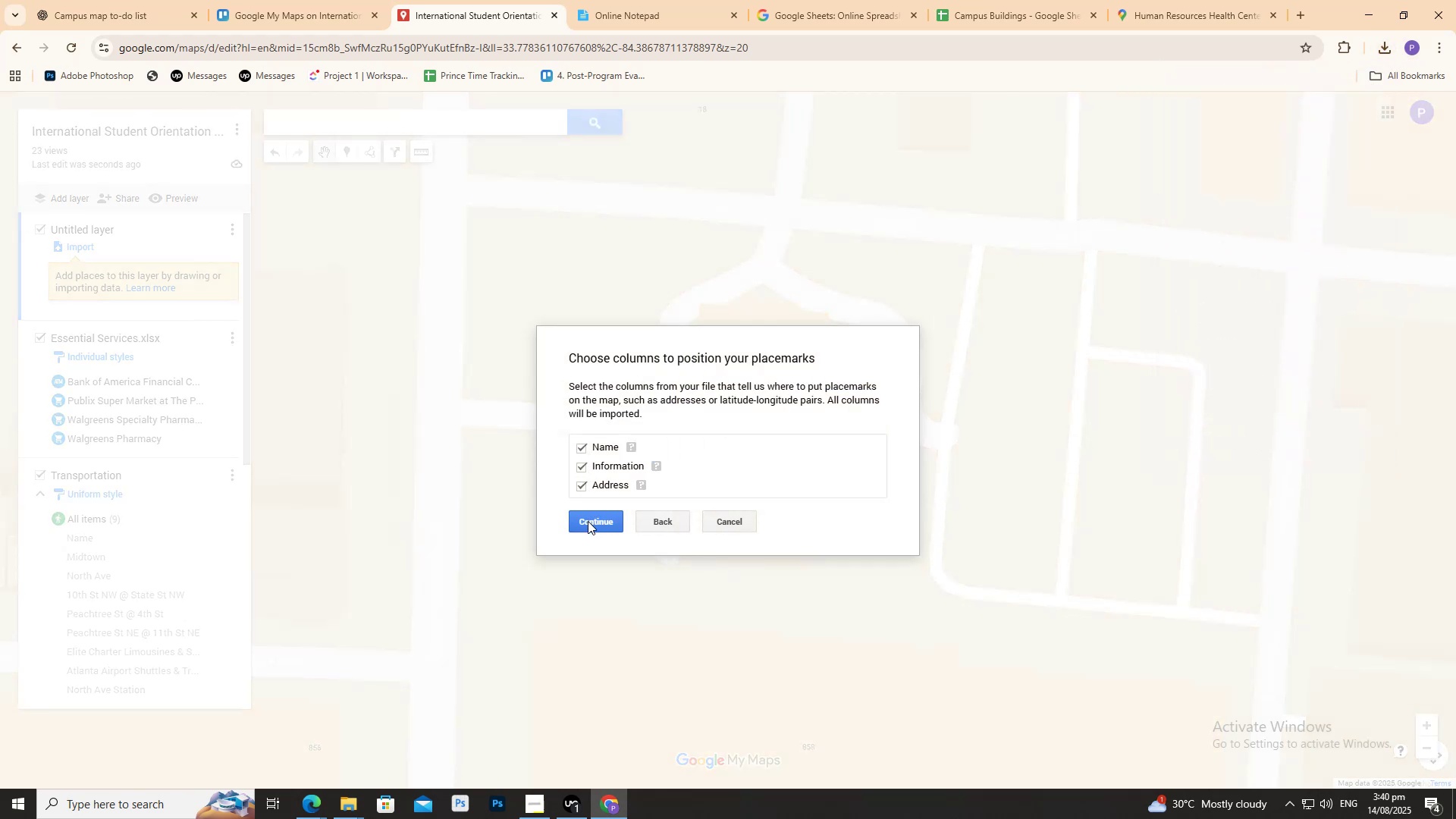 
left_click([588, 521])
 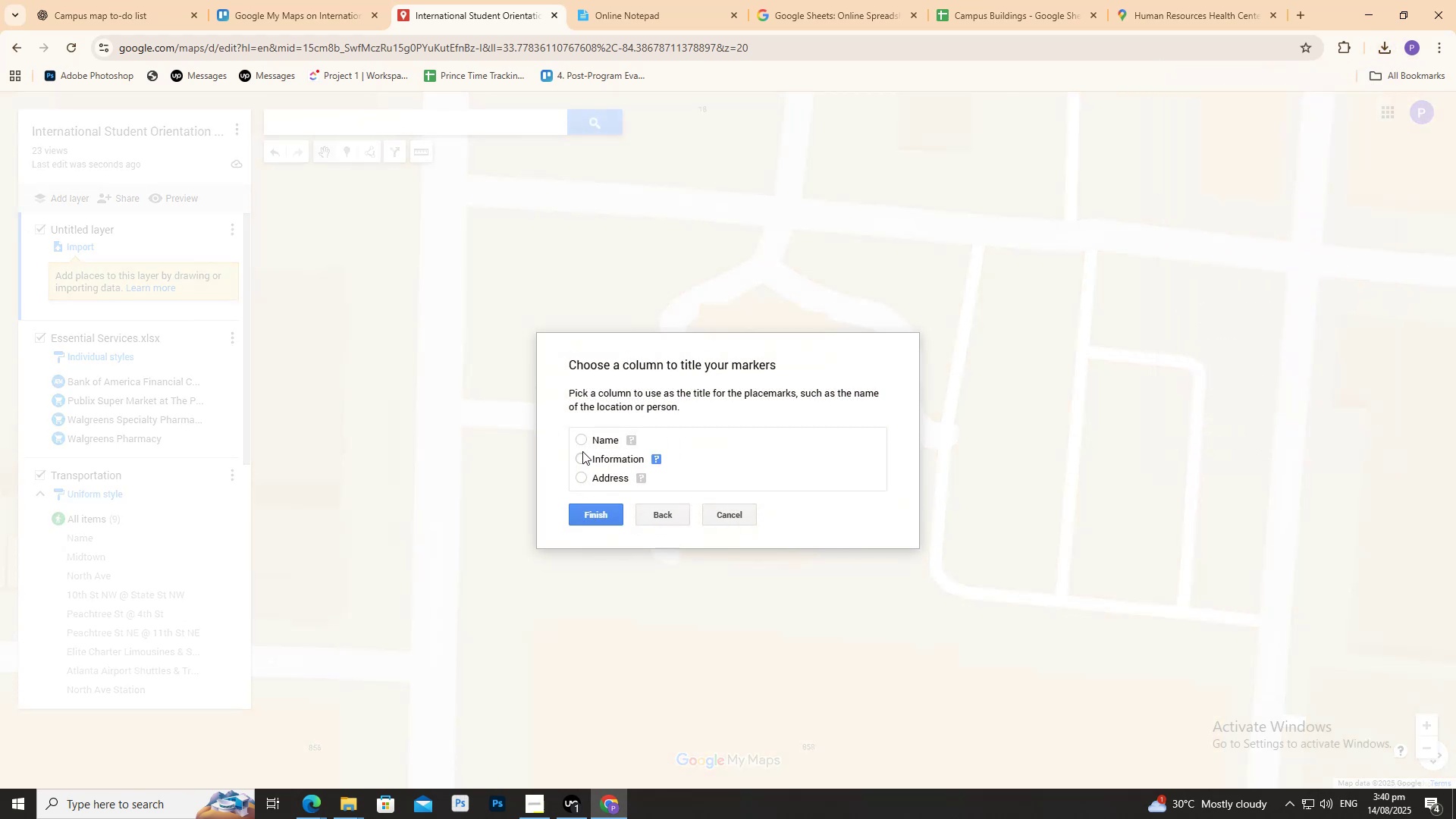 
left_click([582, 440])
 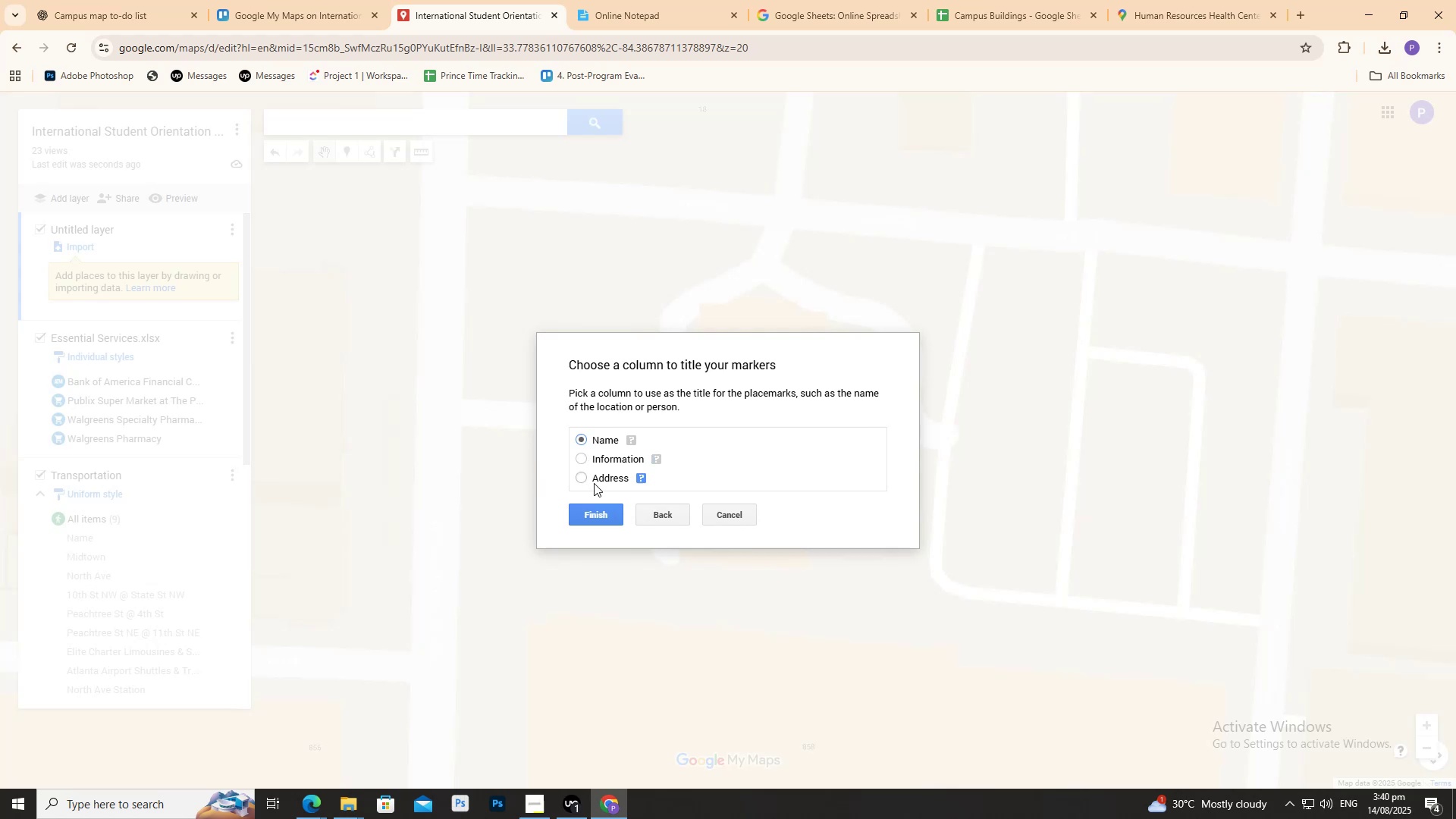 
left_click([597, 512])
 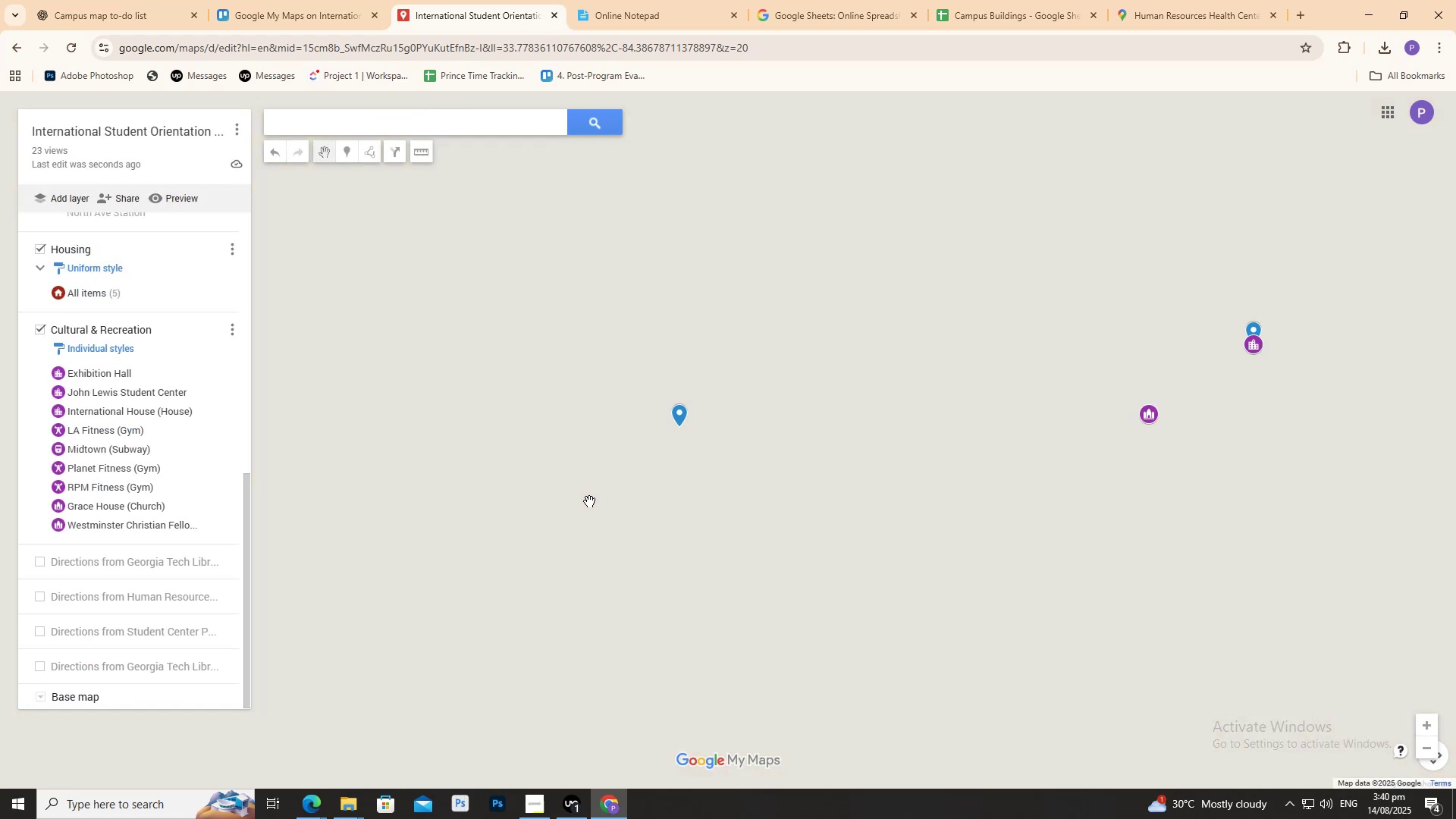 
scroll: coordinate [165, 409], scroll_direction: up, amount: 10.0
 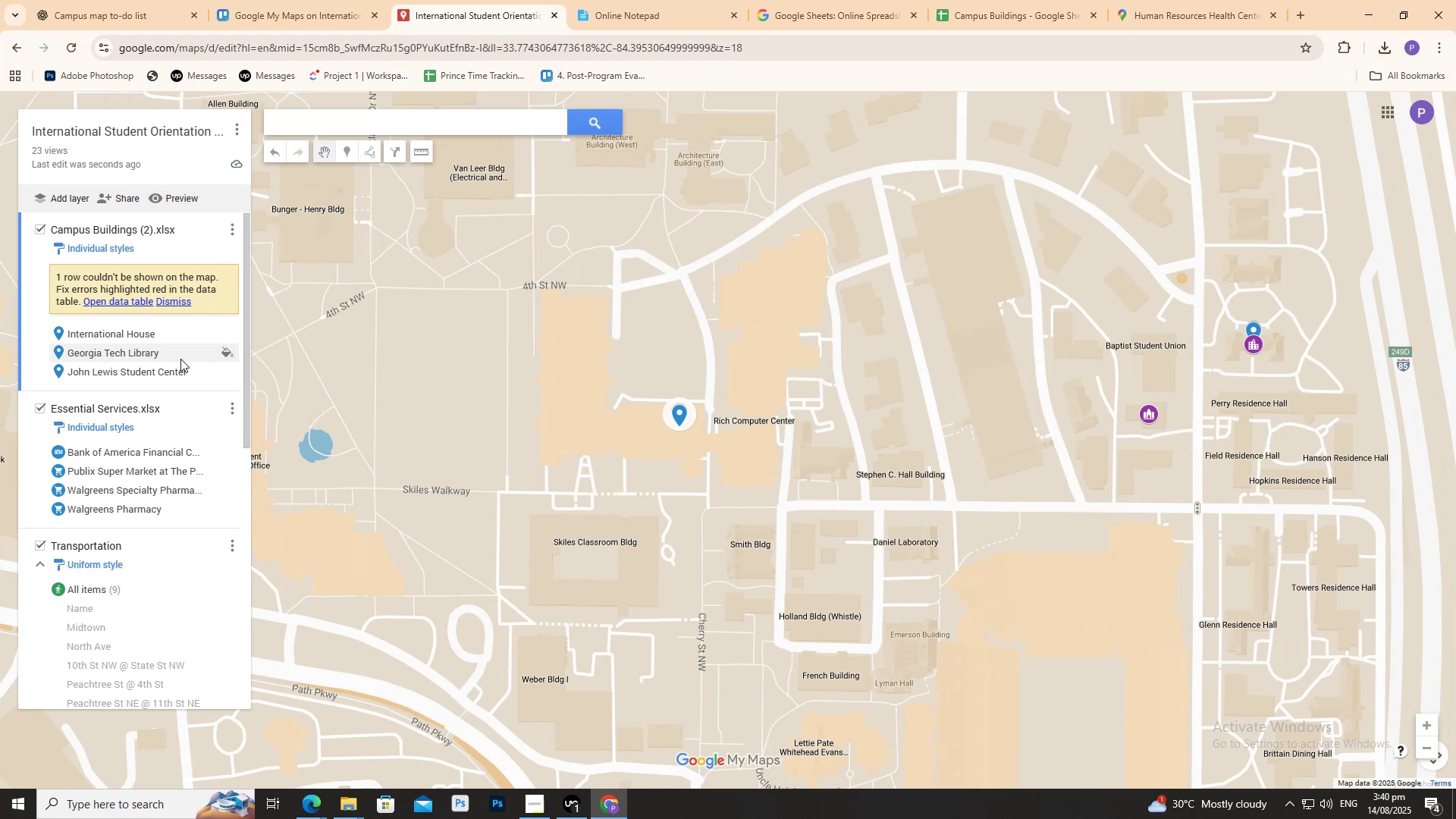 
wait(10.06)
 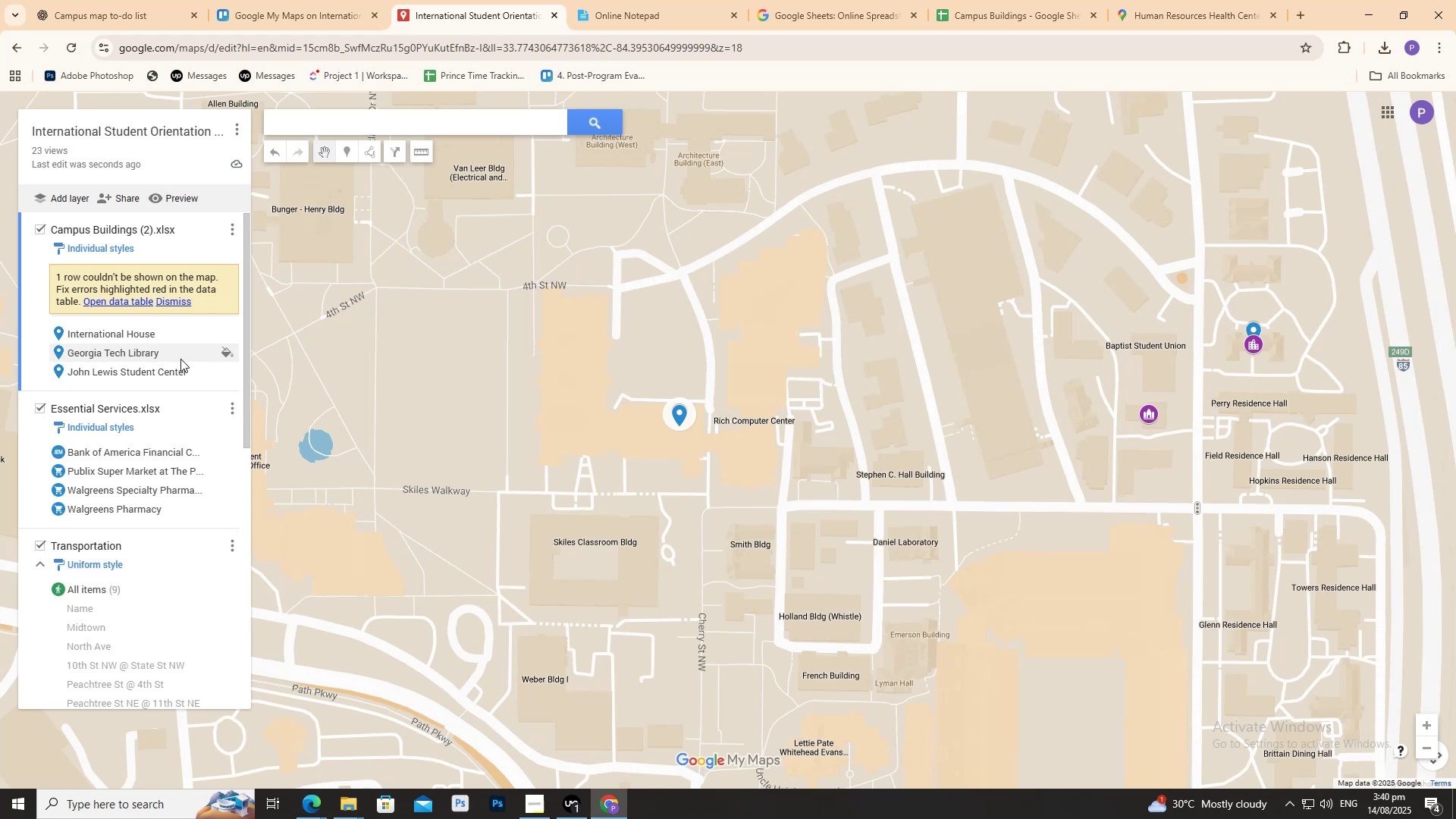 
left_click([140, 303])
 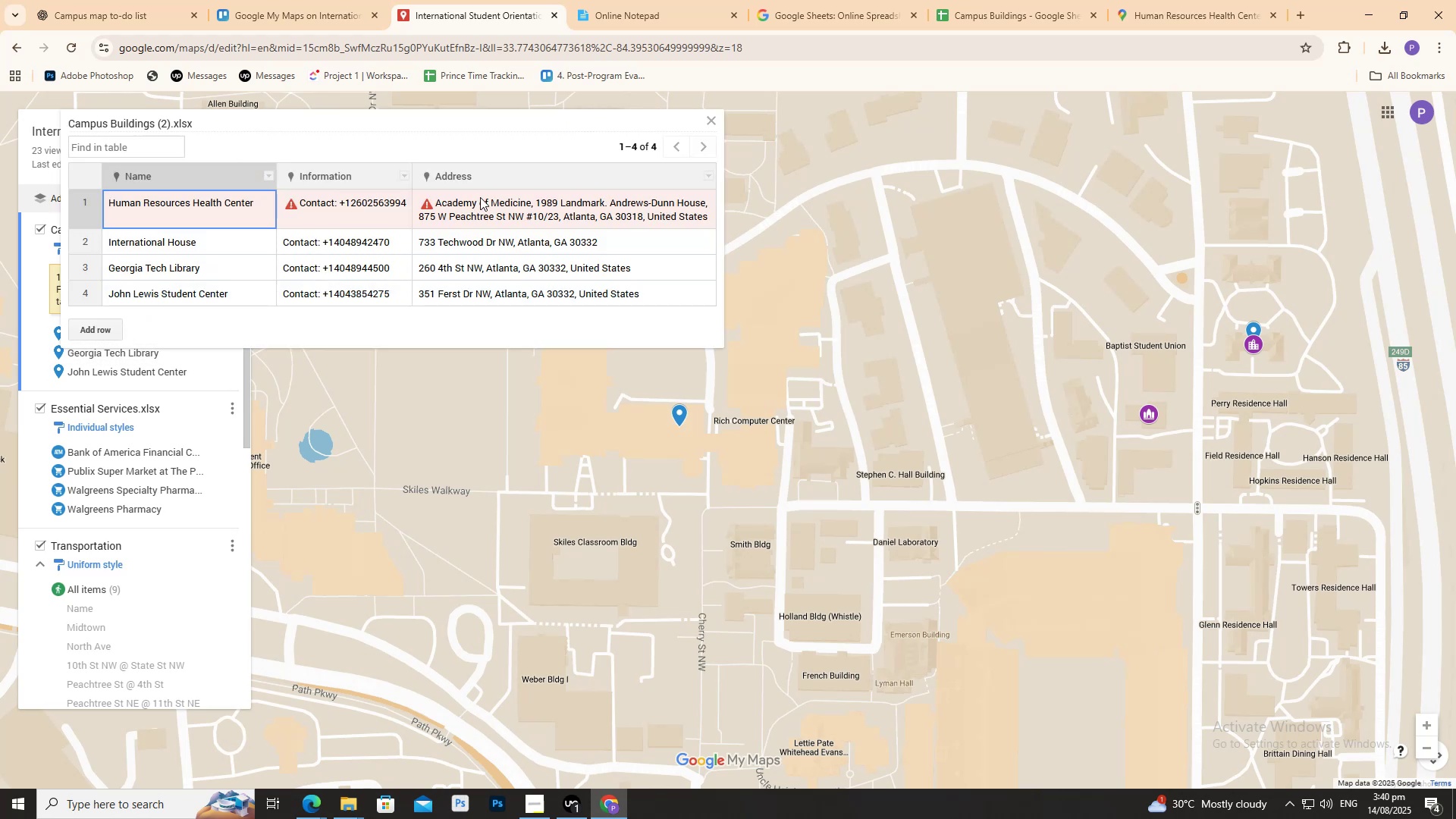 
double_click([480, 197])
 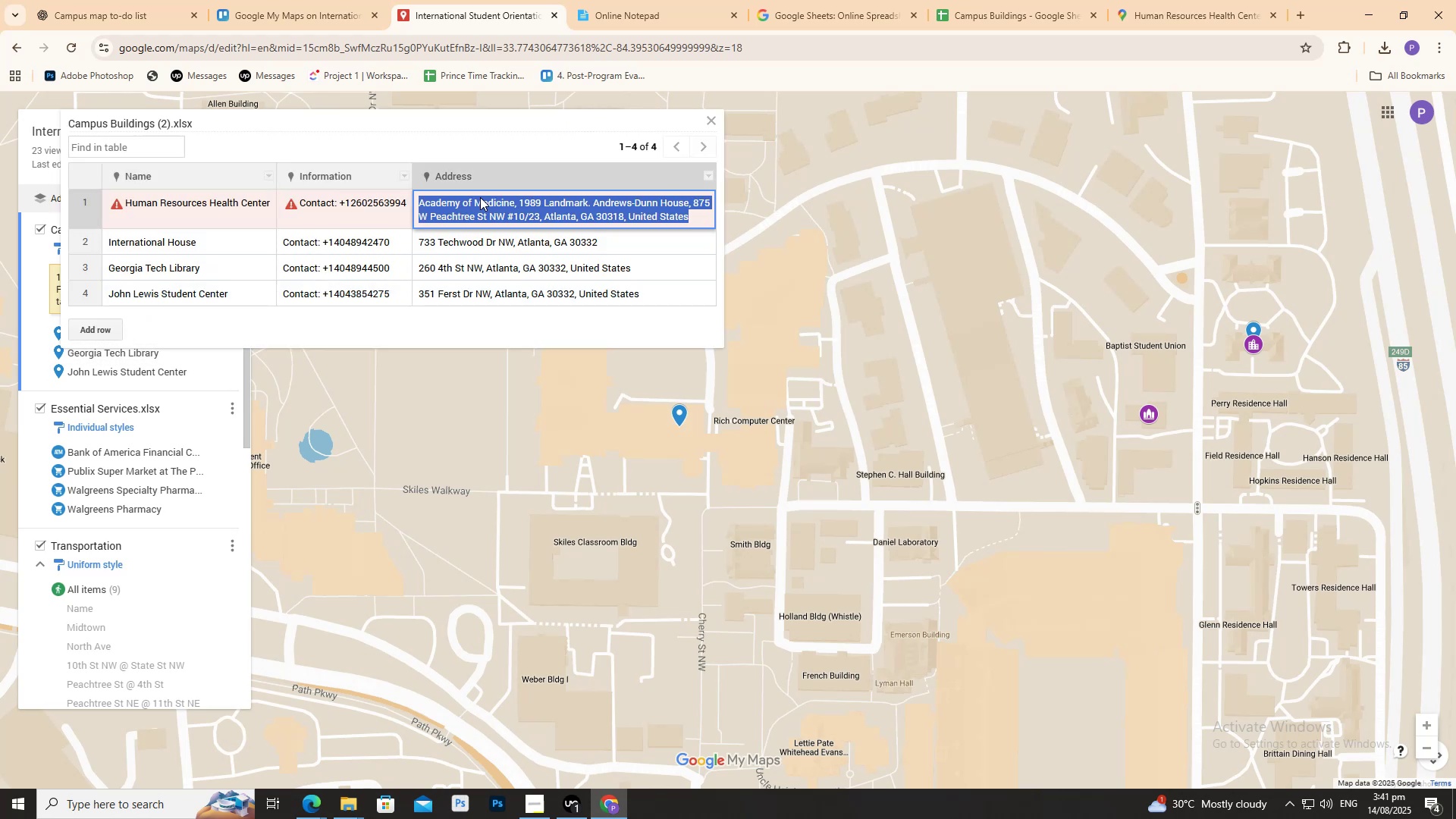 
triple_click([480, 197])
 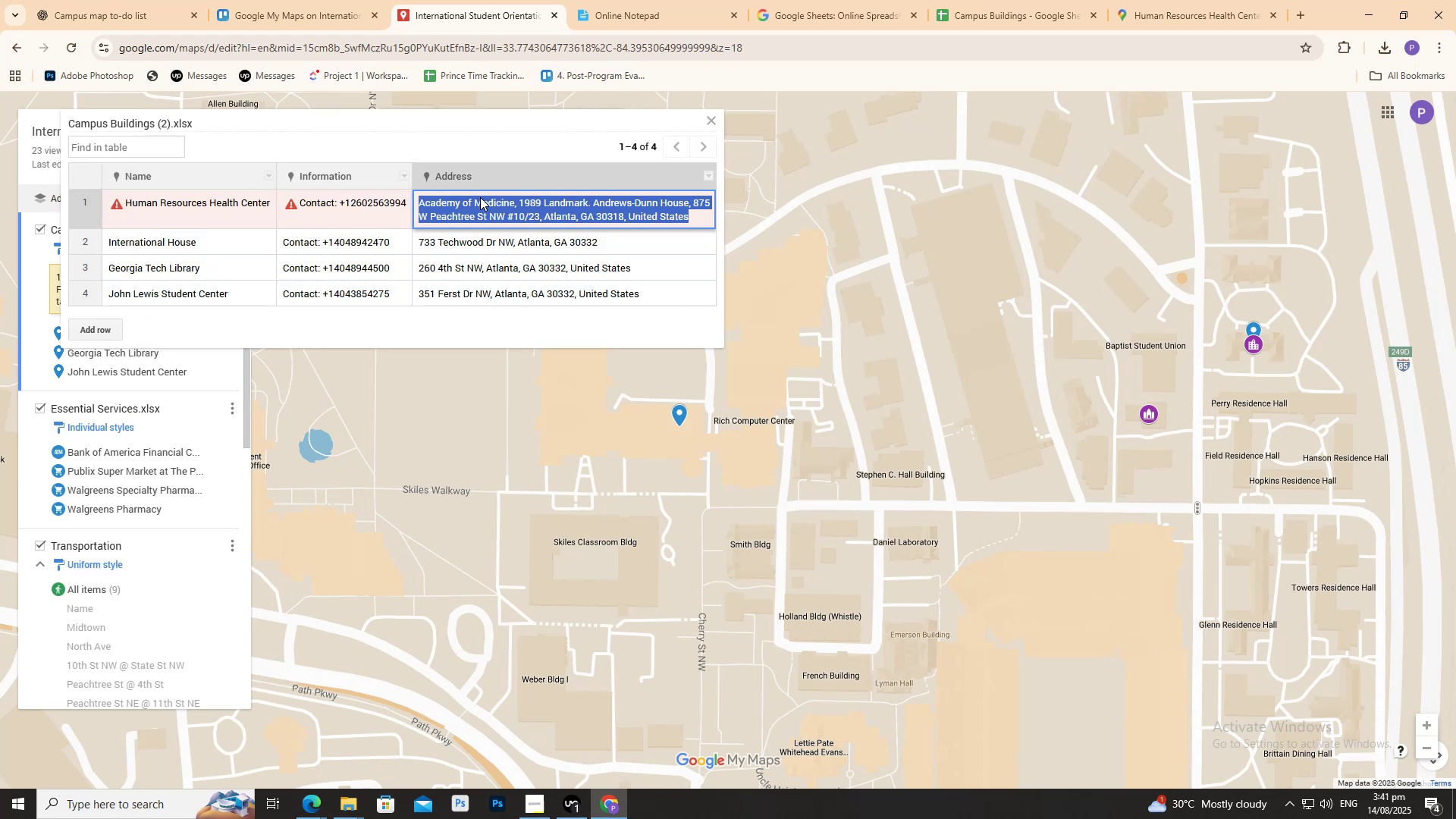 
key(Control+V)
 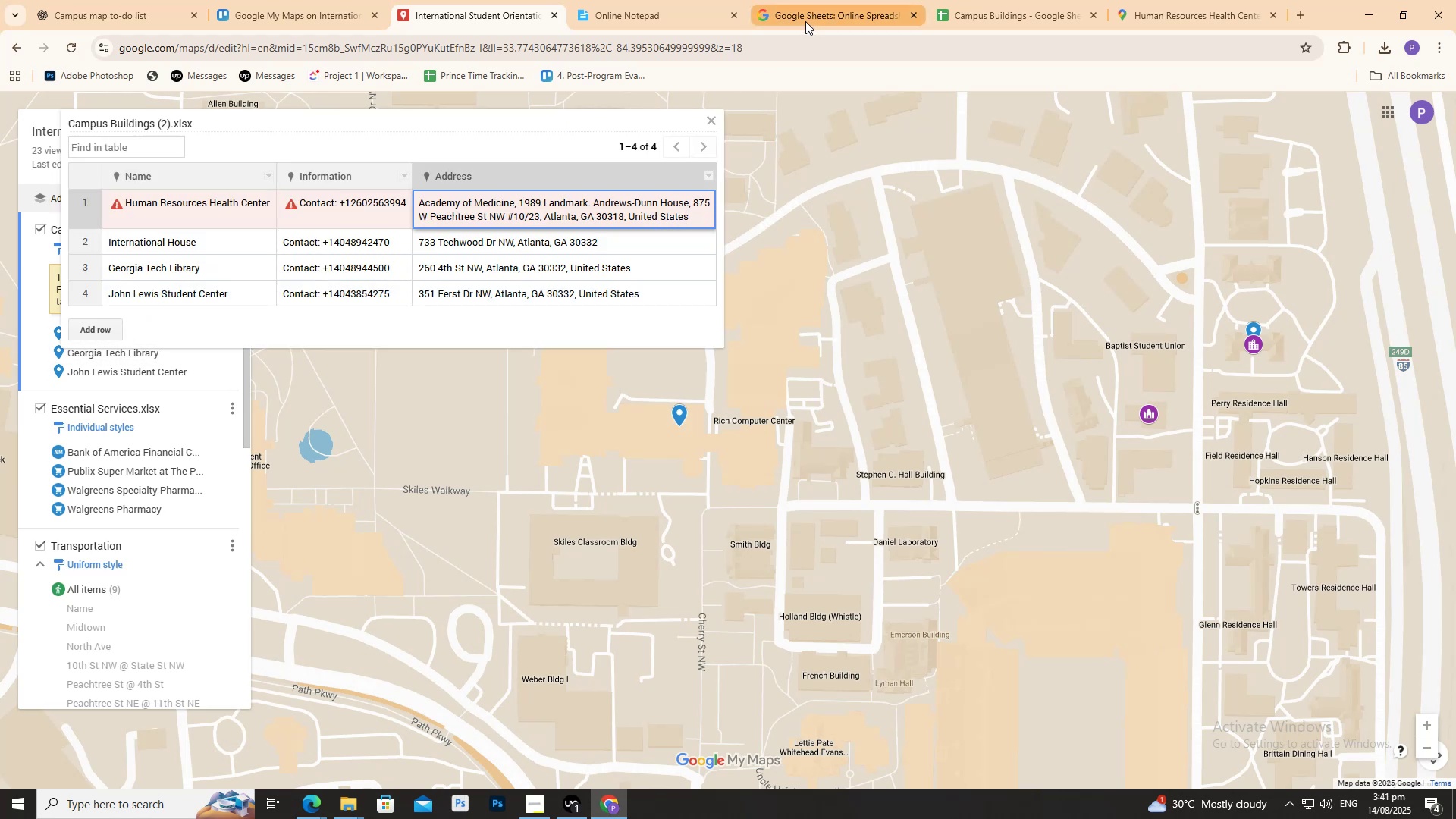 
left_click([983, 0])
 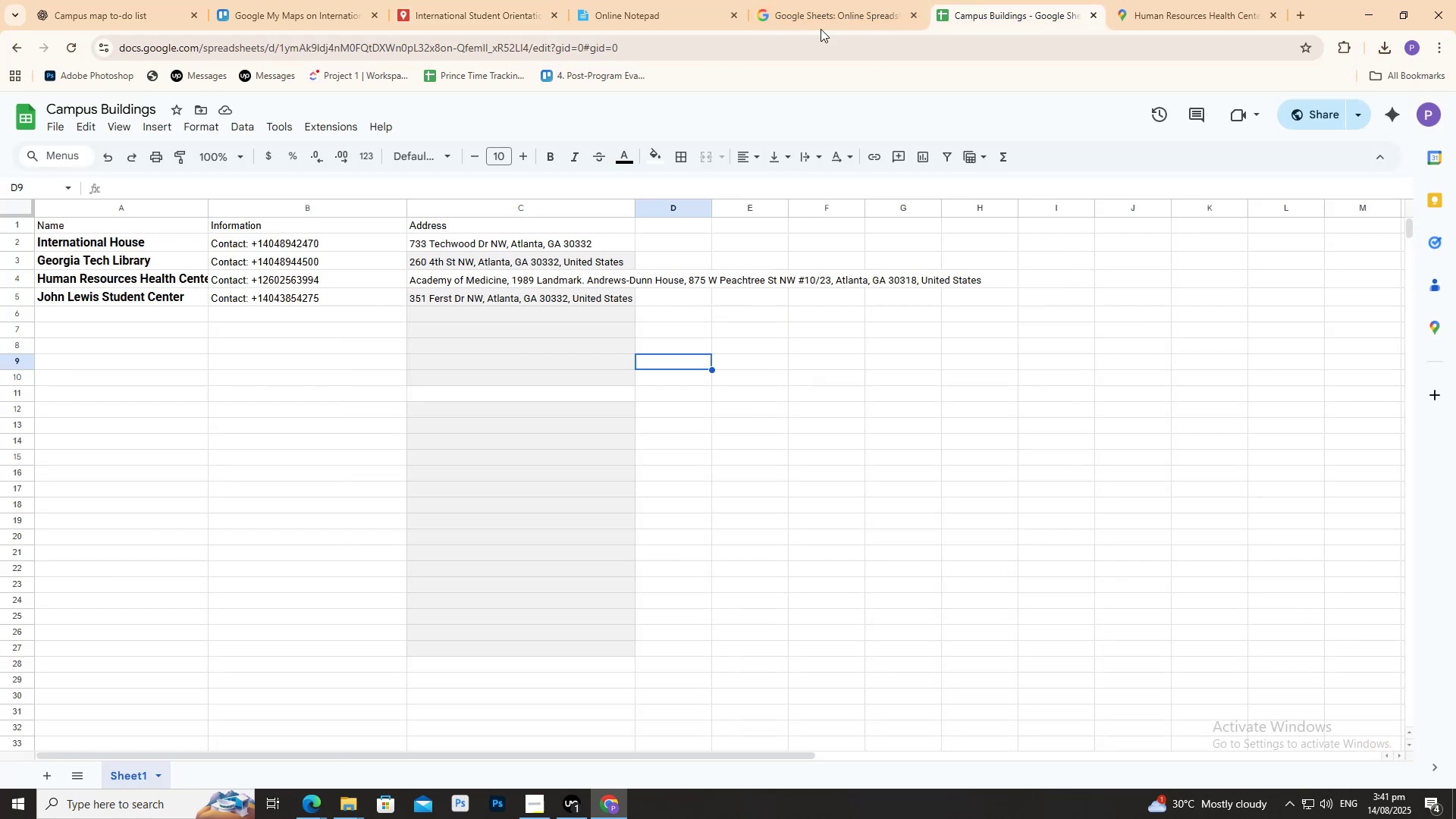 
left_click([814, 0])
 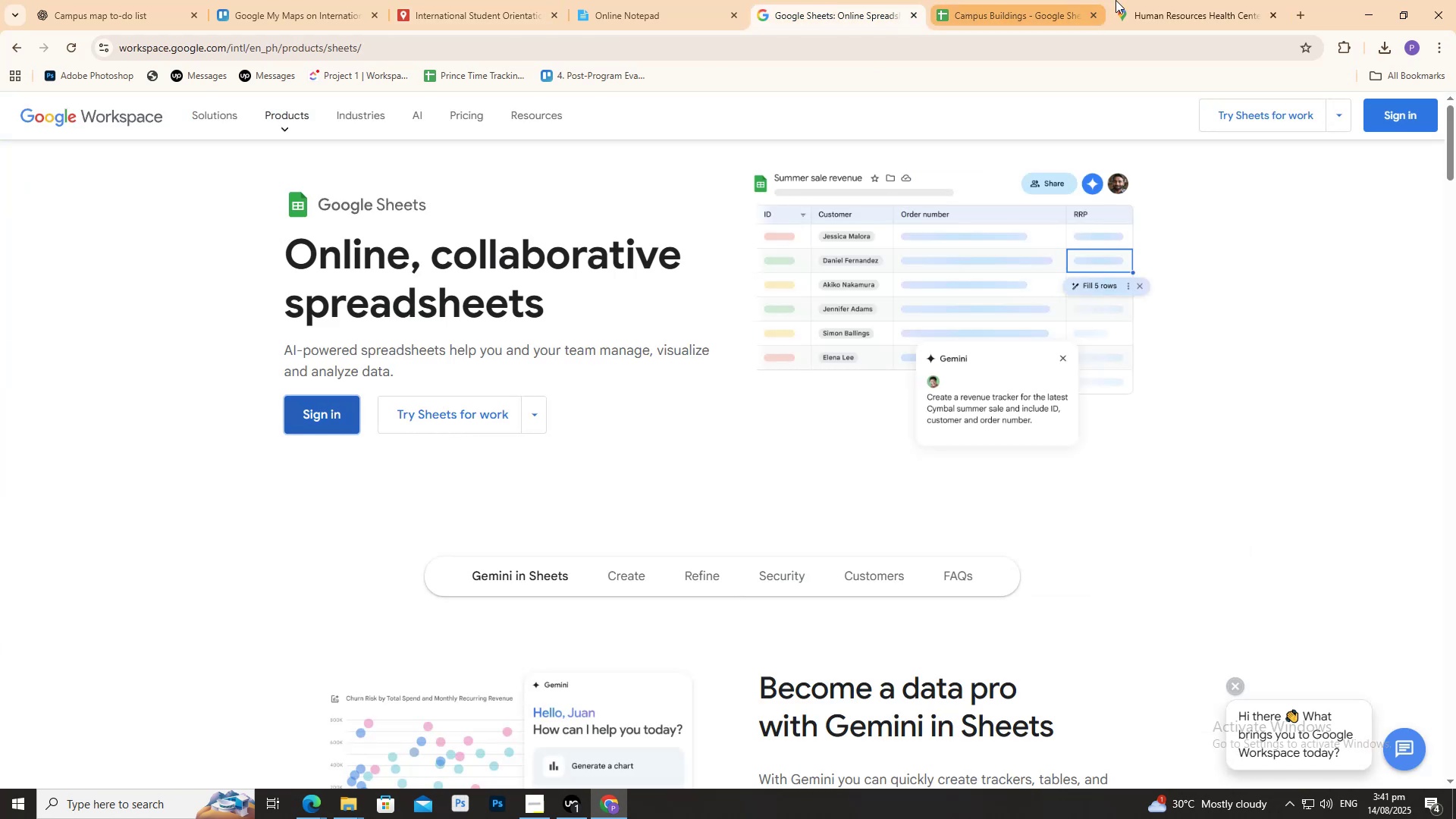 
double_click([1122, 0])
 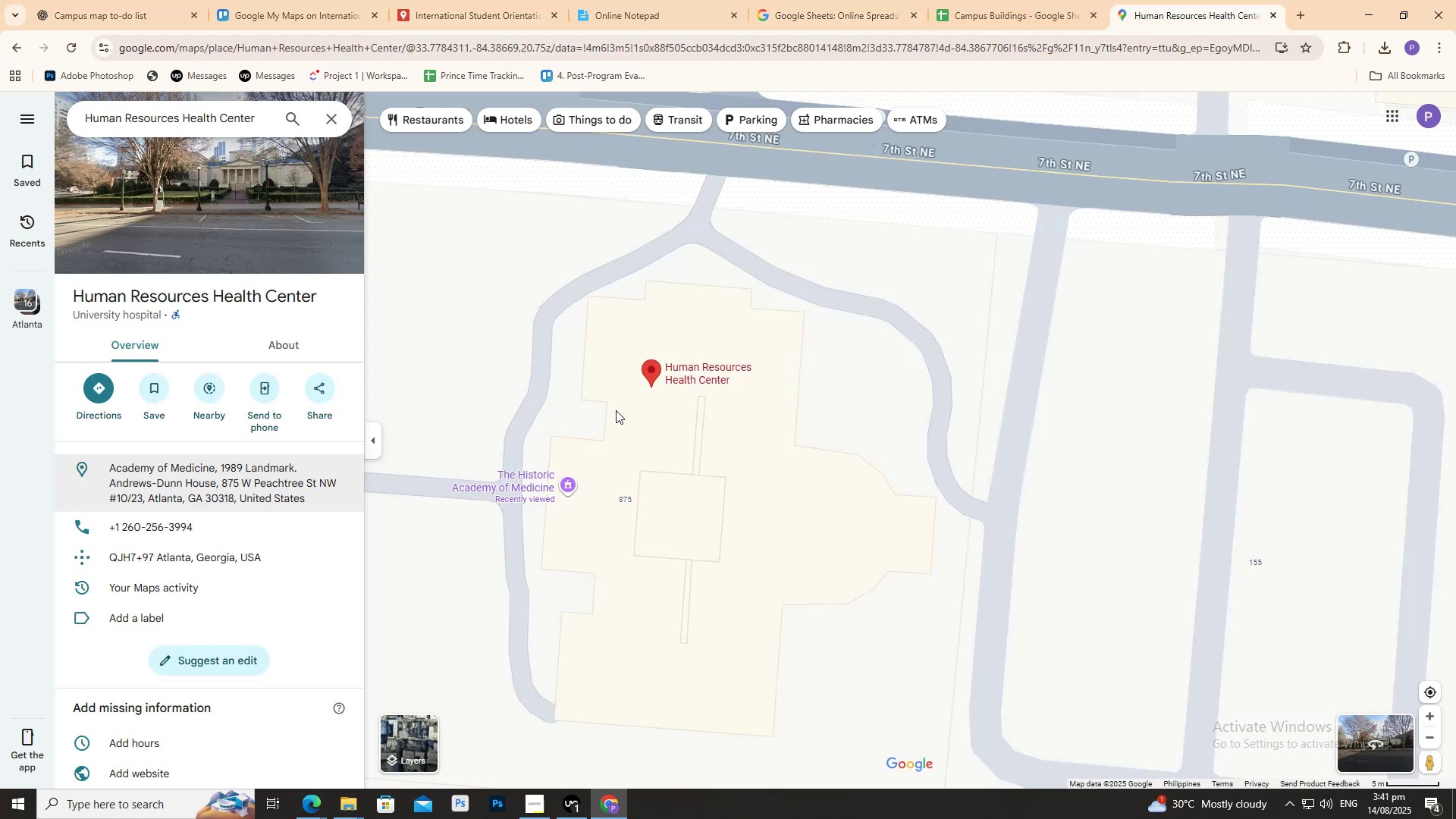 
scroll: coordinate [569, 416], scroll_direction: down, amount: 5.0
 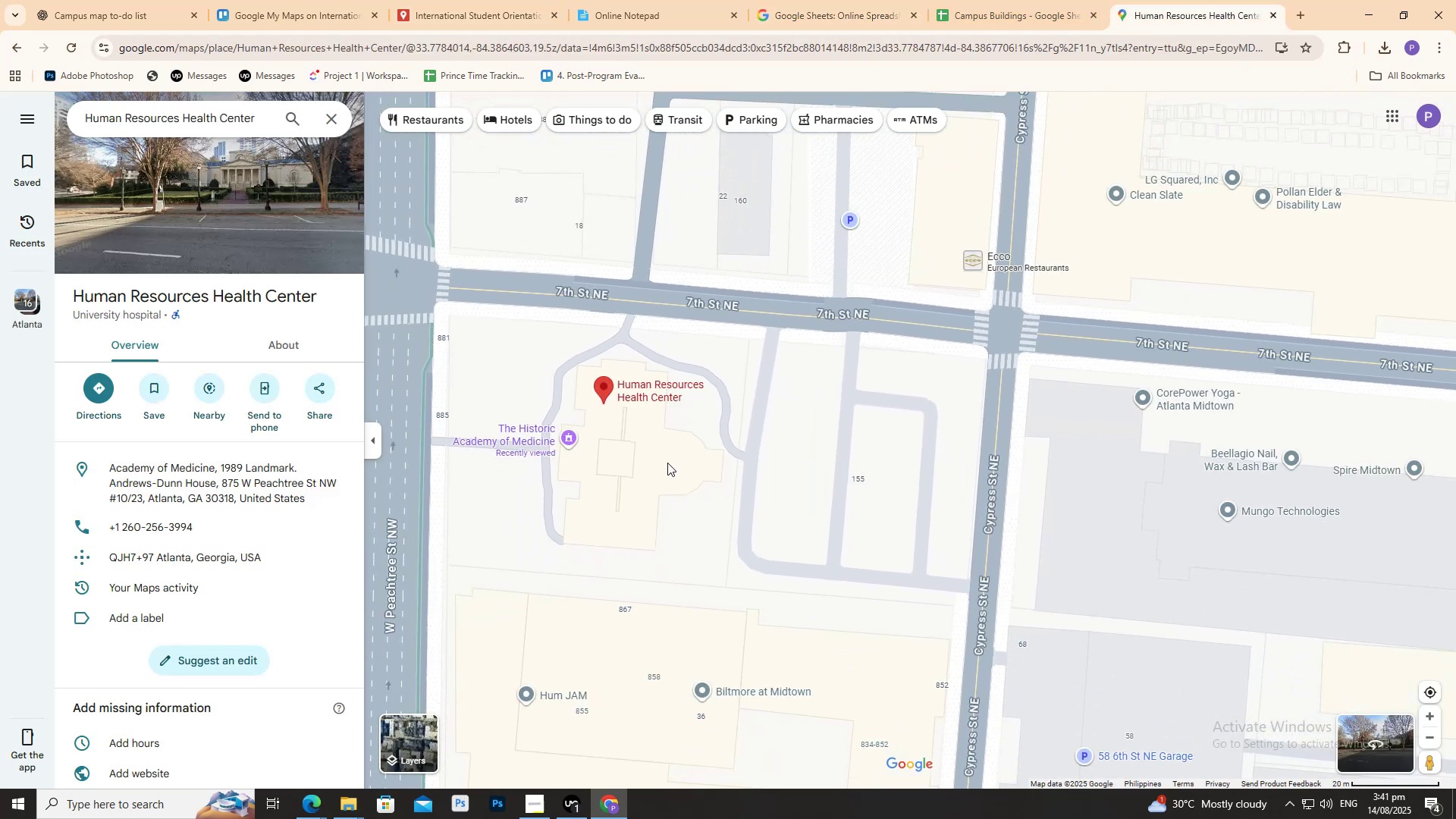 
left_click([664, 462])
 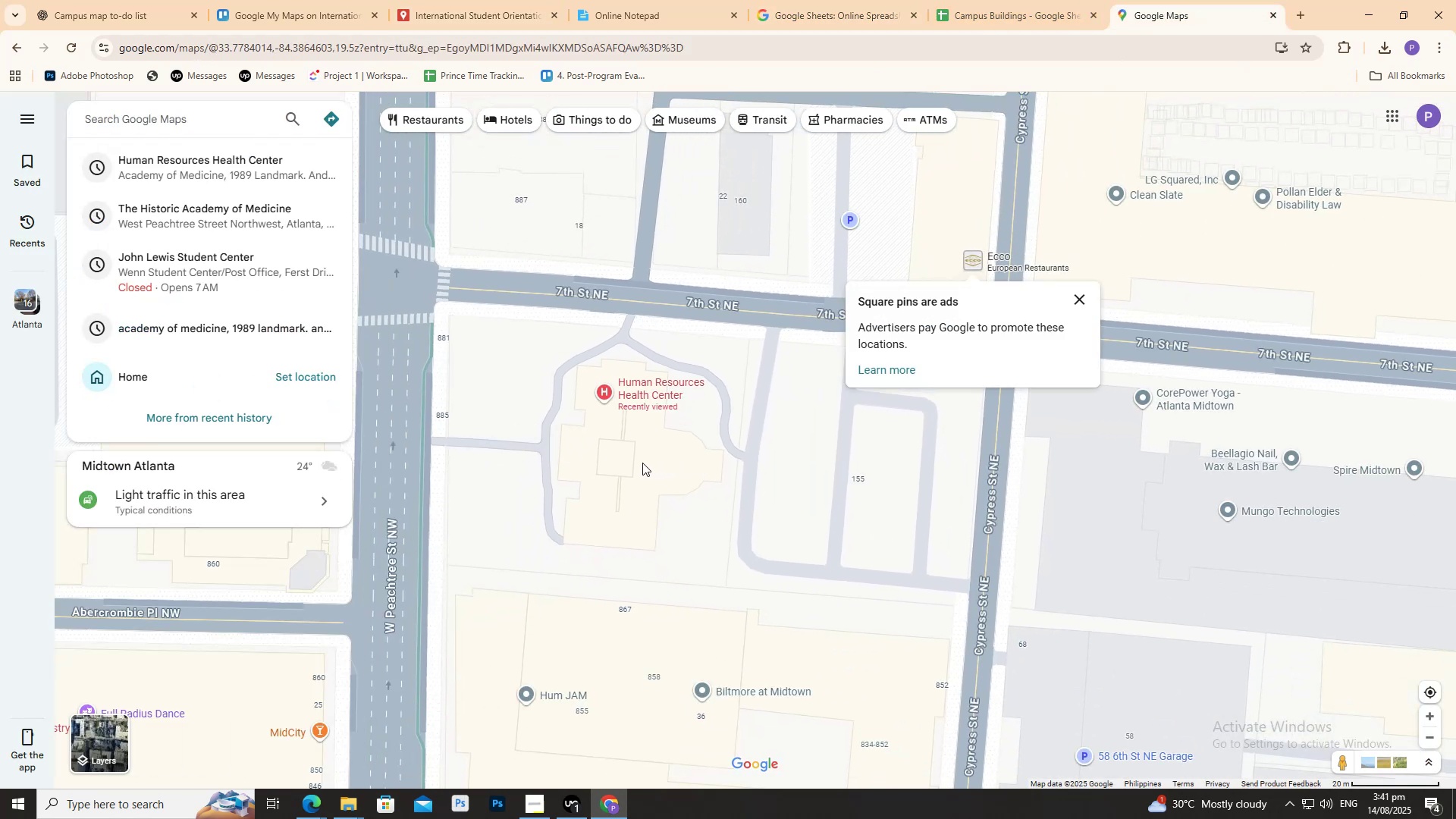 
left_click([627, 460])
 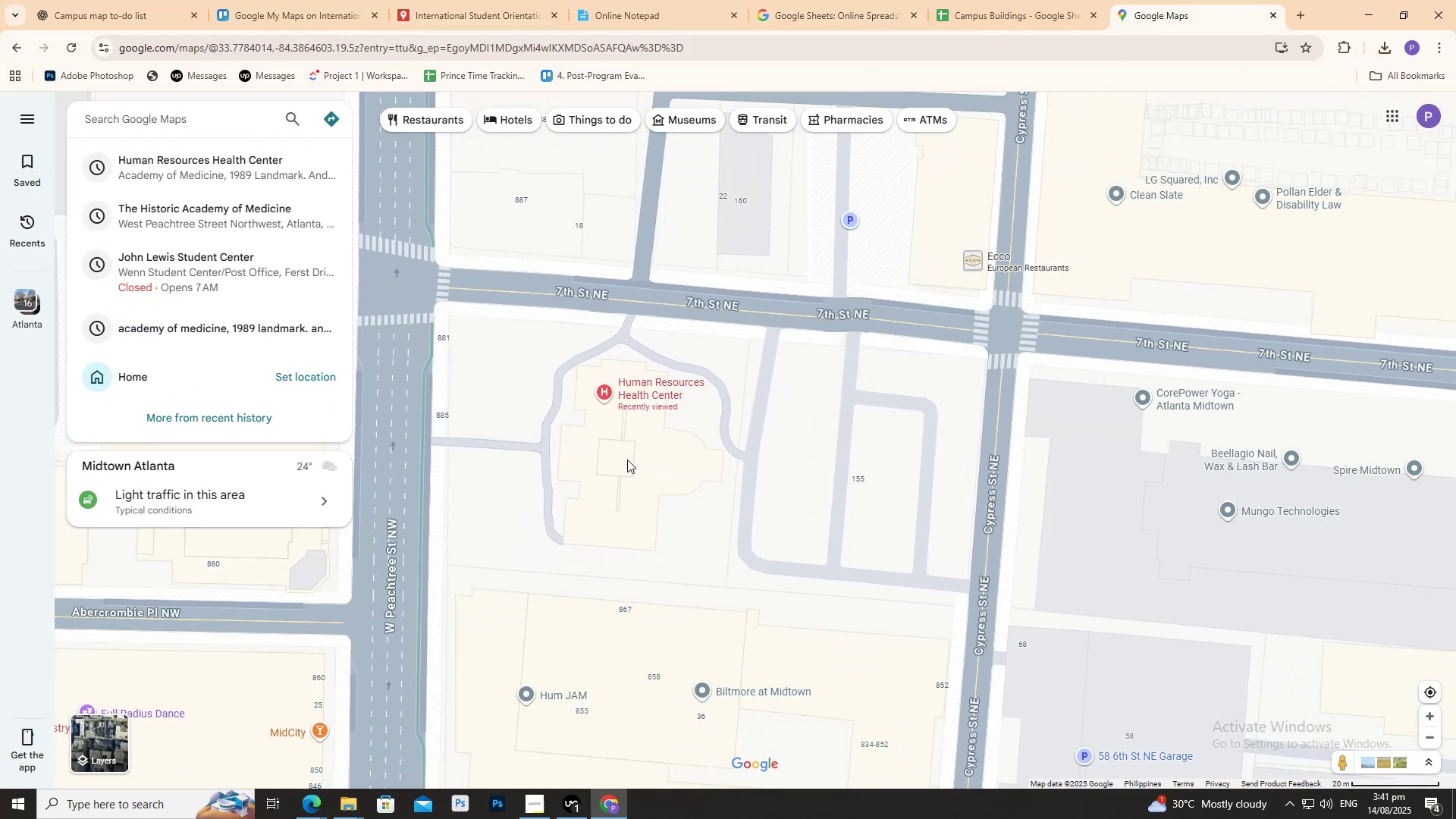 
left_click([627, 460])
 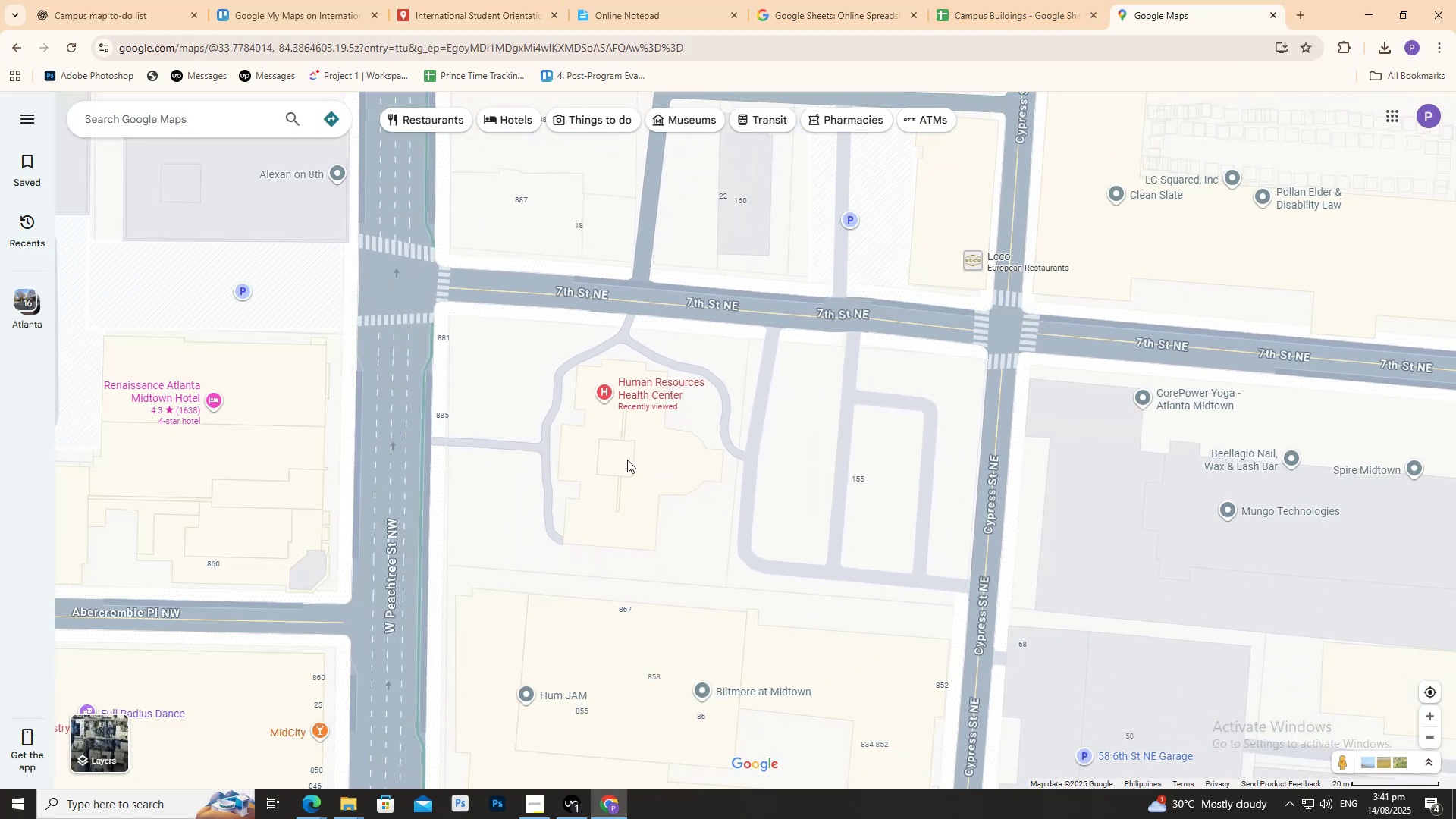 
double_click([627, 460])
 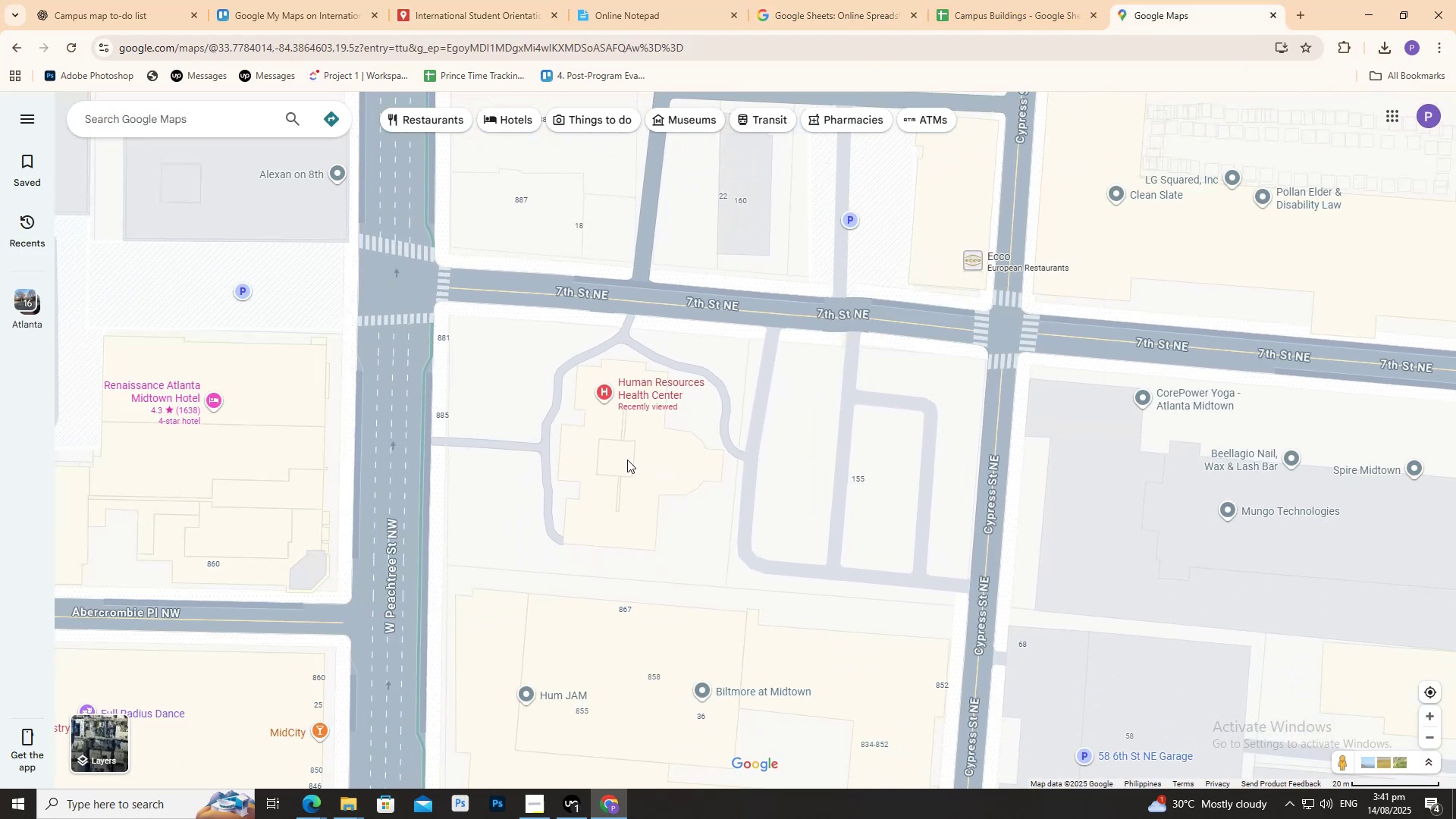 
triple_click([627, 460])
 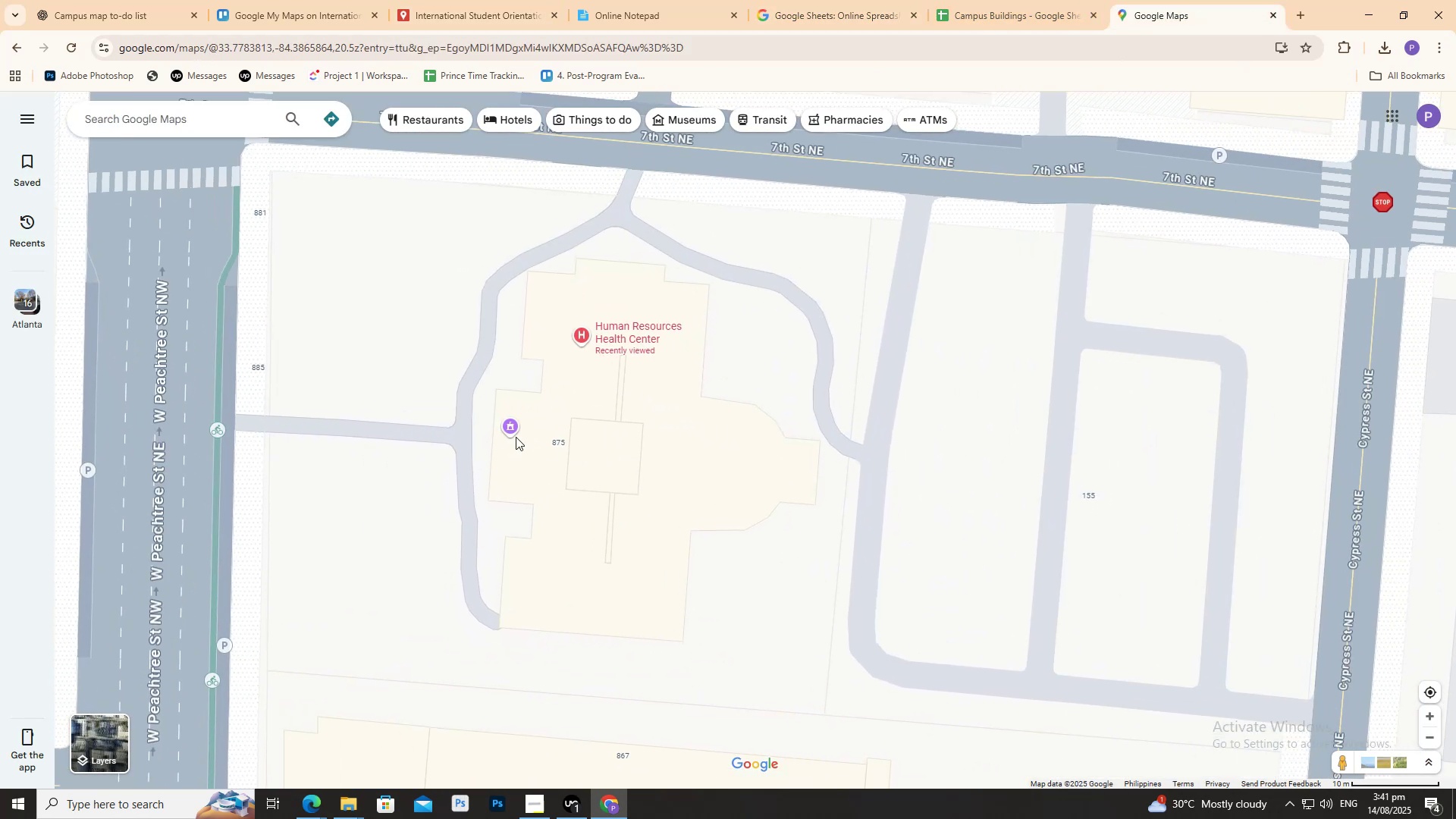 
left_click([473, 431])
 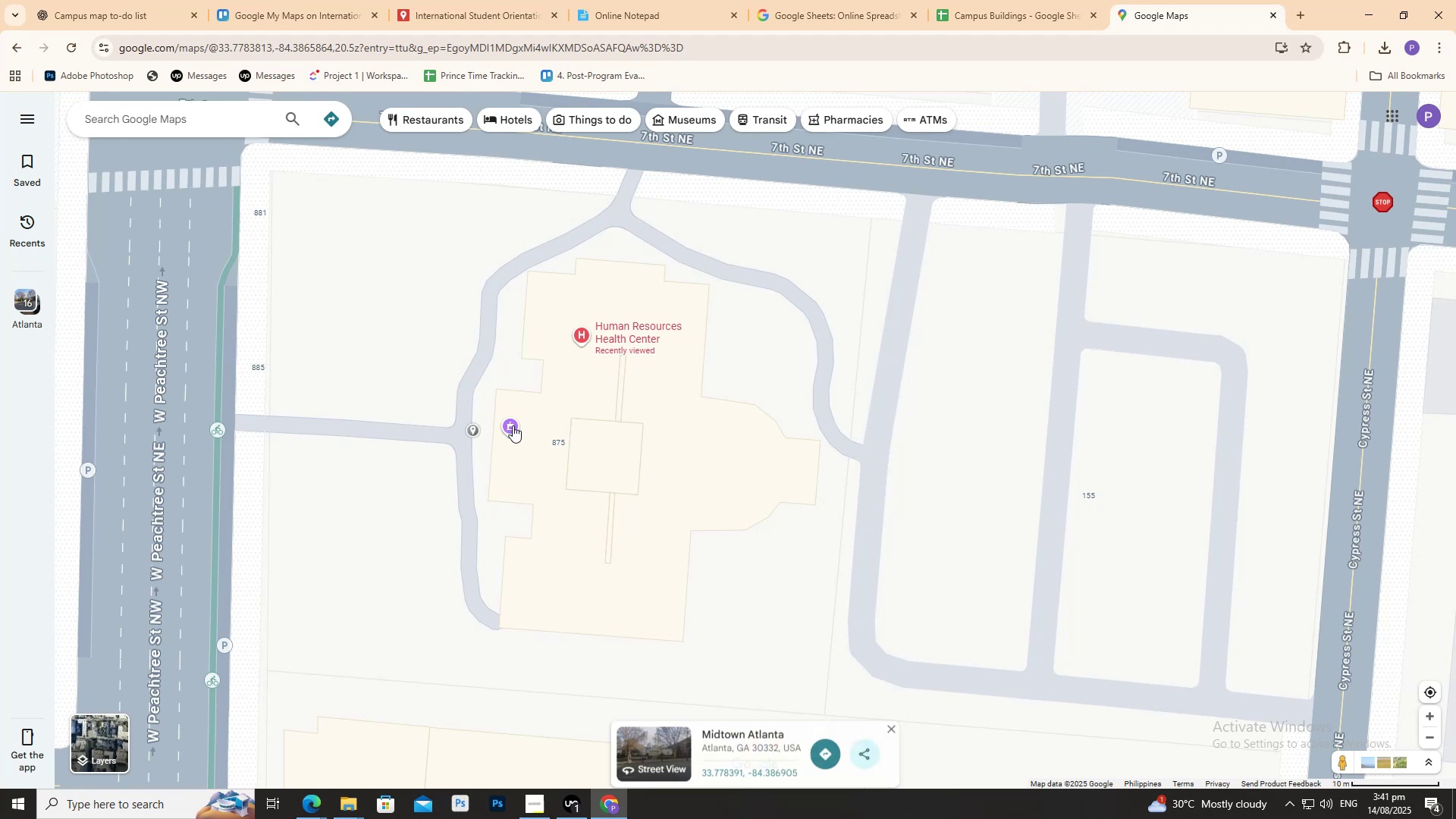 
left_click([513, 425])
 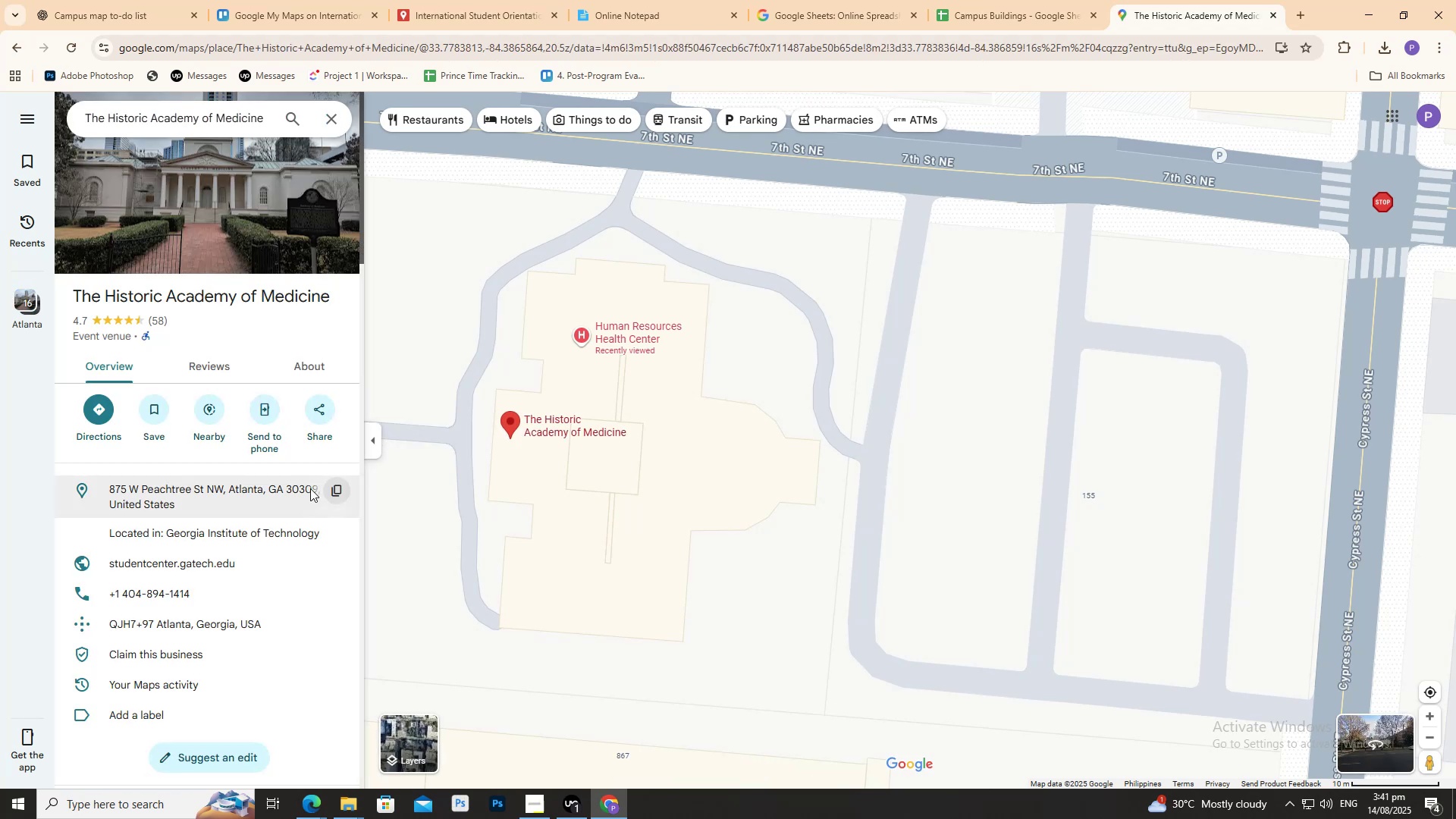 
left_click([270, 488])
 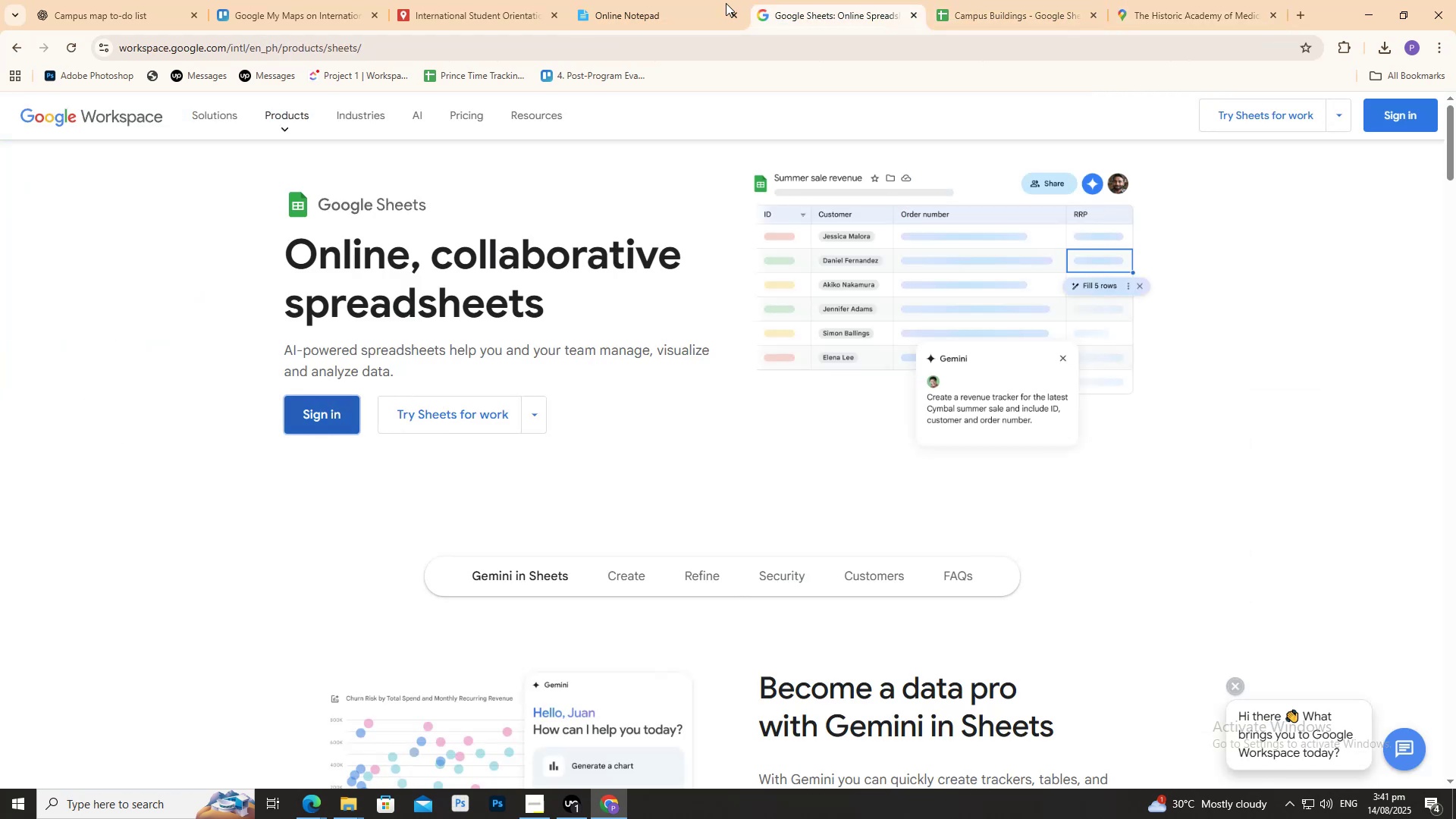 
triple_click([559, 0])
 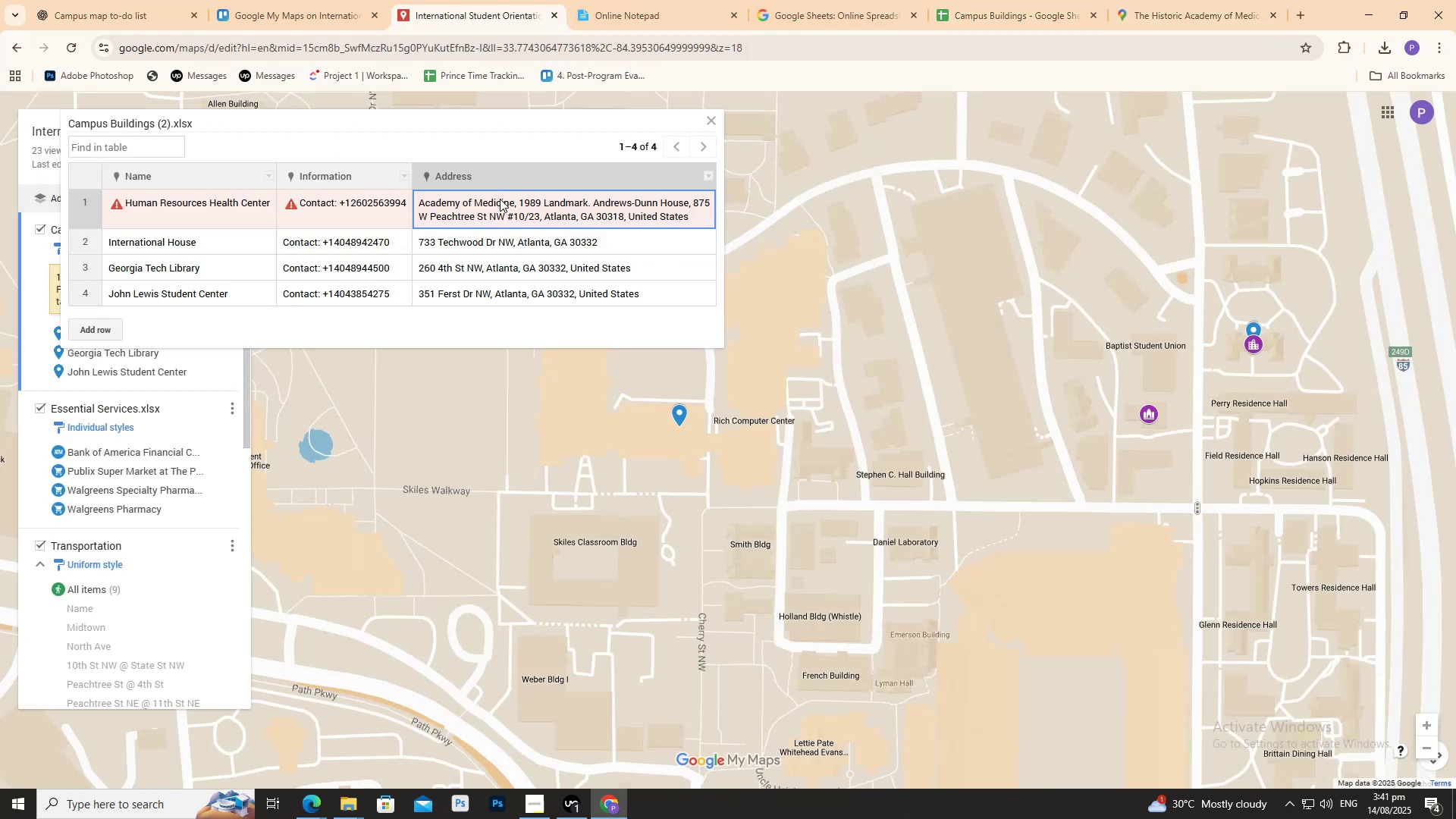 
double_click([505, 206])
 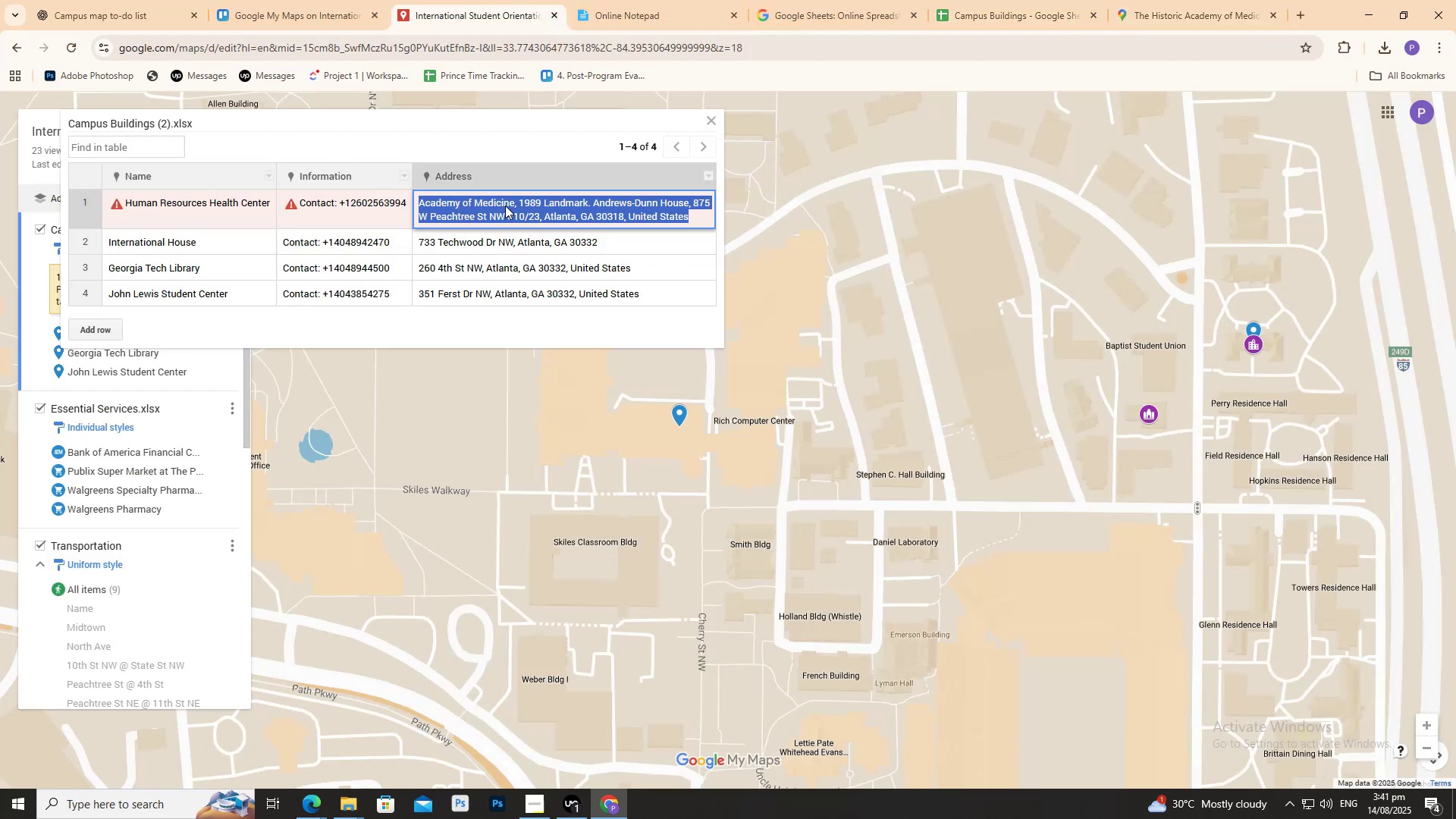 
triple_click([505, 206])
 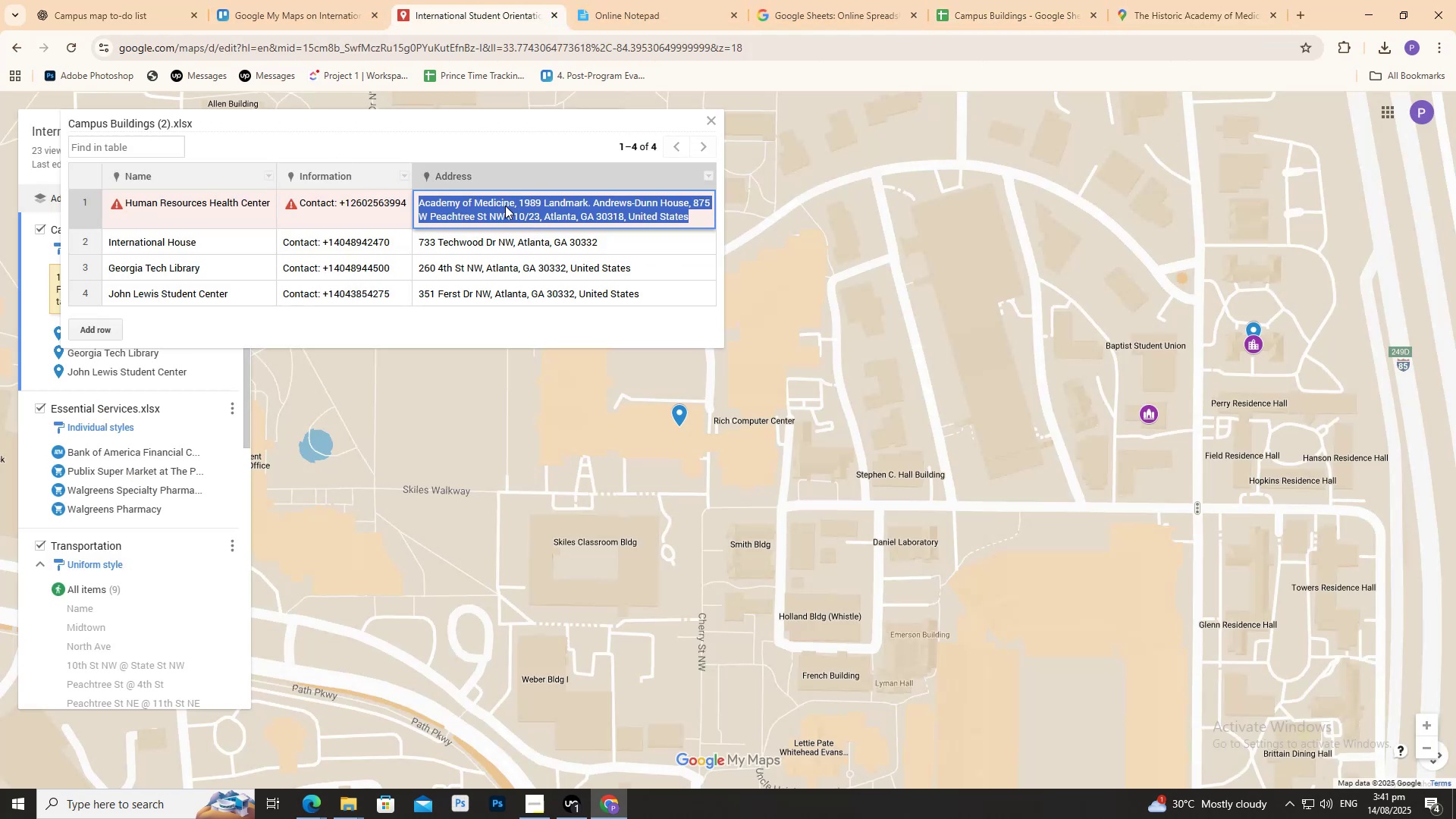 
key(Control+V)
 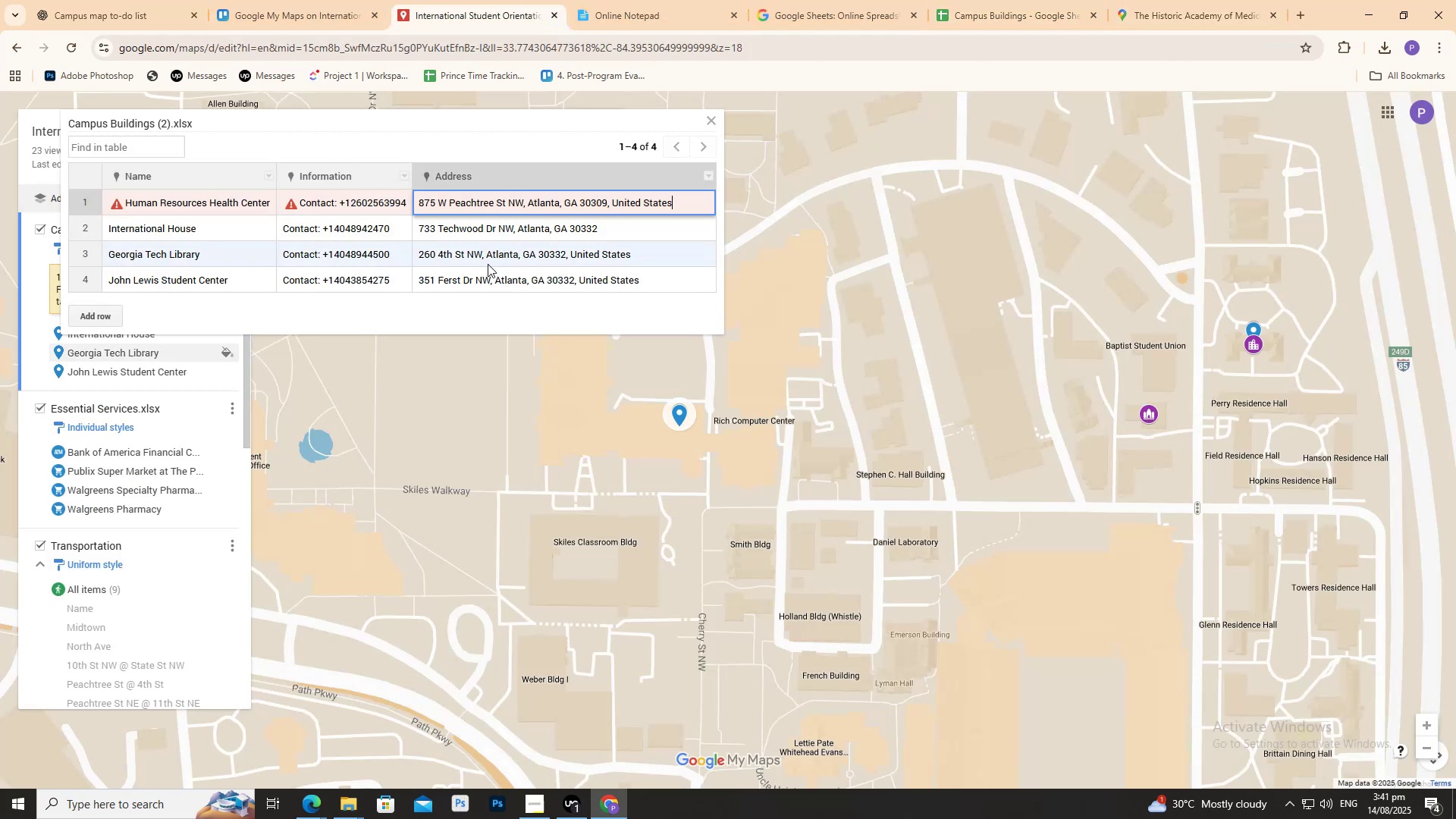 
left_click([486, 272])
 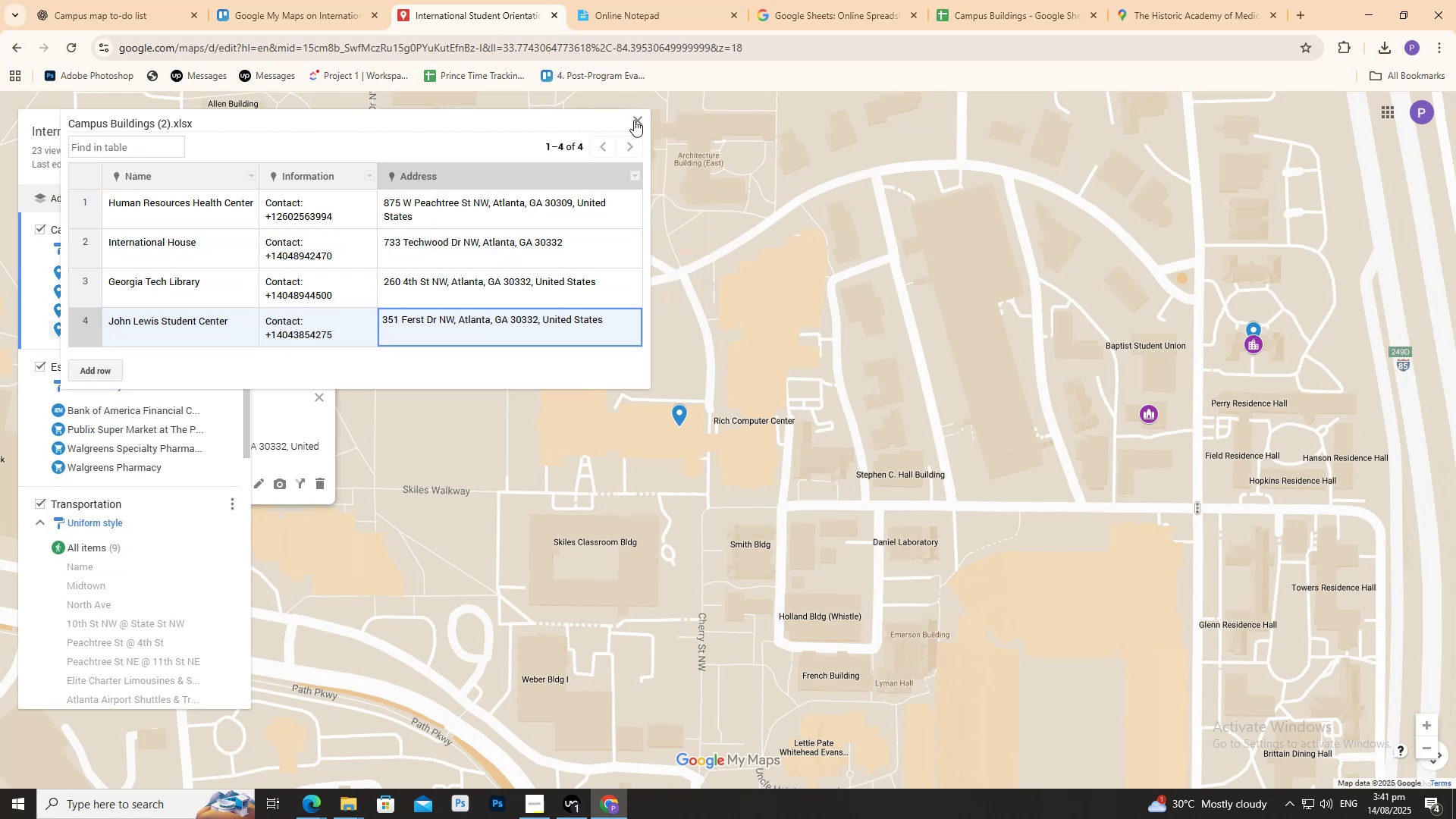 
scroll: coordinate [173, 325], scroll_direction: up, amount: 3.0
 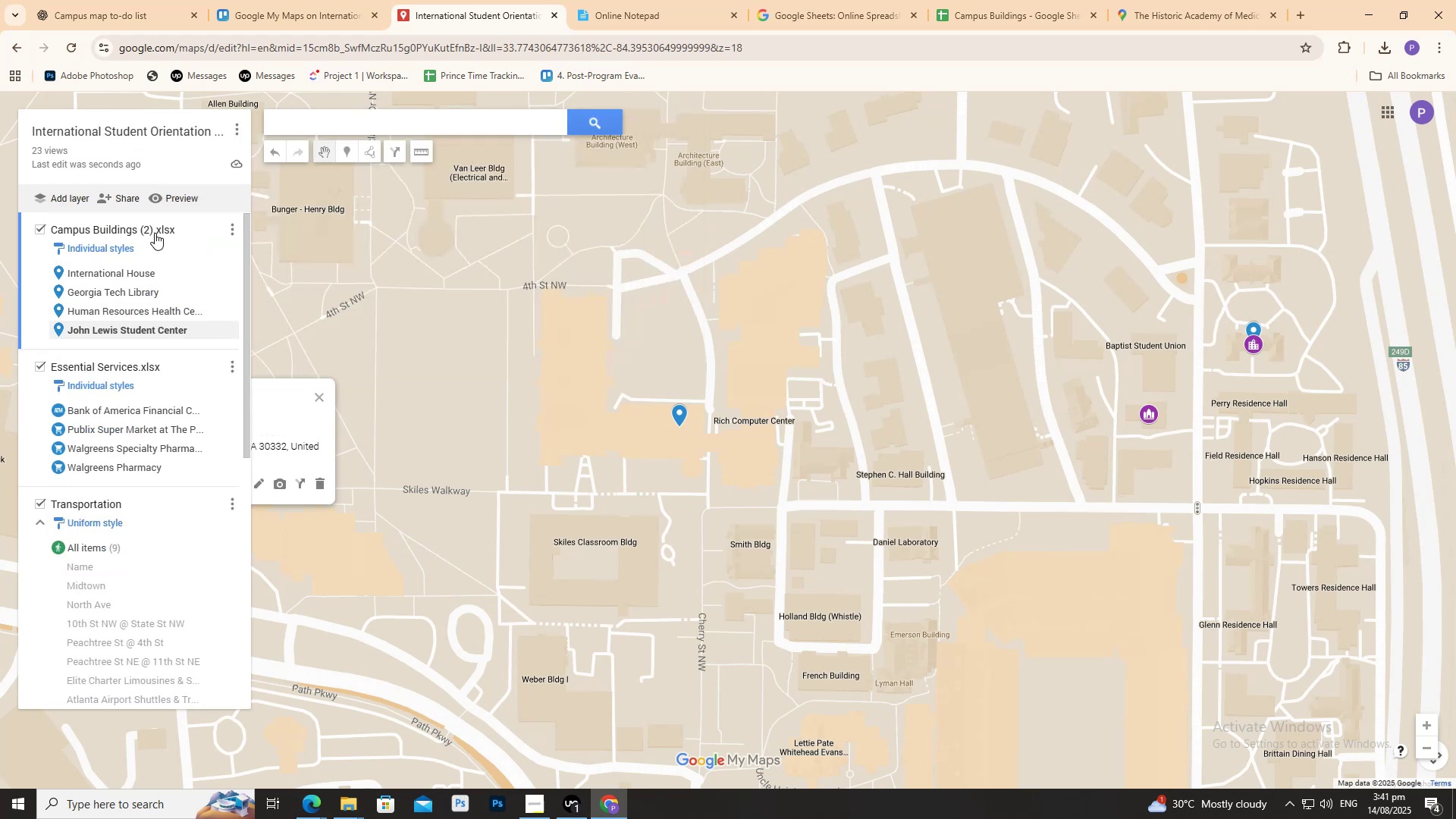 
double_click([155, 233])
 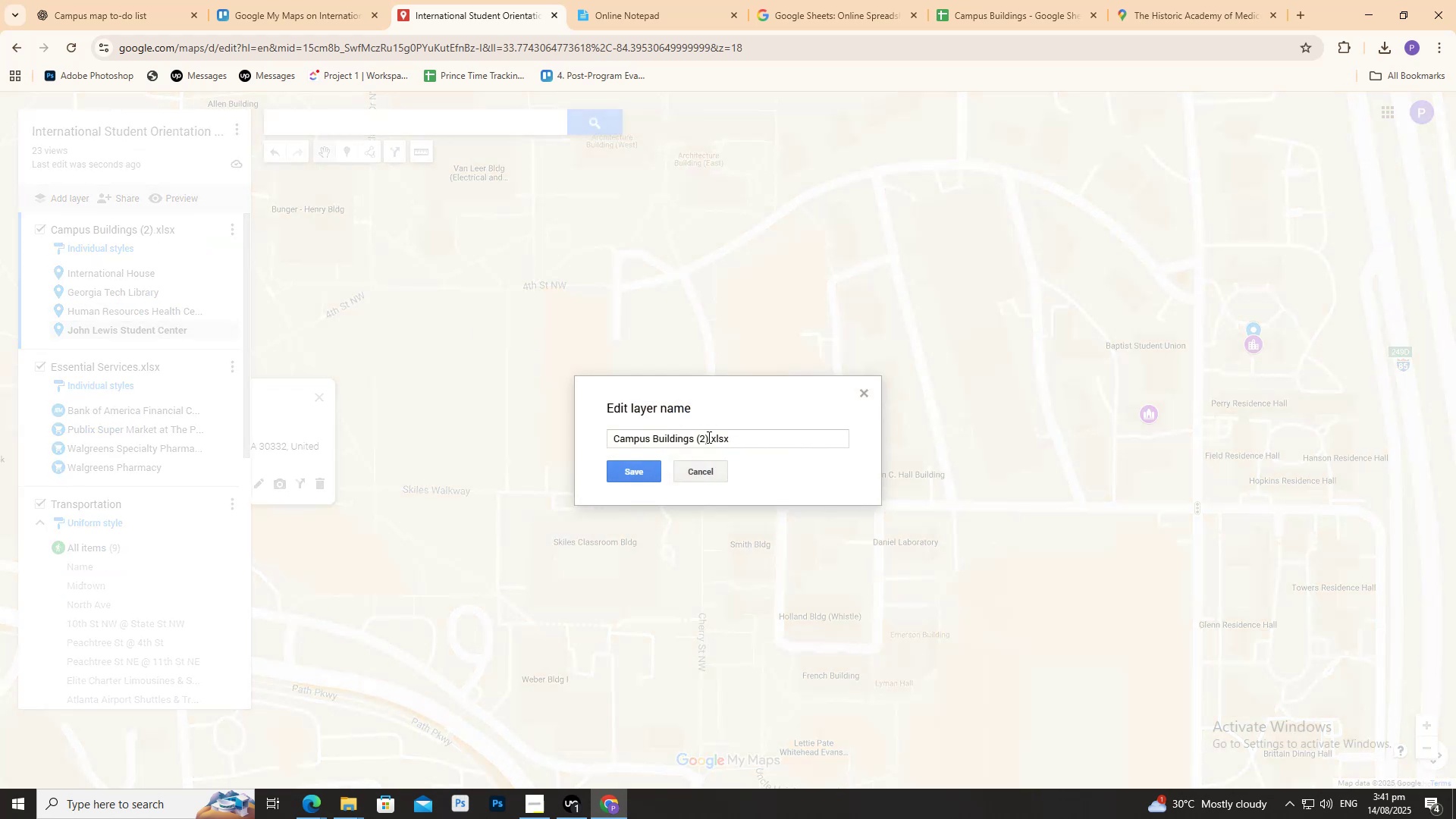 
left_click_drag(start_coordinate=[733, 438], to_coordinate=[701, 437])
 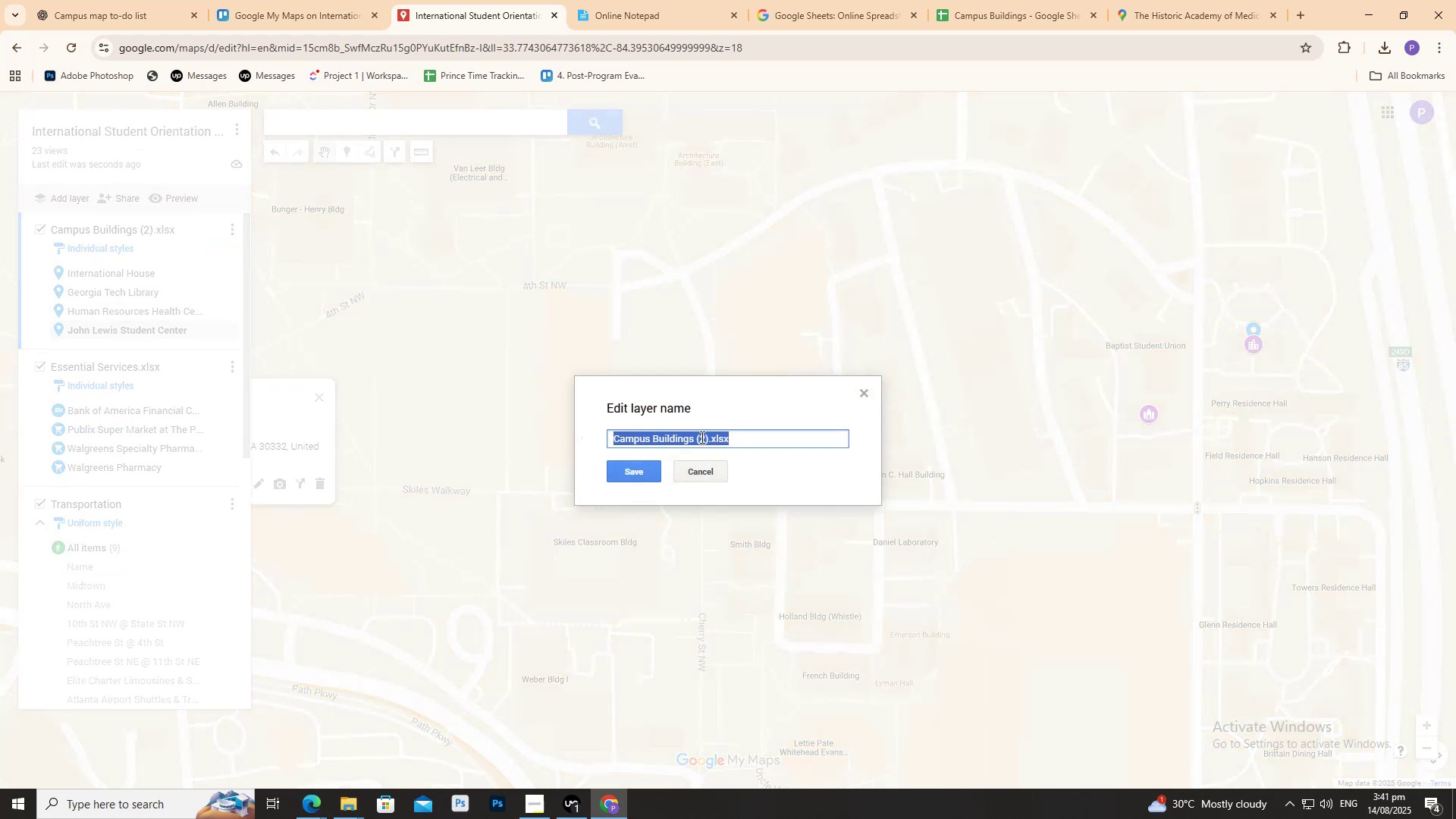 
left_click([701, 437])
 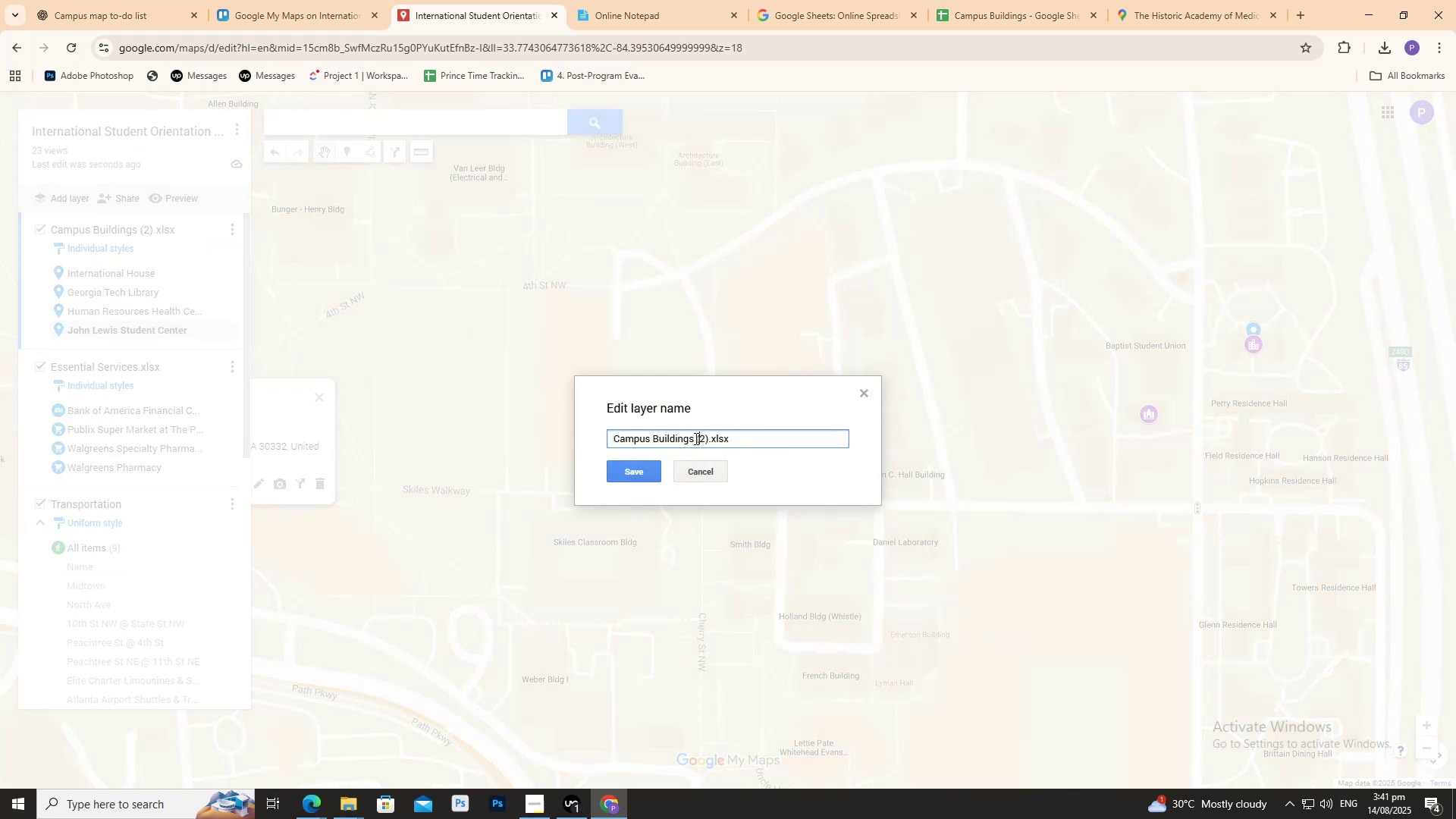 
left_click_drag(start_coordinate=[695, 438], to_coordinate=[755, 438])
 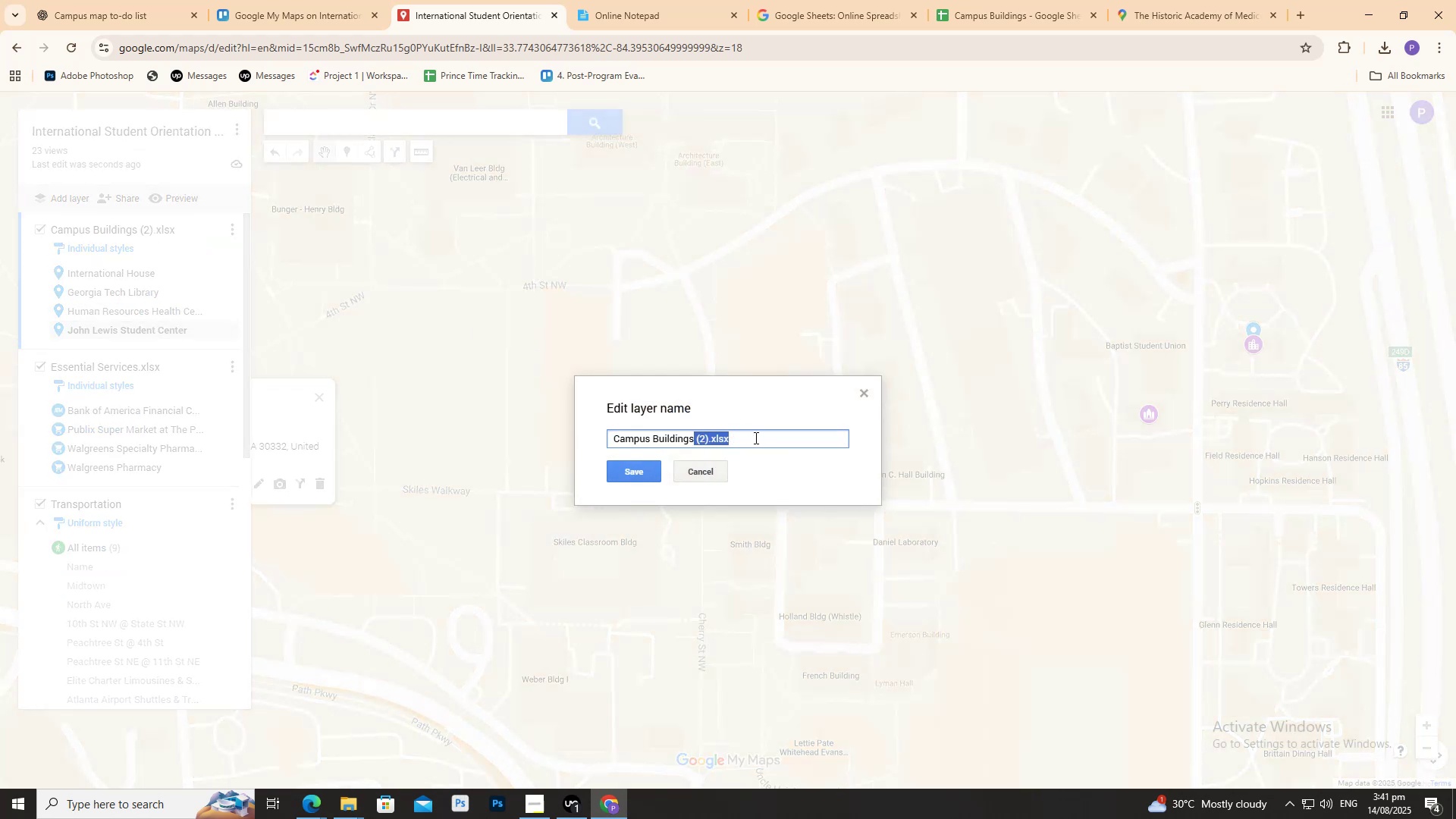 
key(Backspace)
 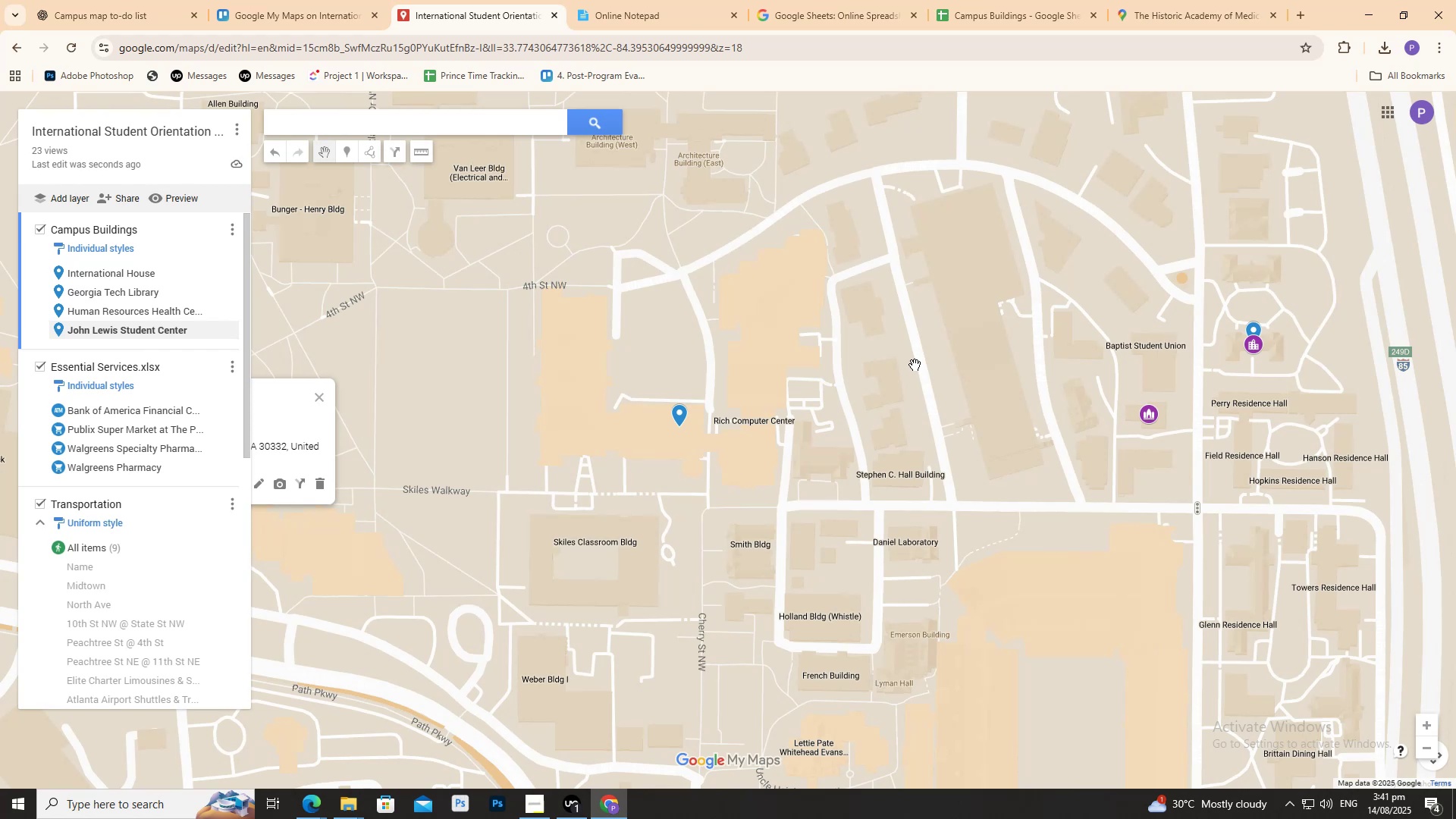 
scroll: coordinate [528, 364], scroll_direction: down, amount: 3.0
 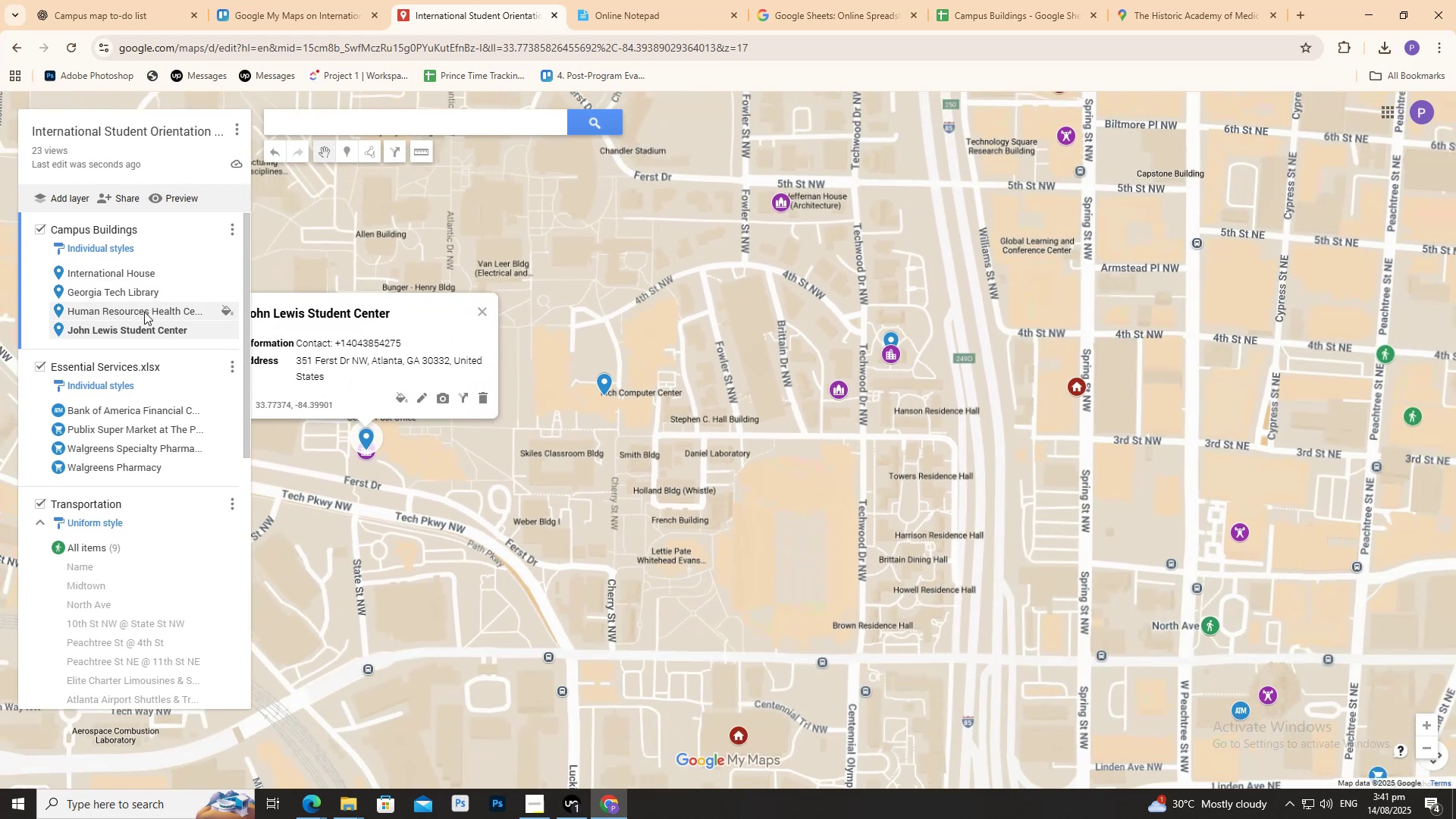 
left_click([140, 318])
 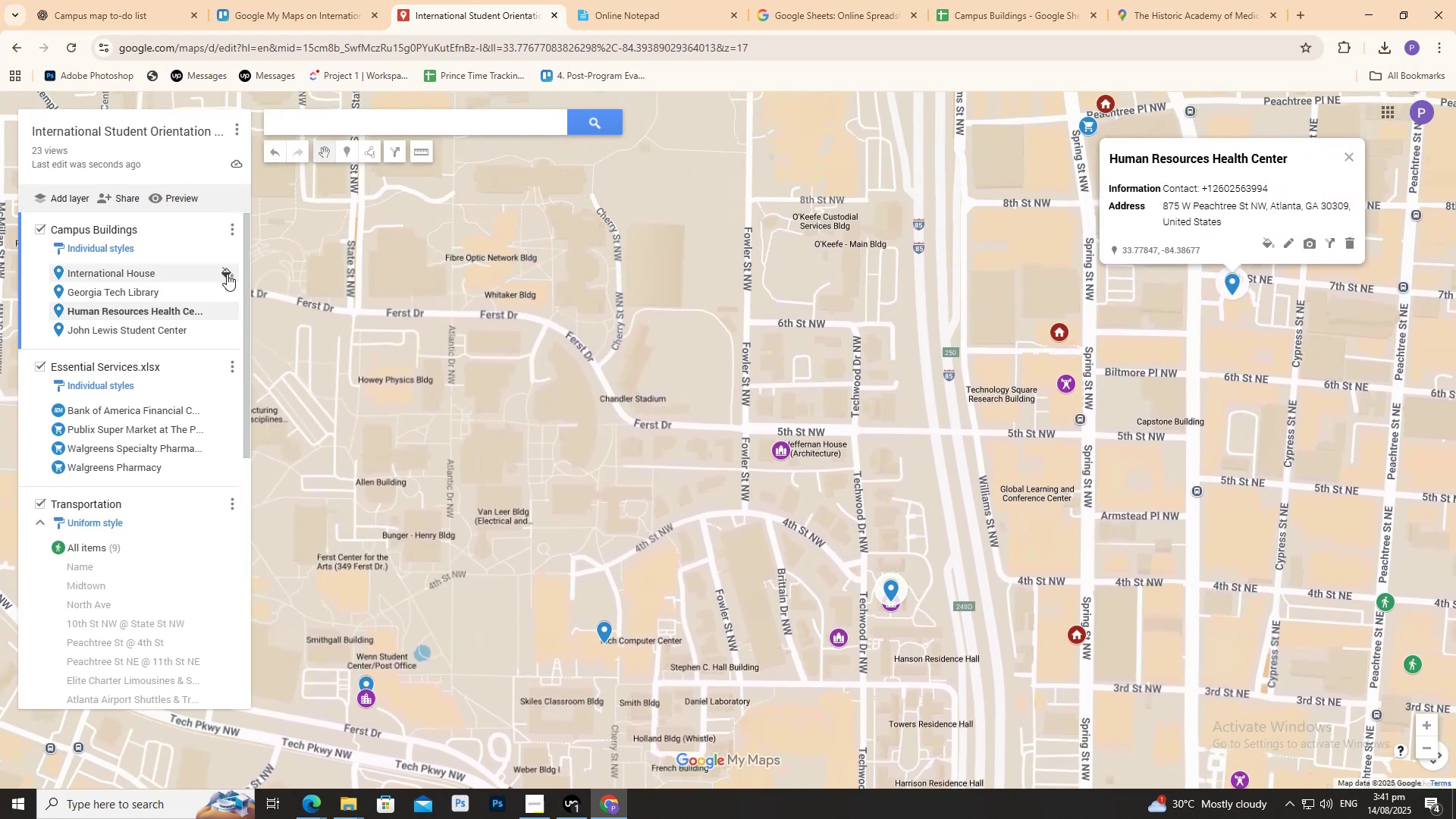 
left_click([236, 234])
 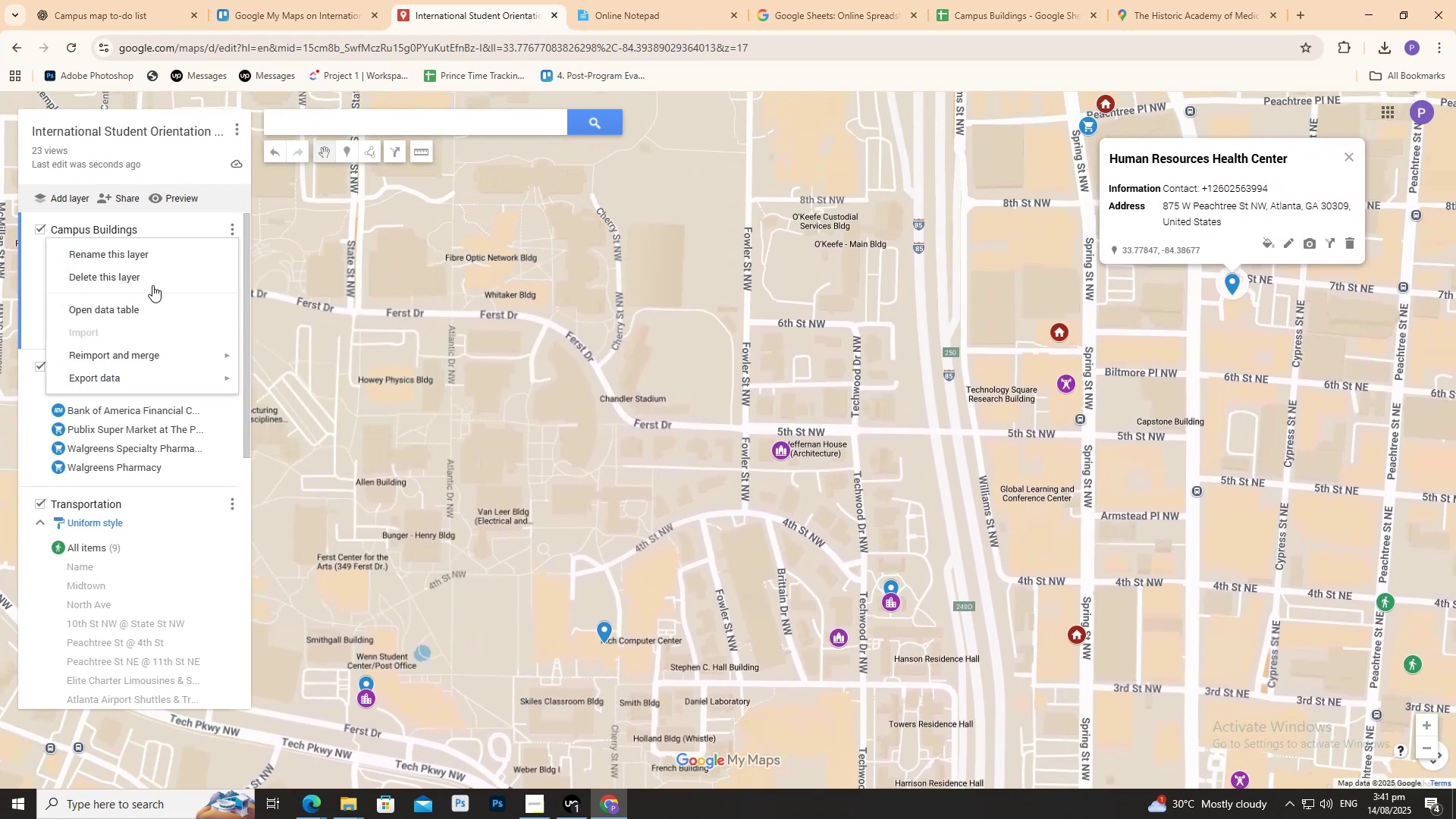 
left_click([137, 232])
 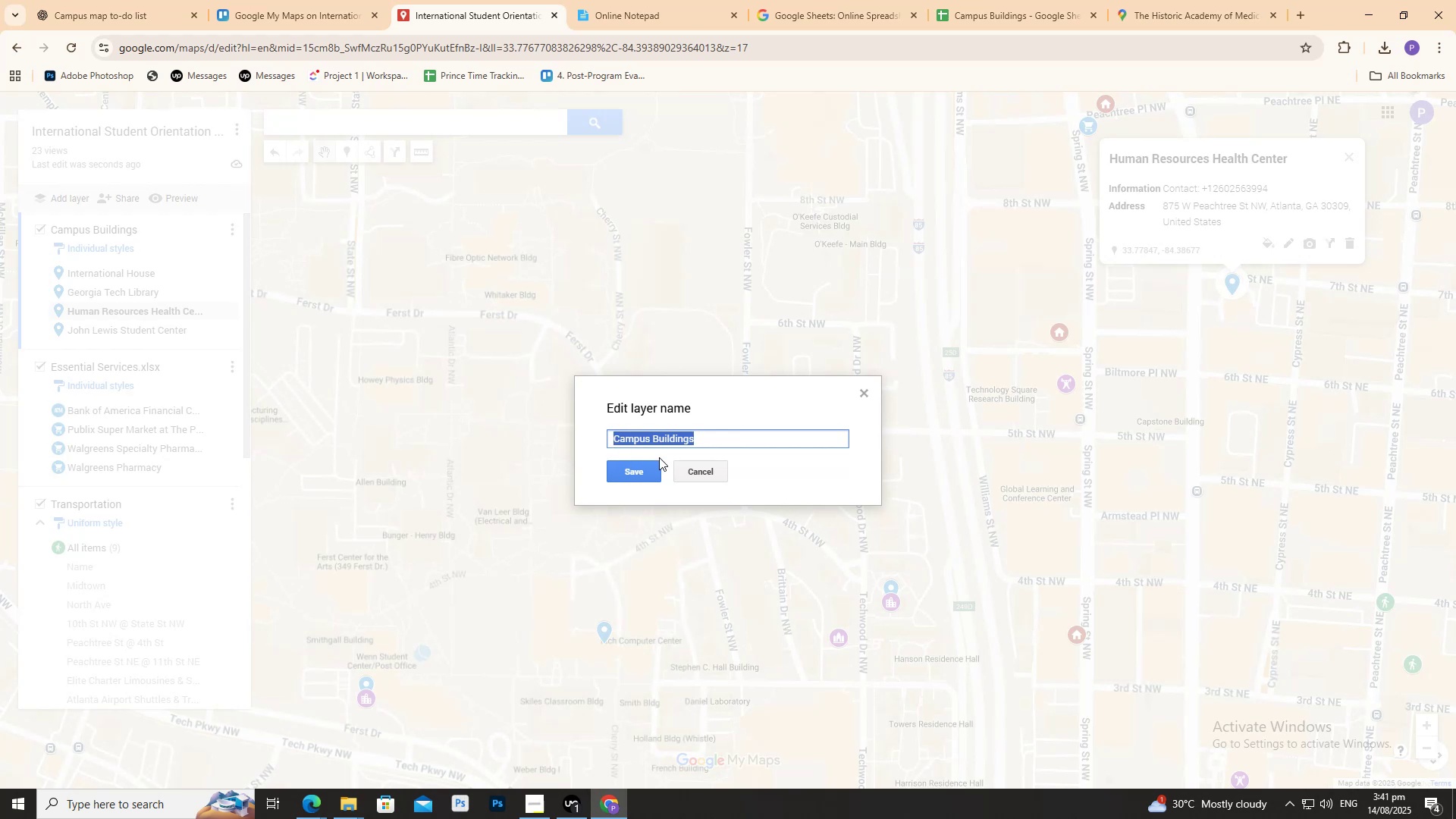 
left_click([690, 471])
 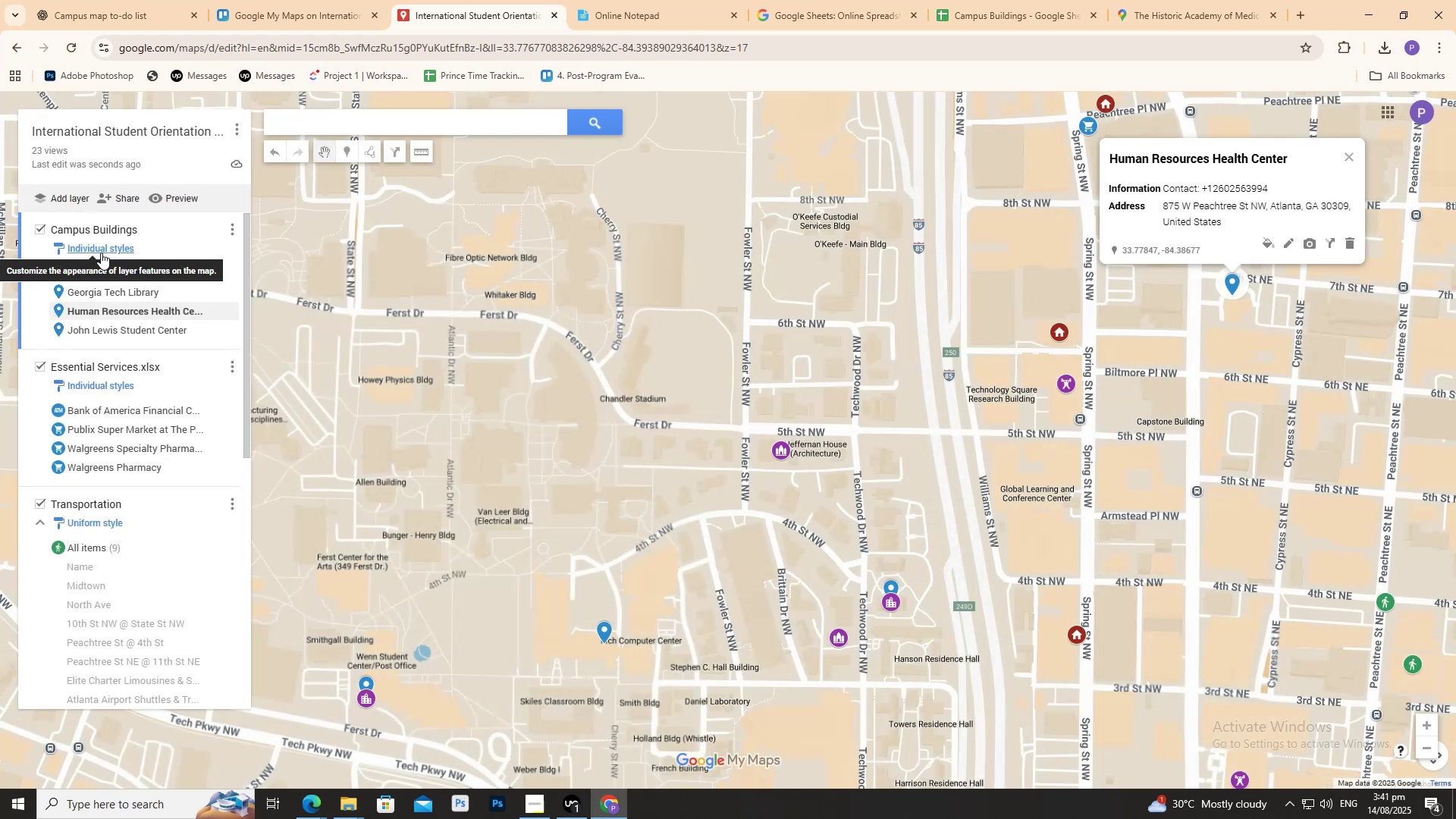 
scroll: coordinate [612, 578], scroll_direction: up, amount: 3.0
 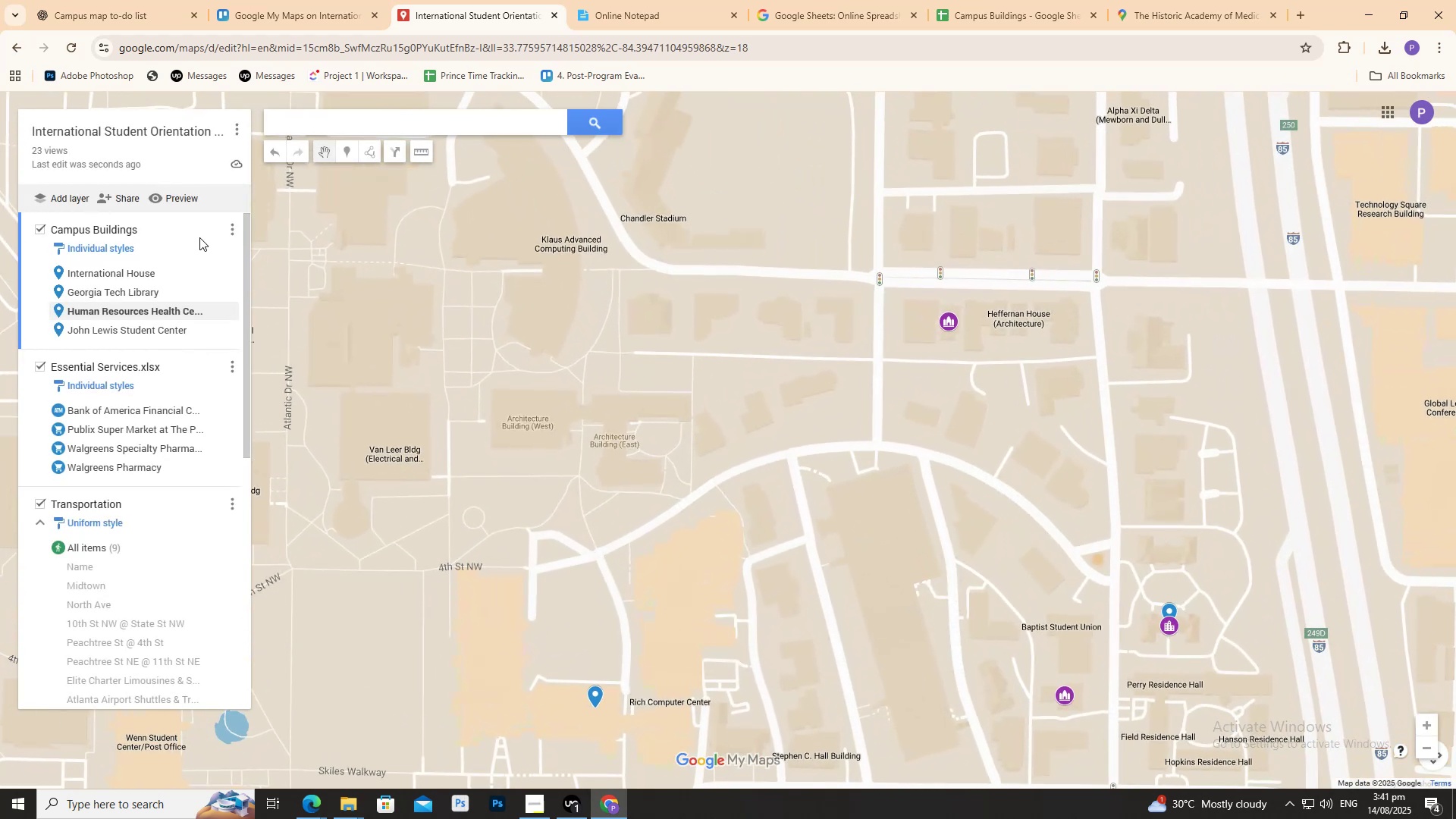 
double_click([231, 228])
 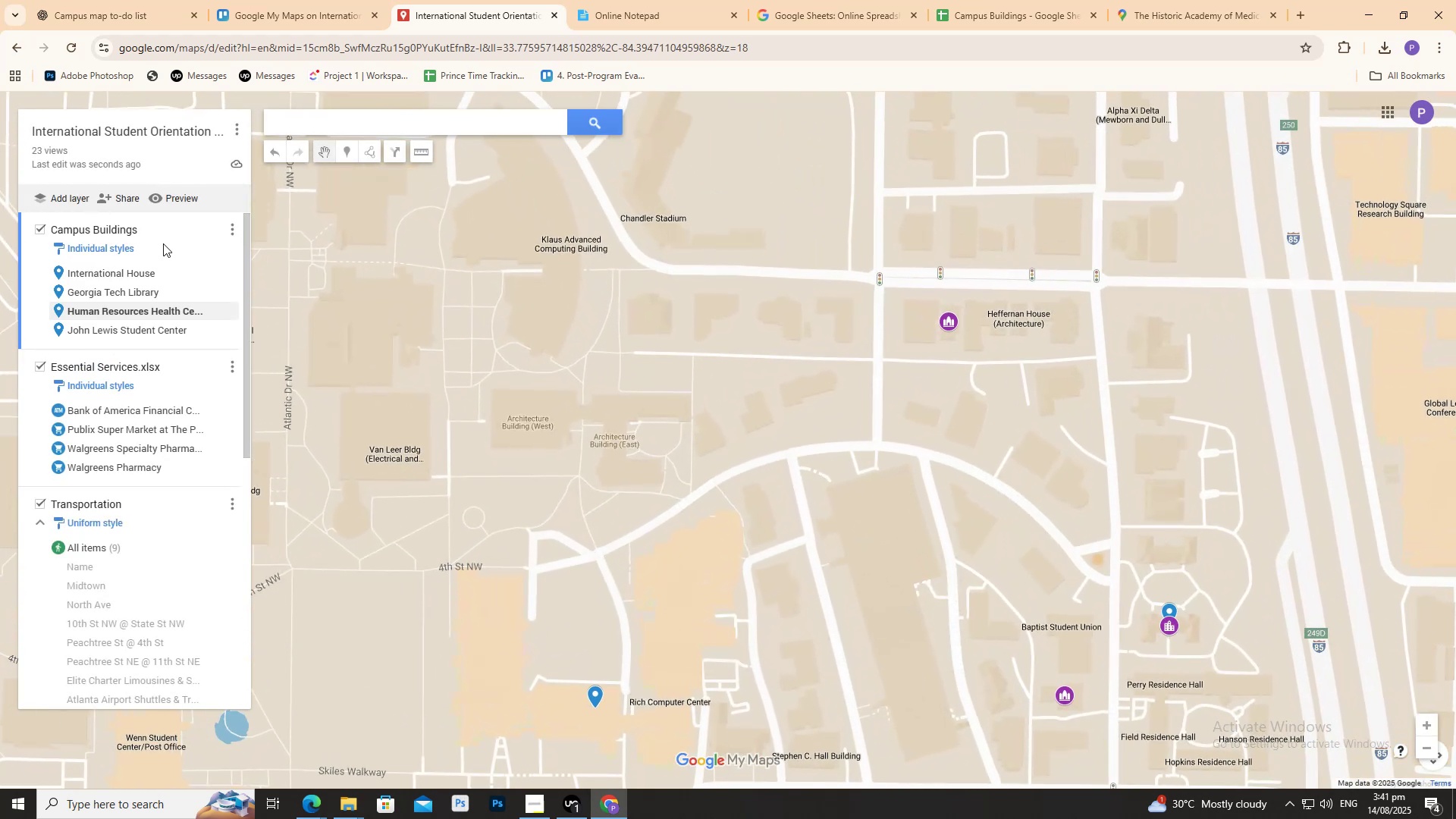 
double_click([118, 246])
 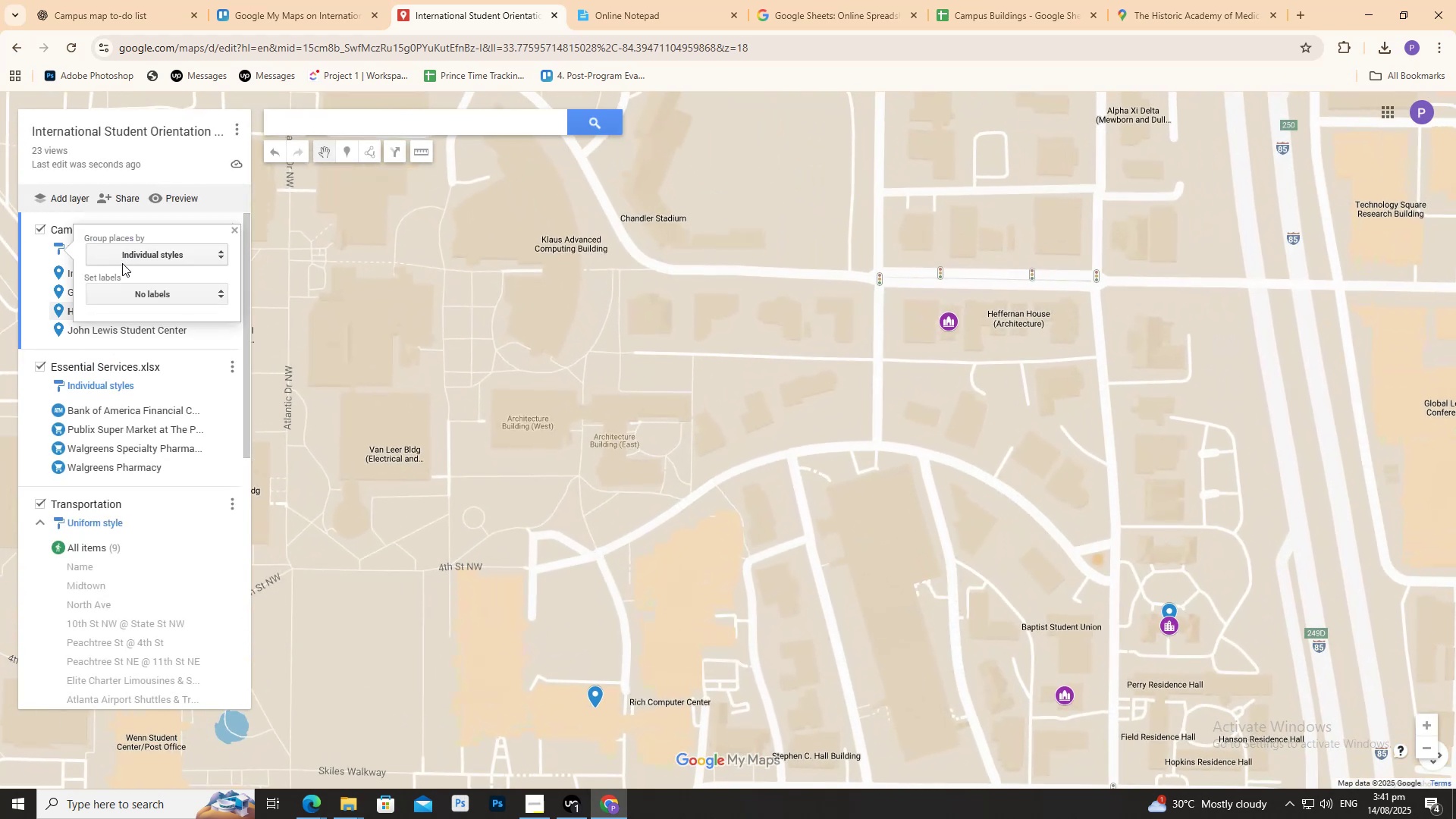 
left_click([122, 257])
 